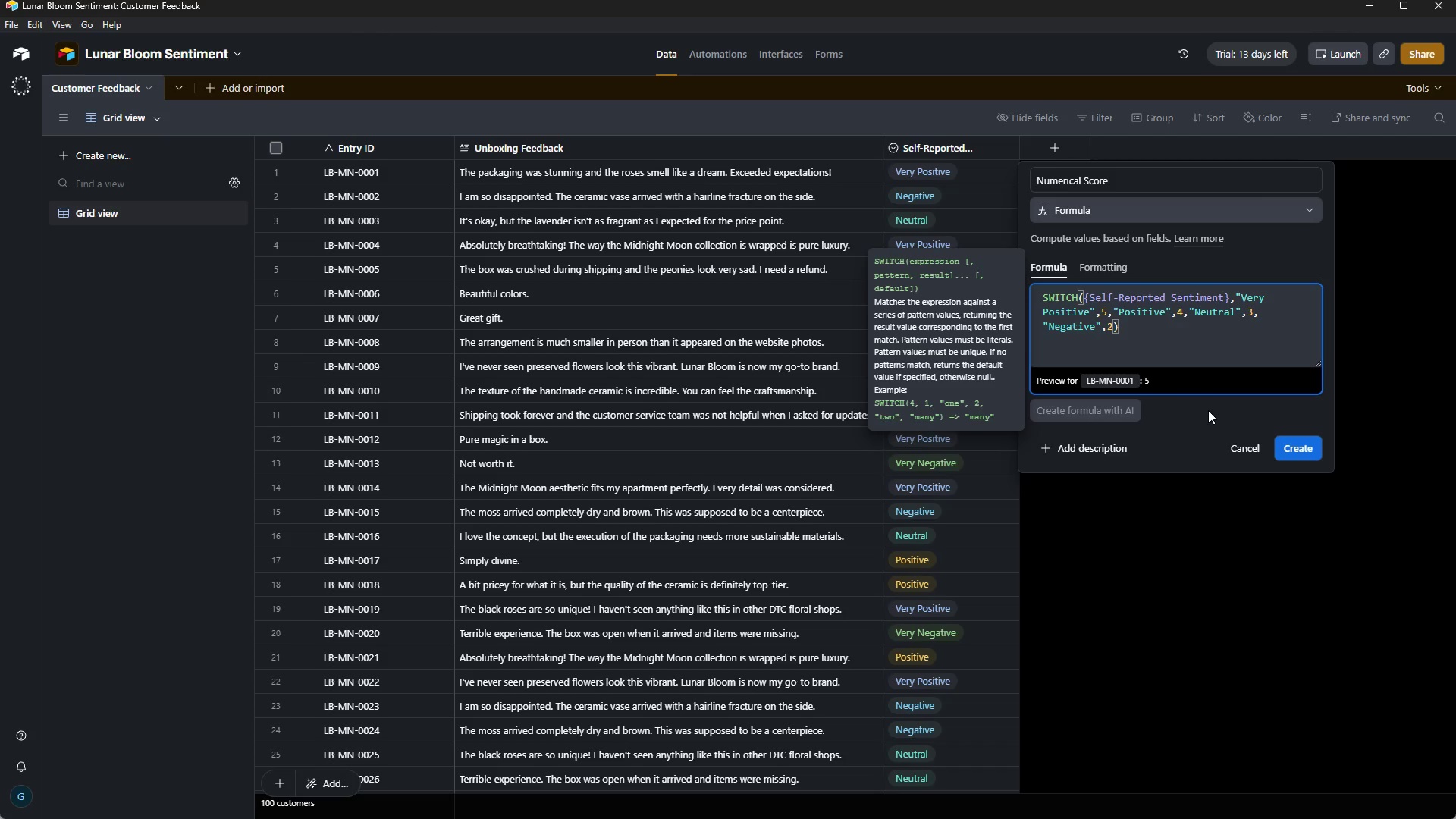 
key(Comma)
 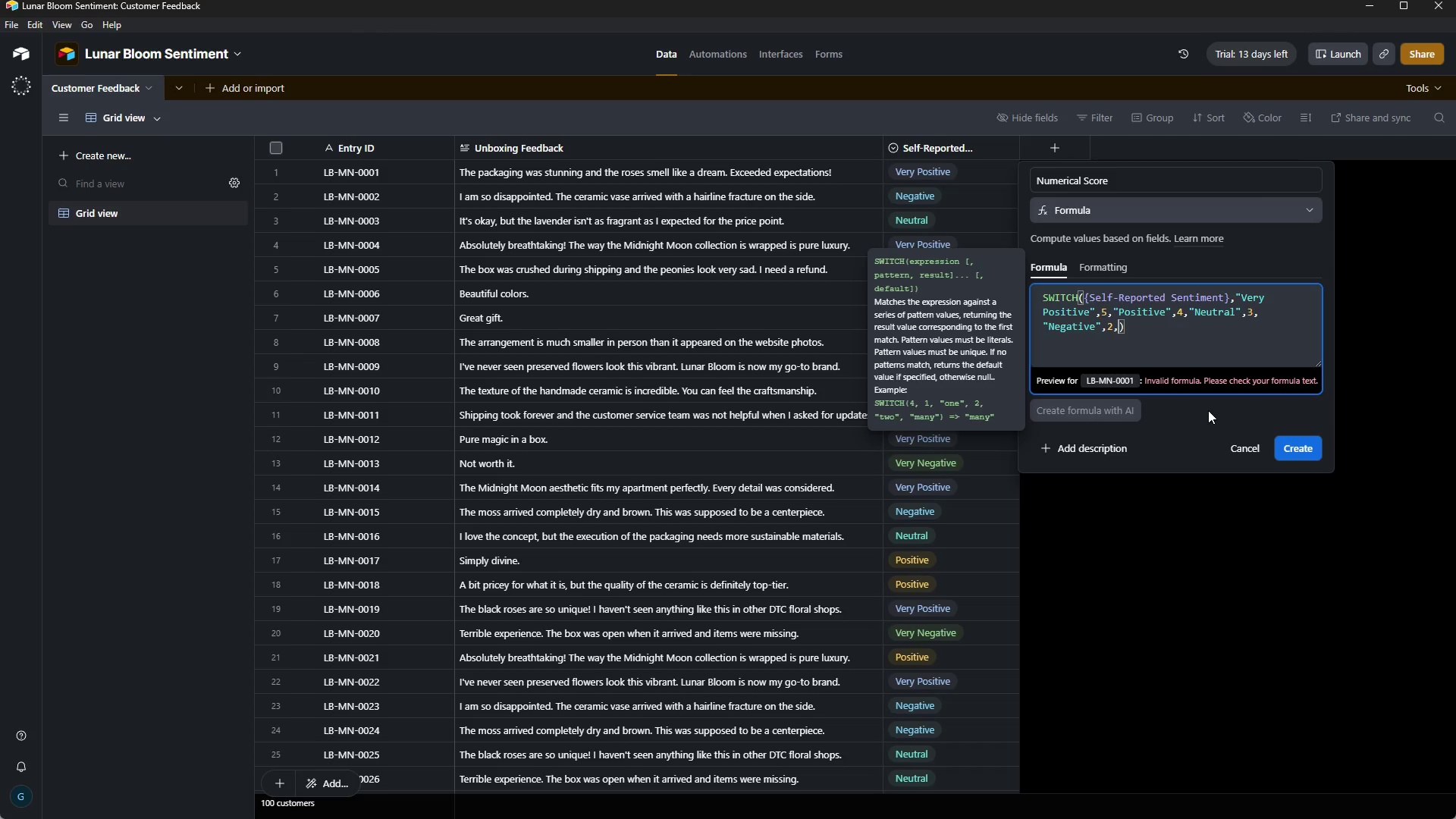 
wait(11.33)
 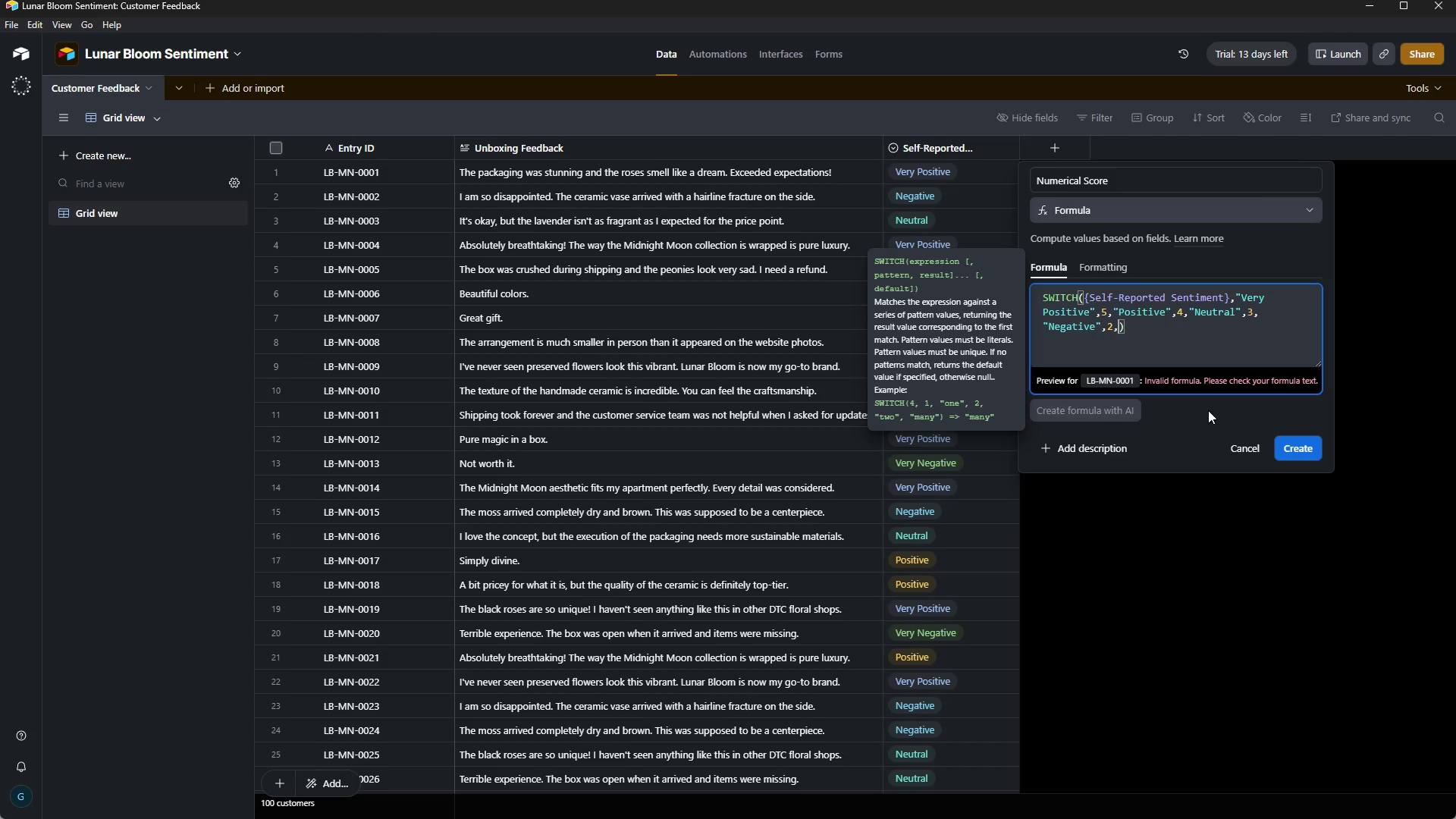 
key(Shift+Quote)
 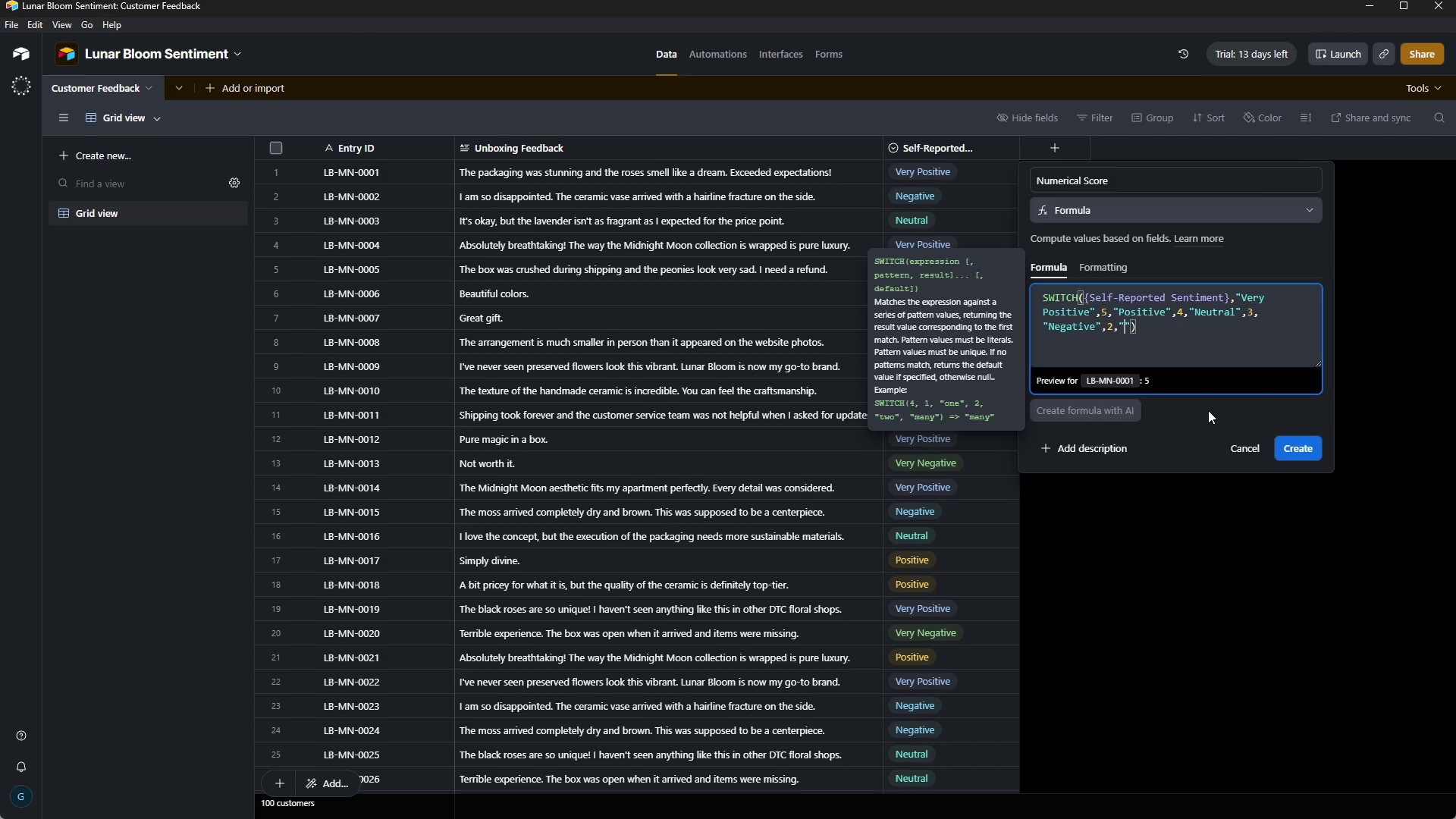 
wait(6.56)
 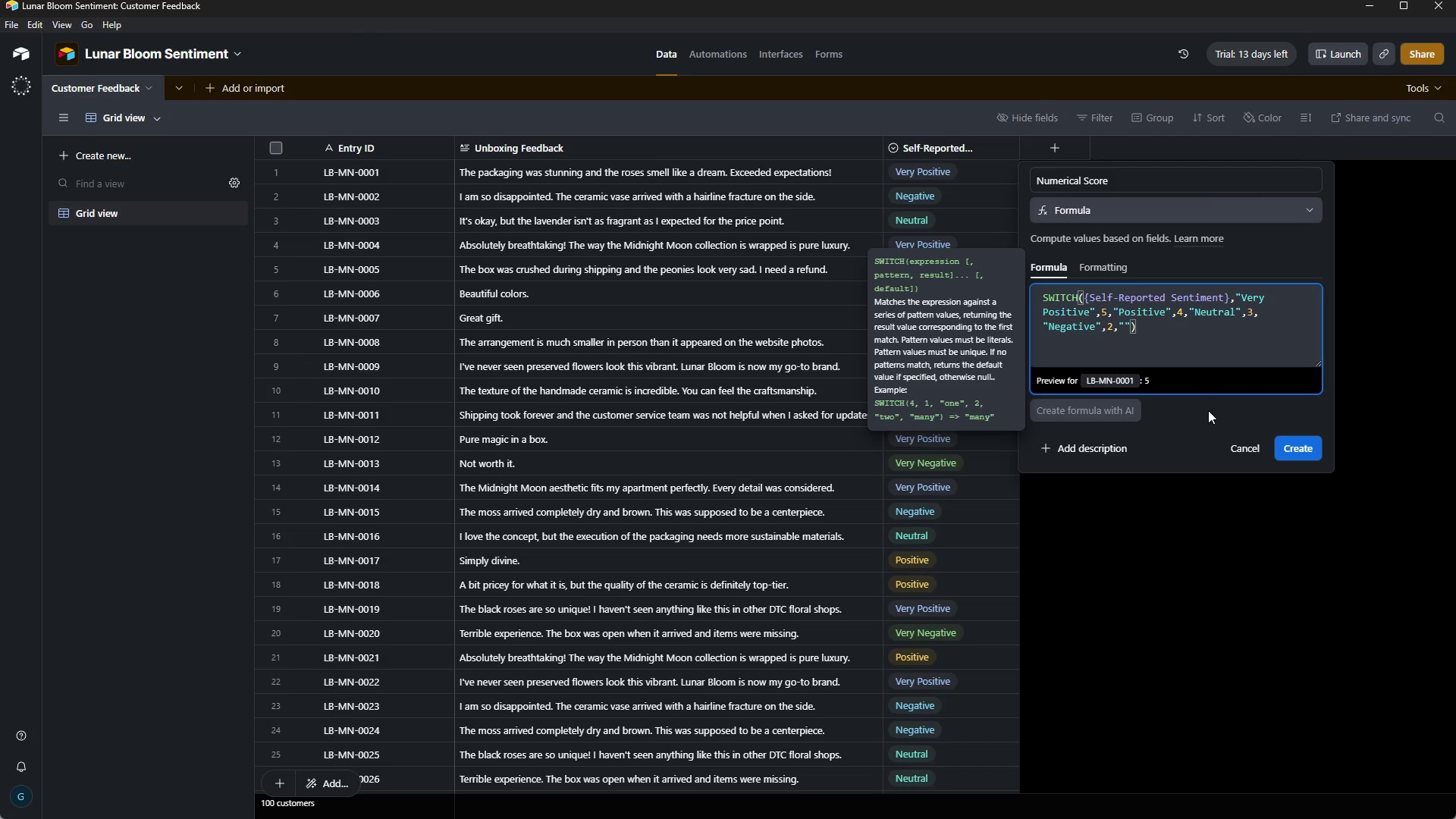 
type(Very )
 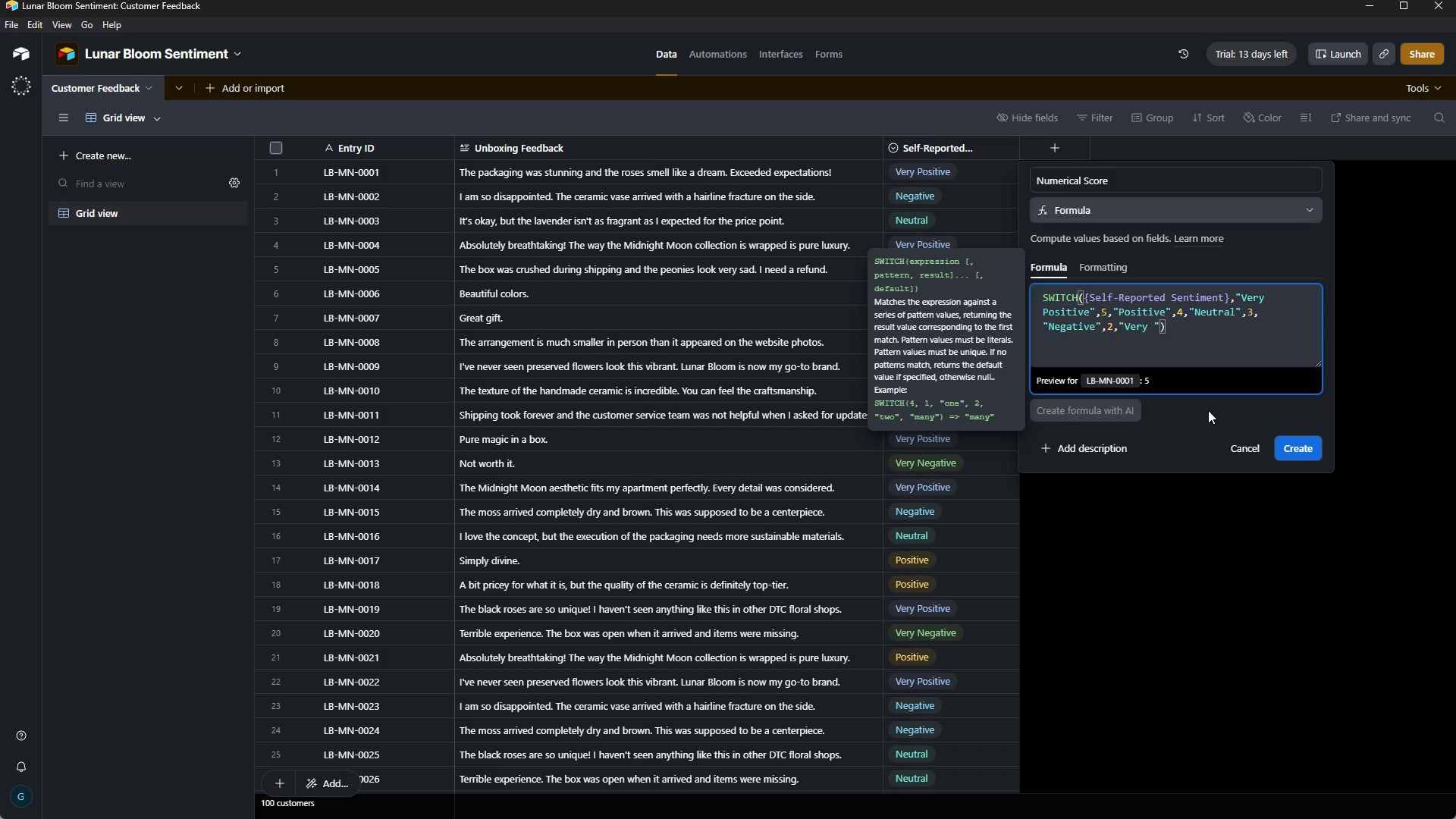 
type(Negative)
 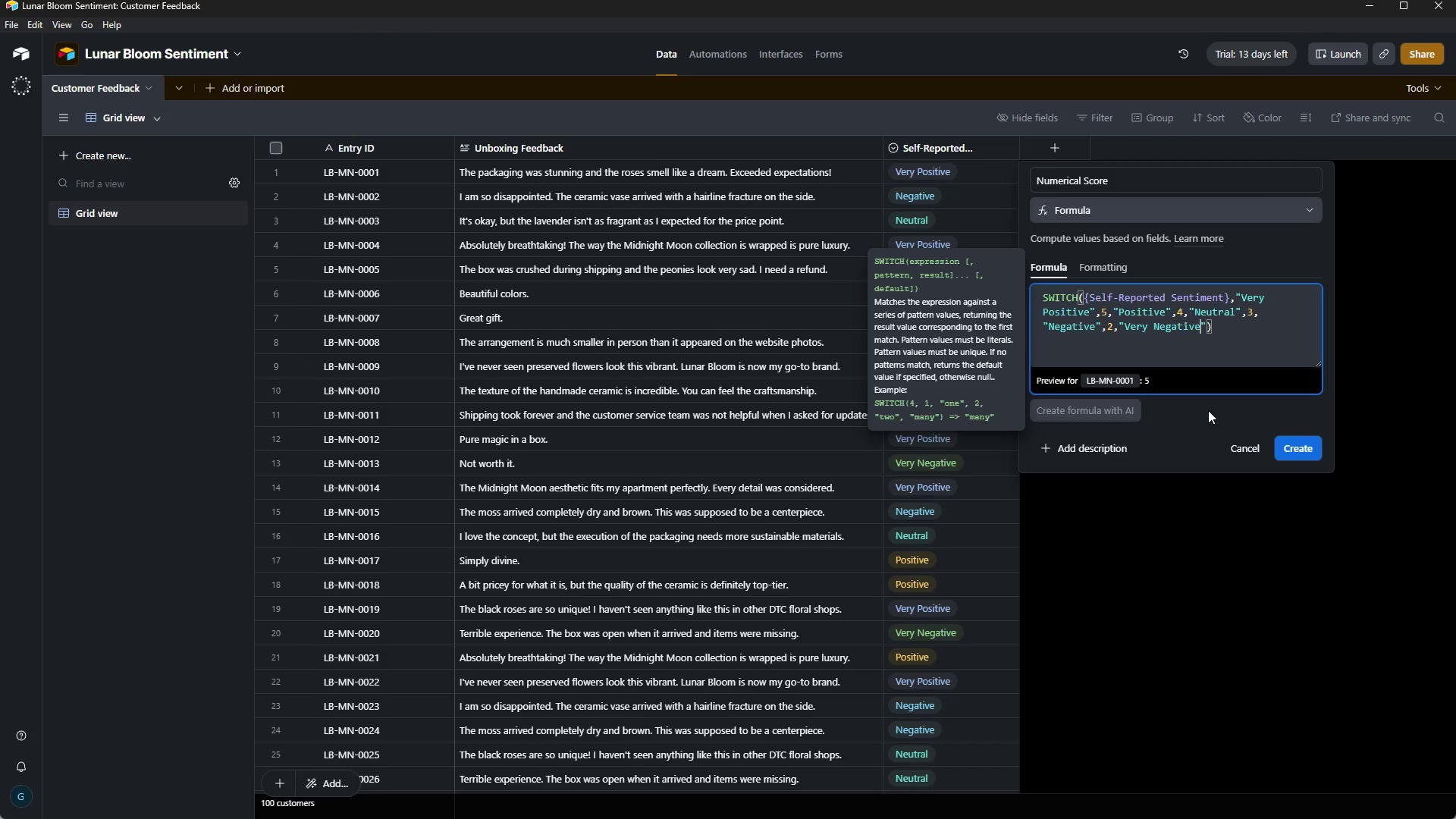 
key(ArrowRight)
 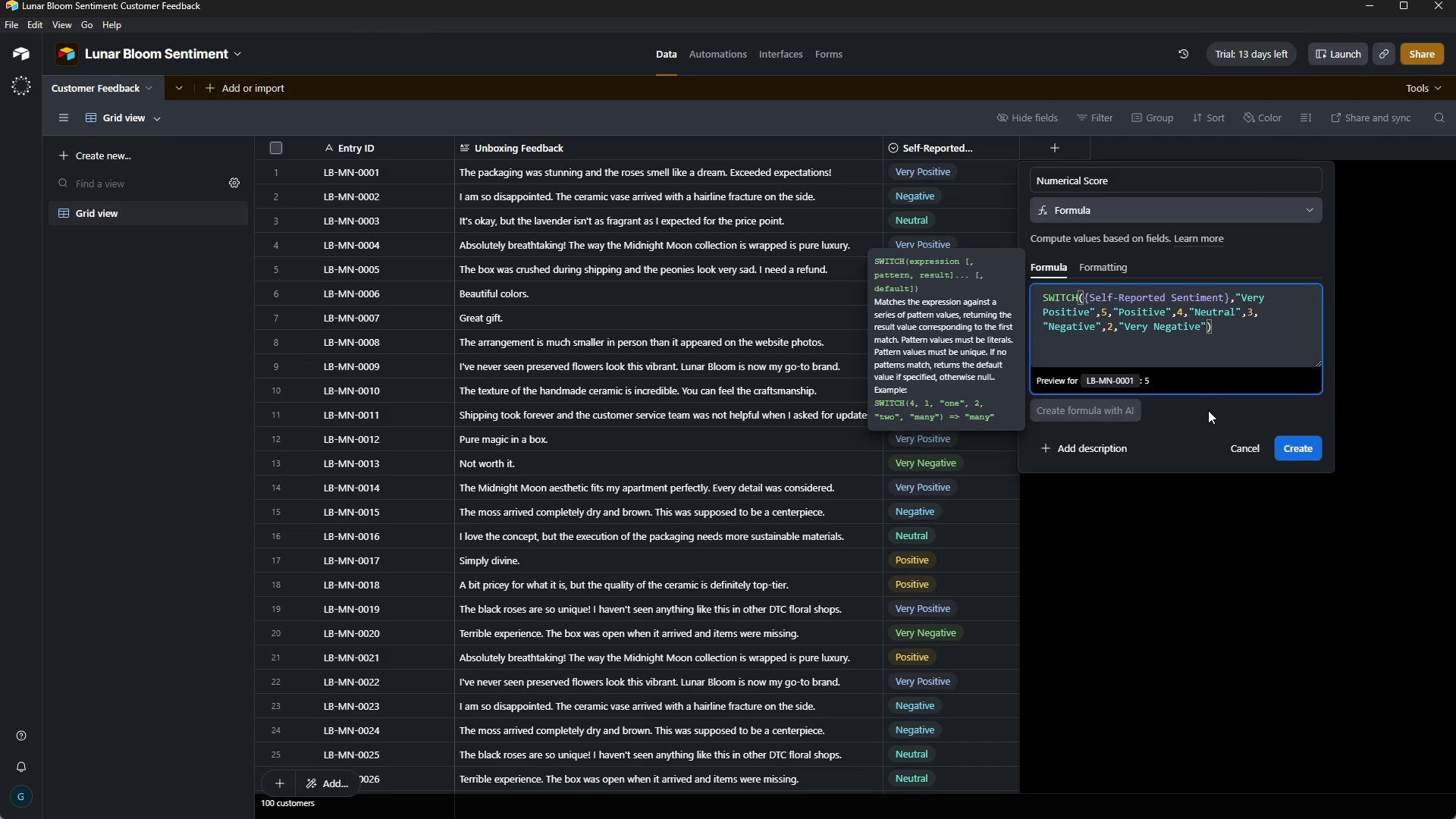 
key(ArrowRight)
 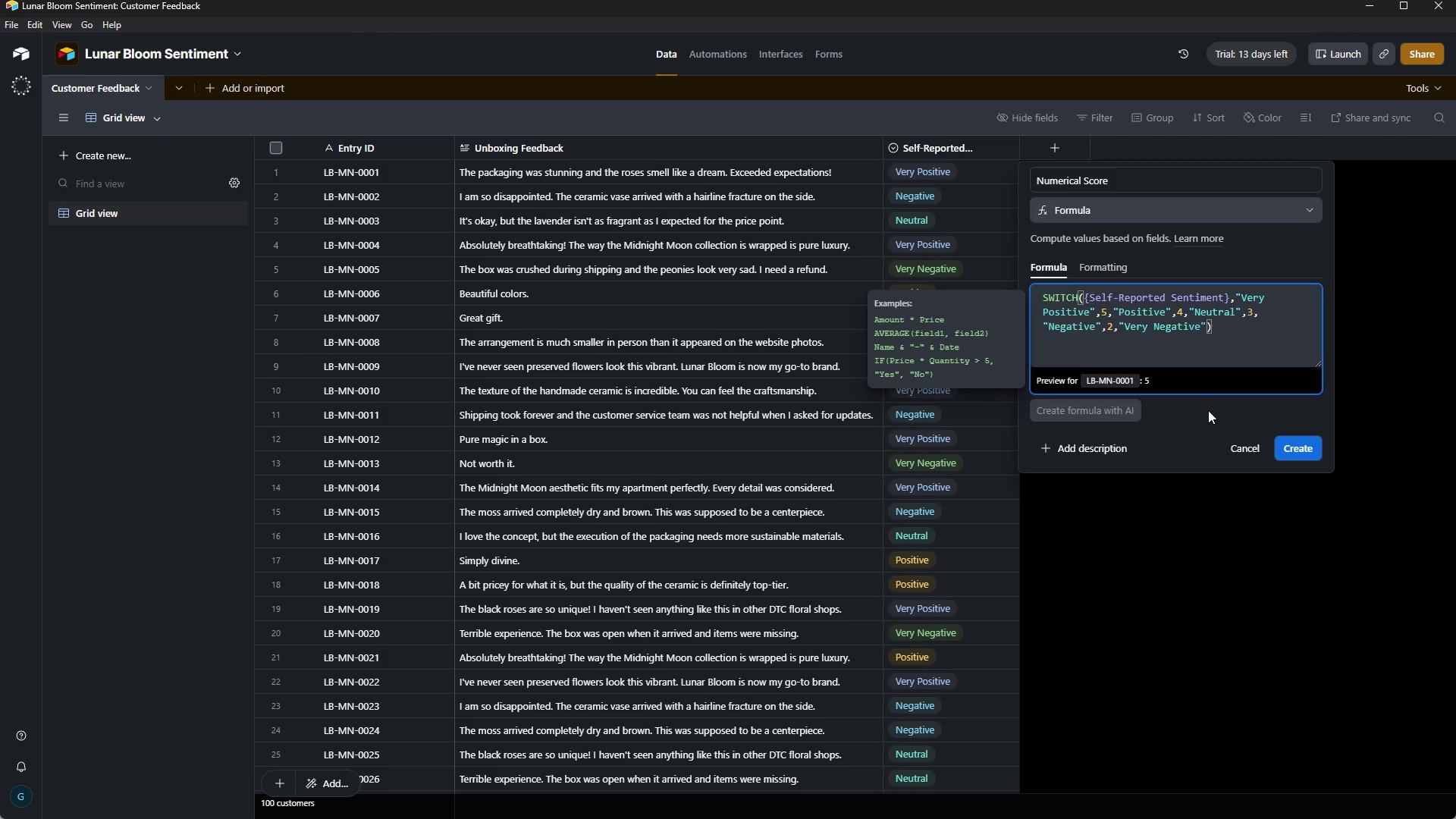 
key(ArrowLeft)
 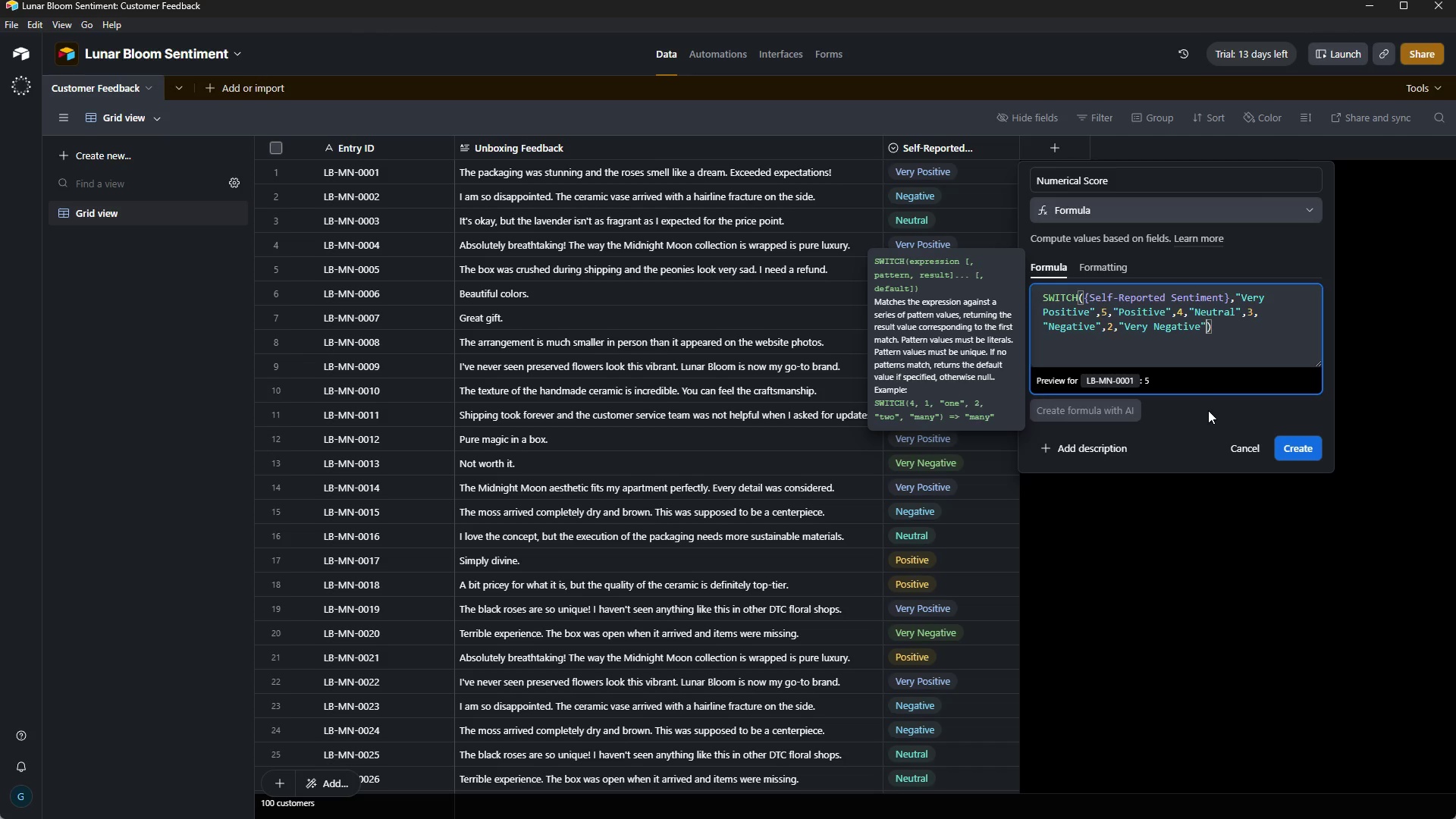 
key(Comma)
 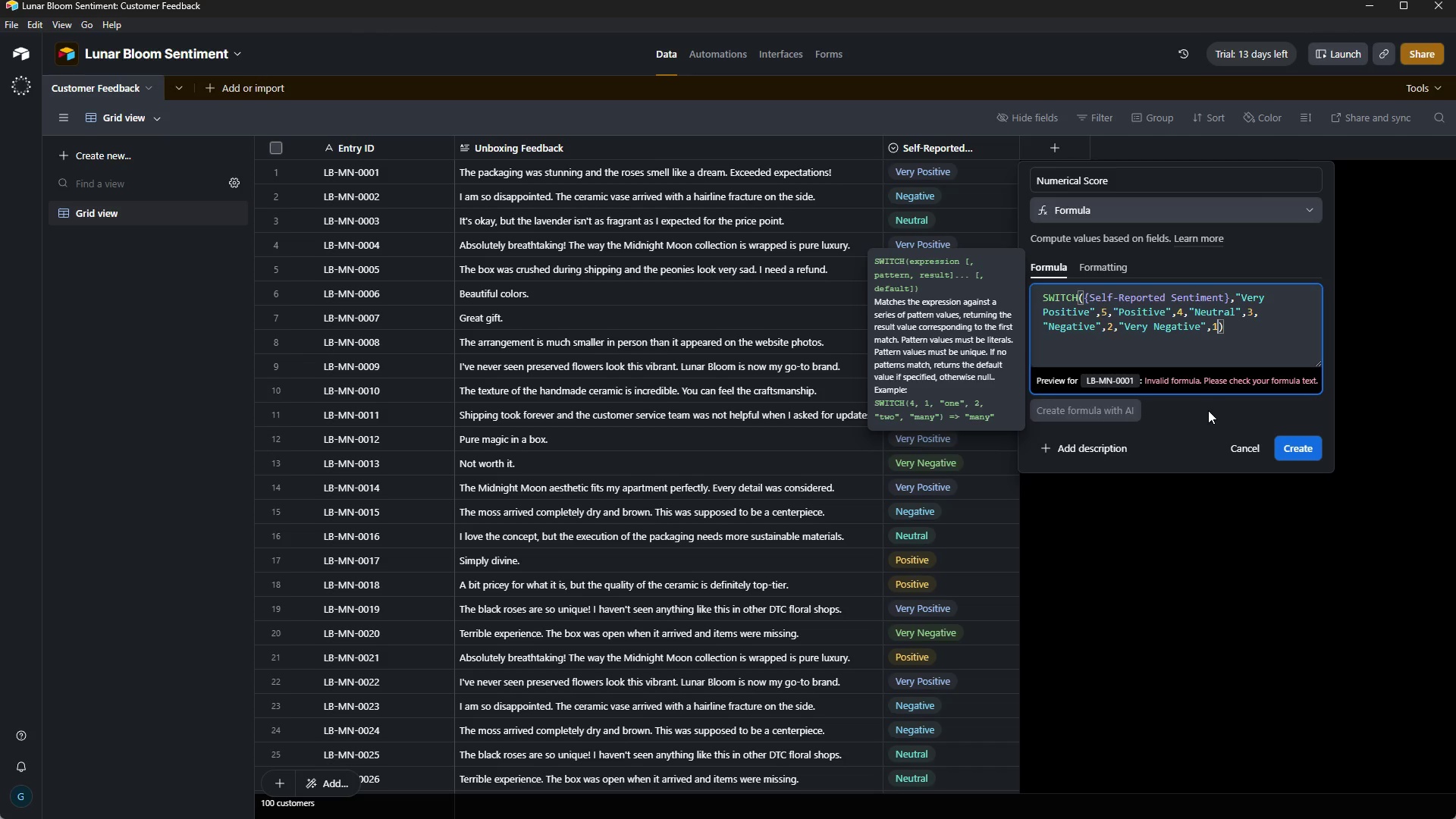 
wait(5.61)
 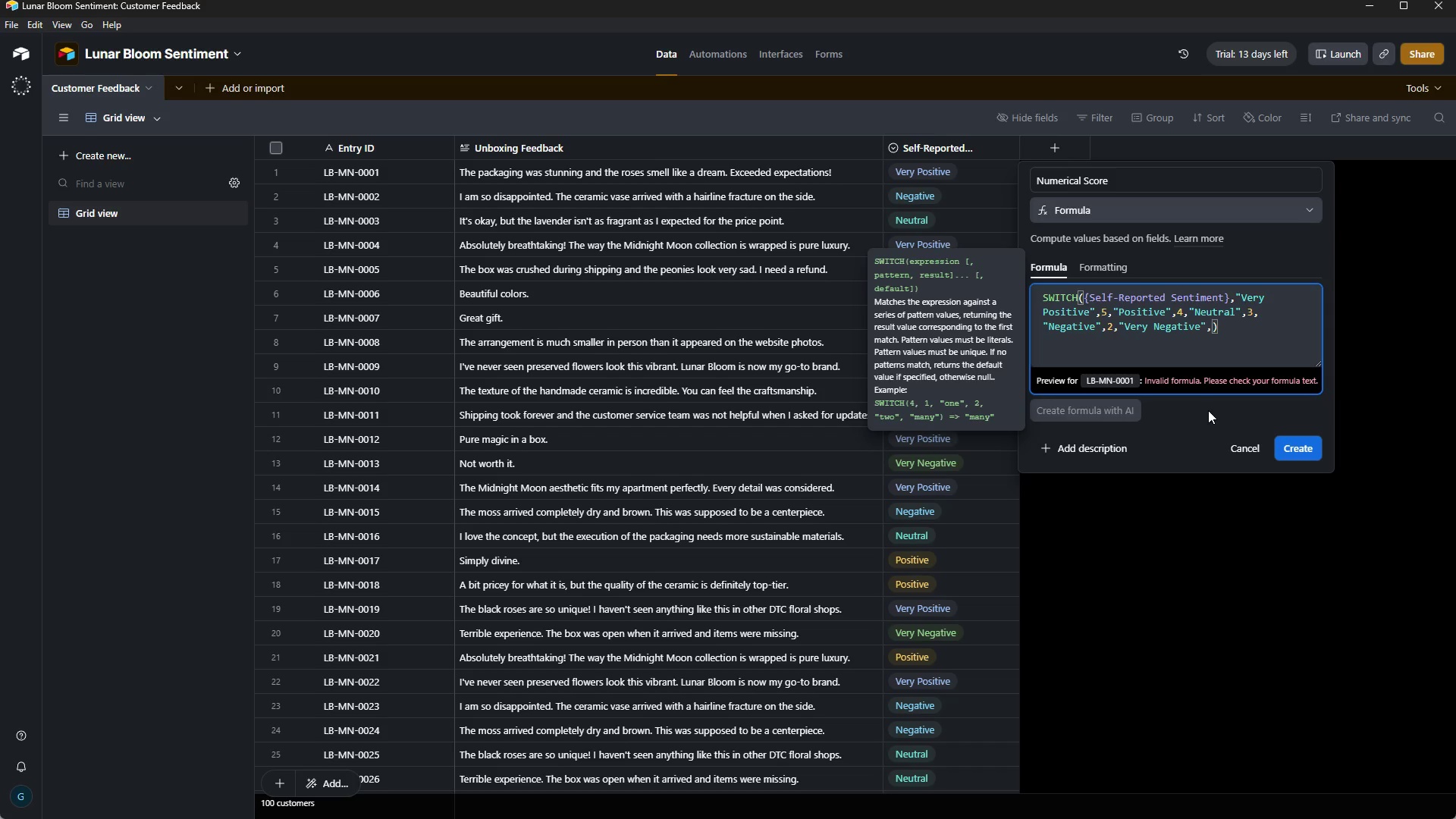 
key(ArrowRight)
 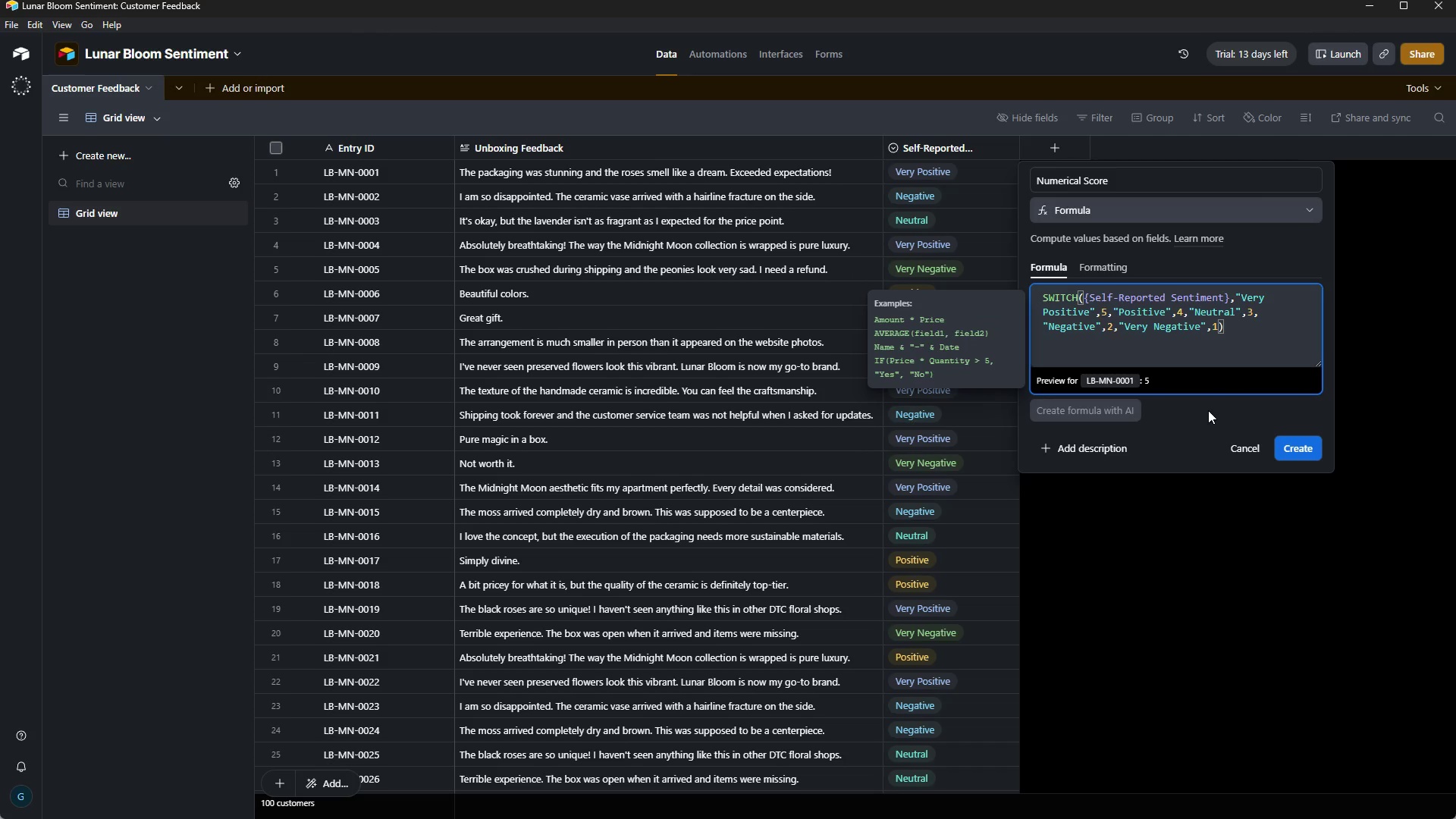 
wait(5.75)
 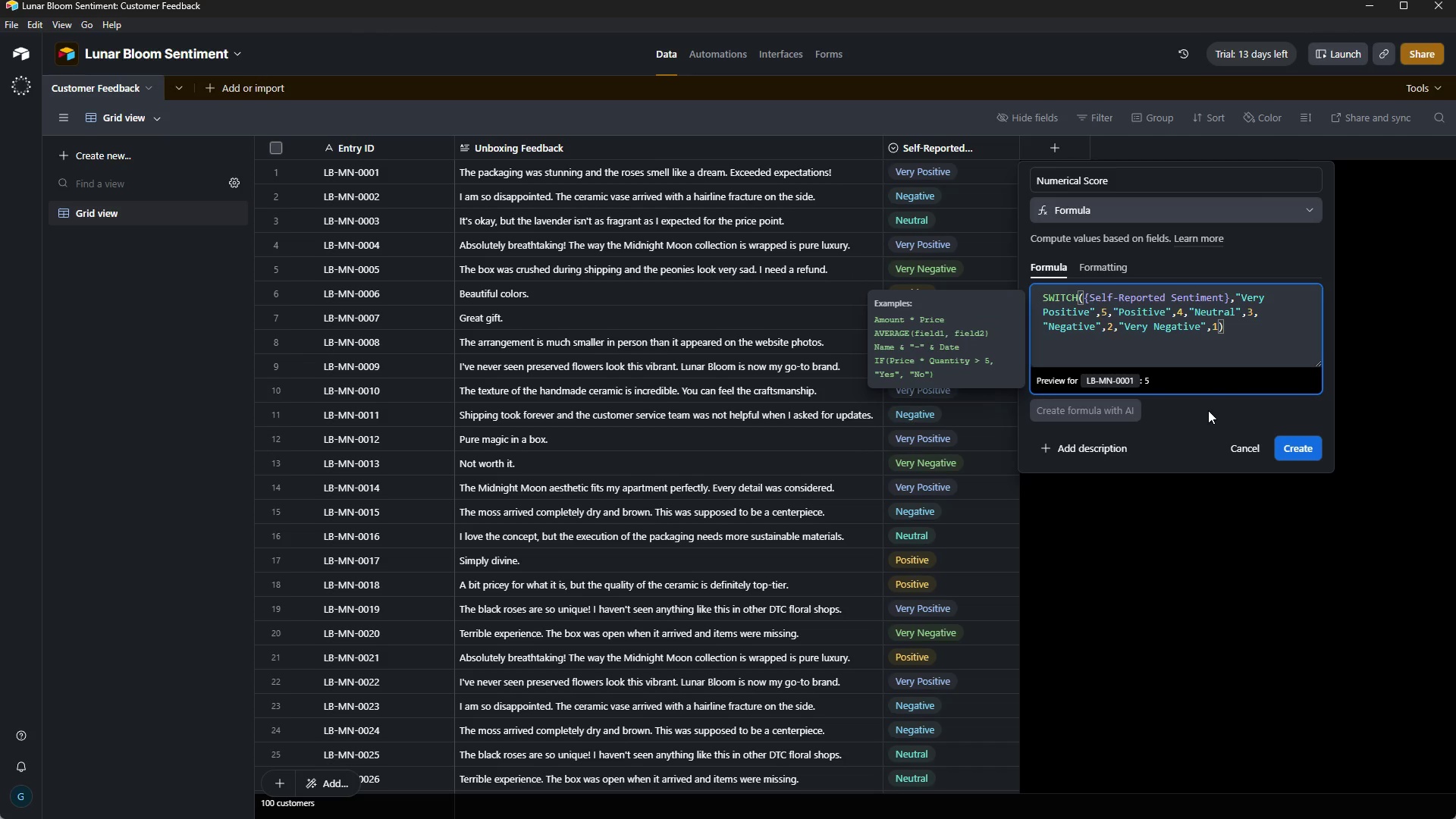 
key(Enter)
 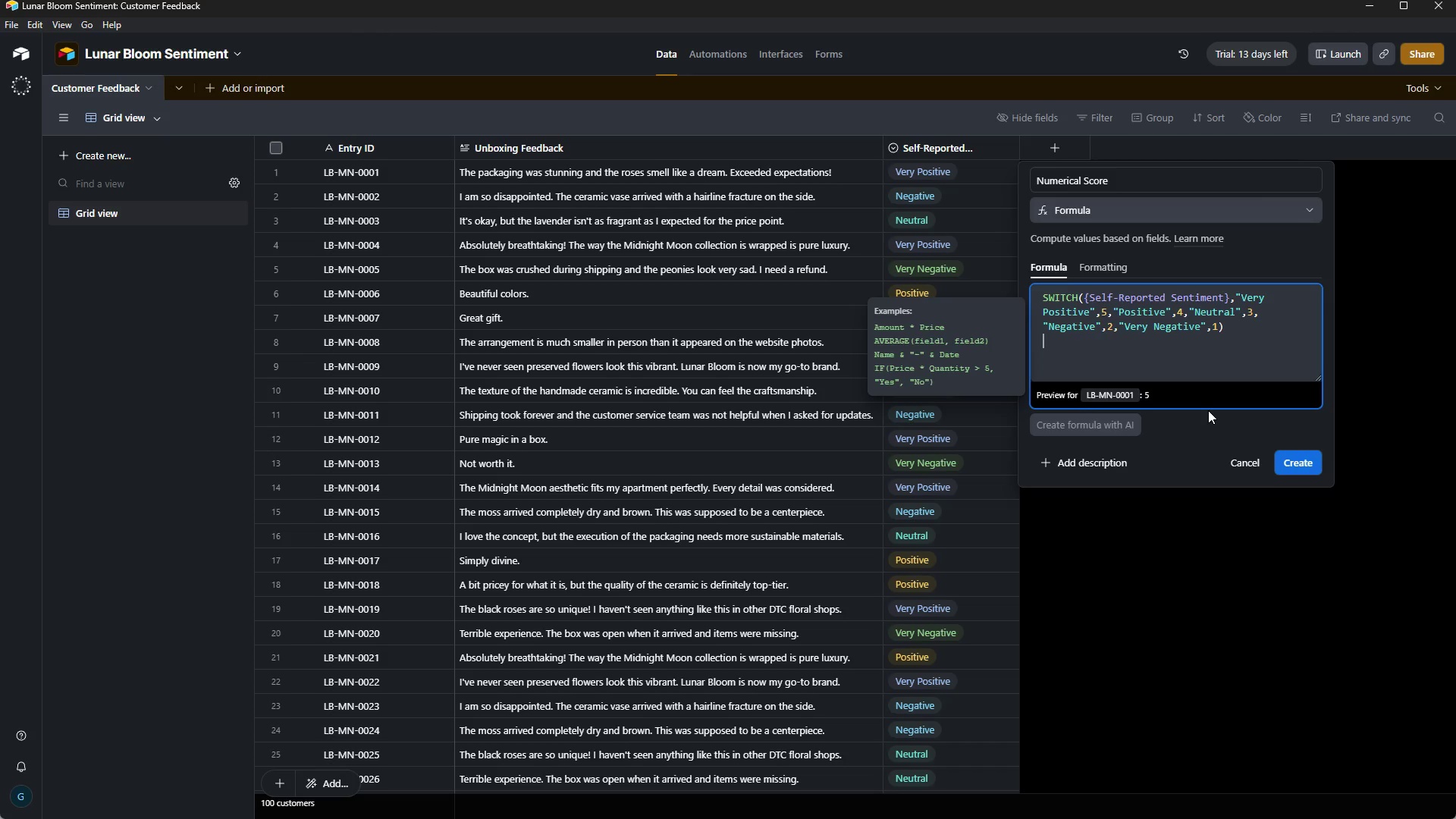 
key(Backspace)
 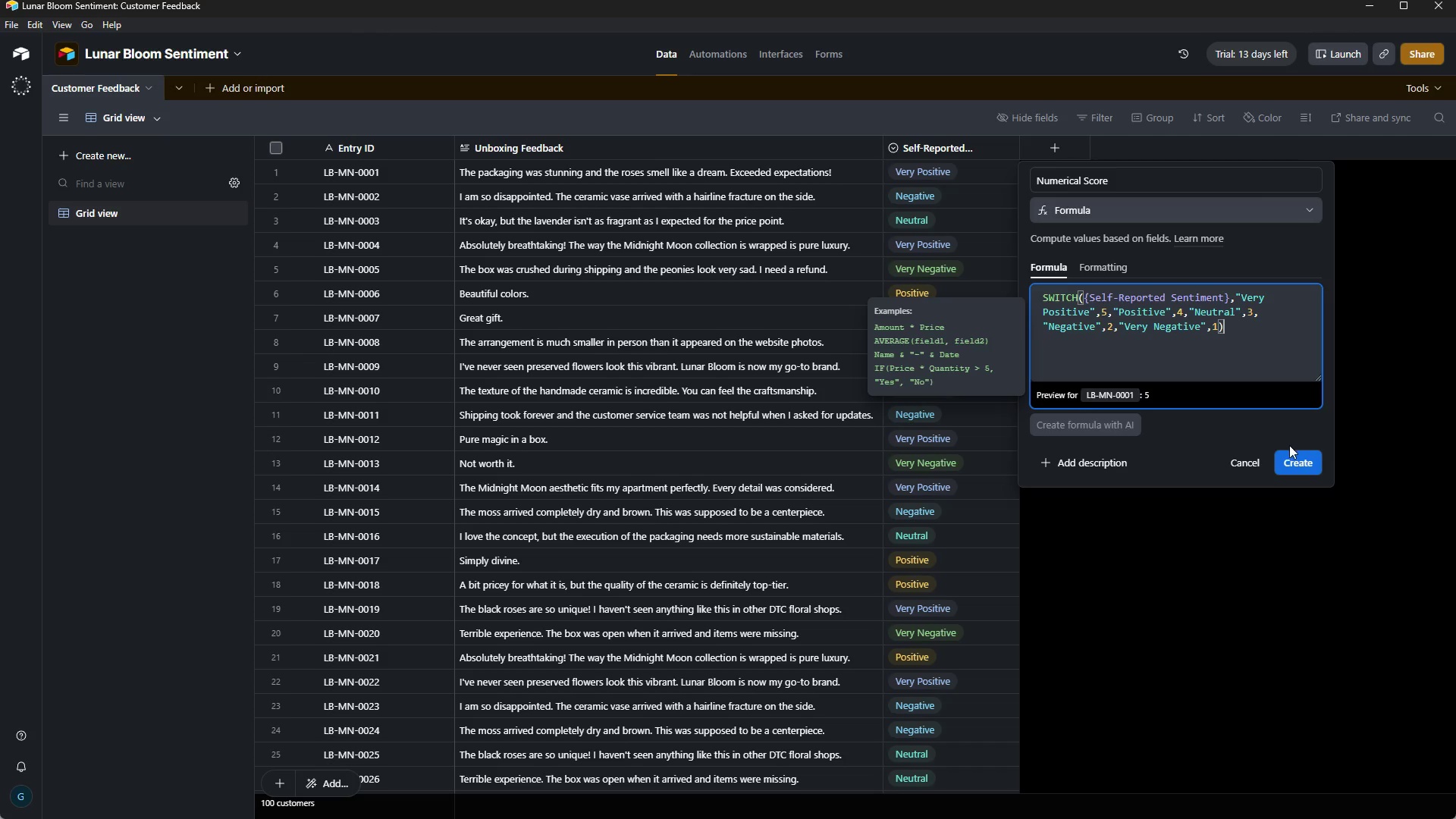 
left_click([1297, 457])
 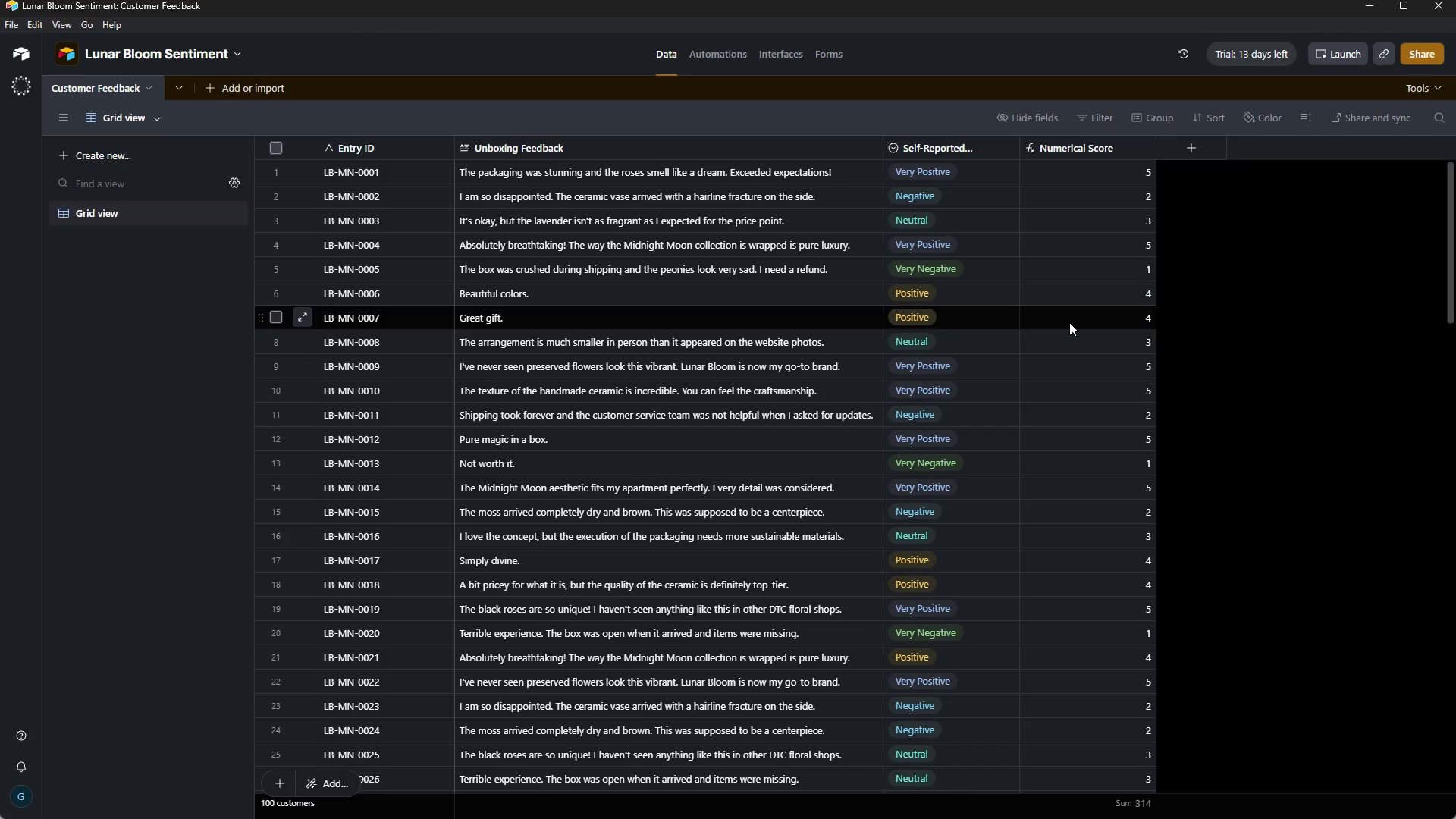 
wait(26.48)
 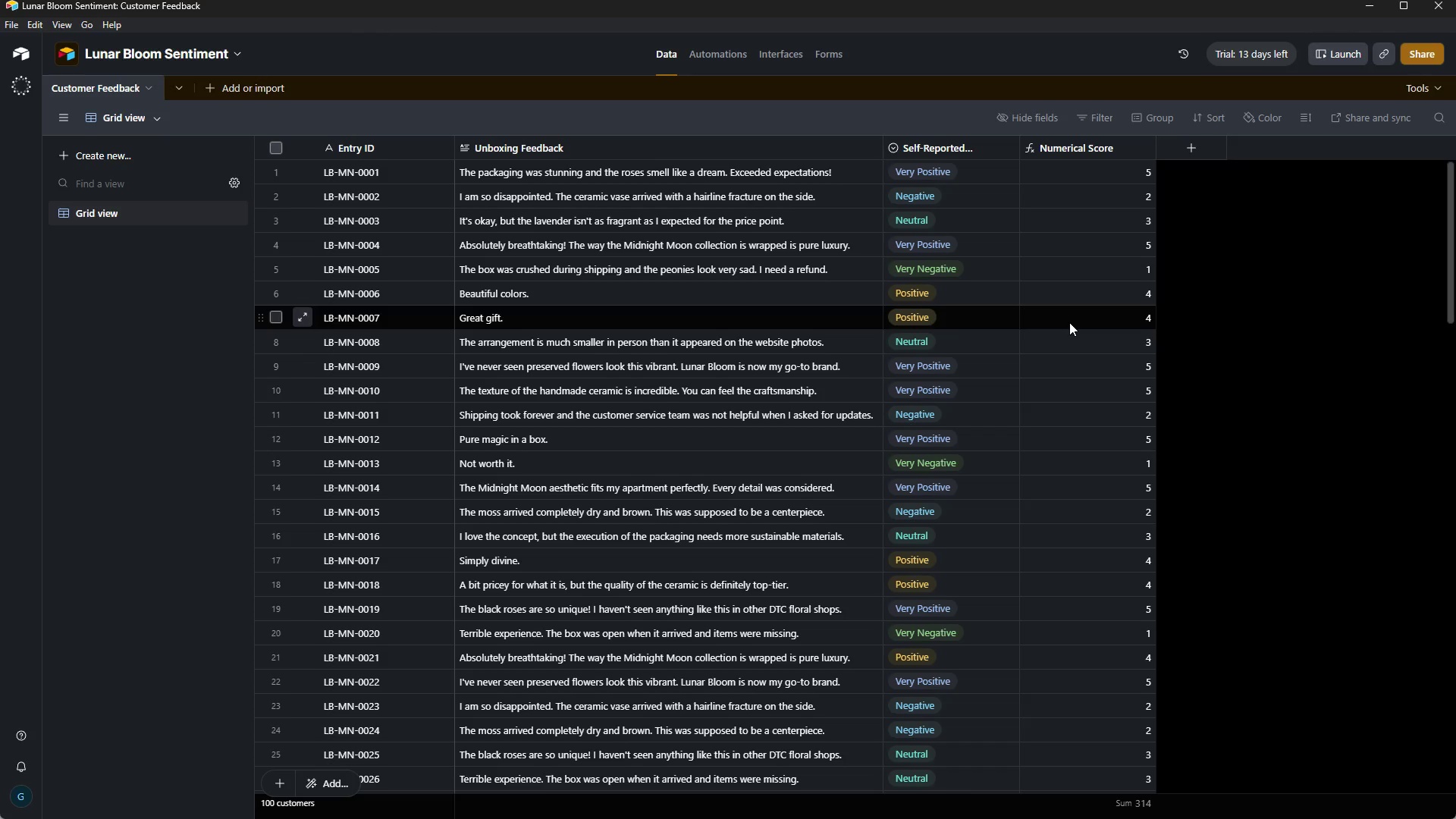 
left_click([1138, 152])
 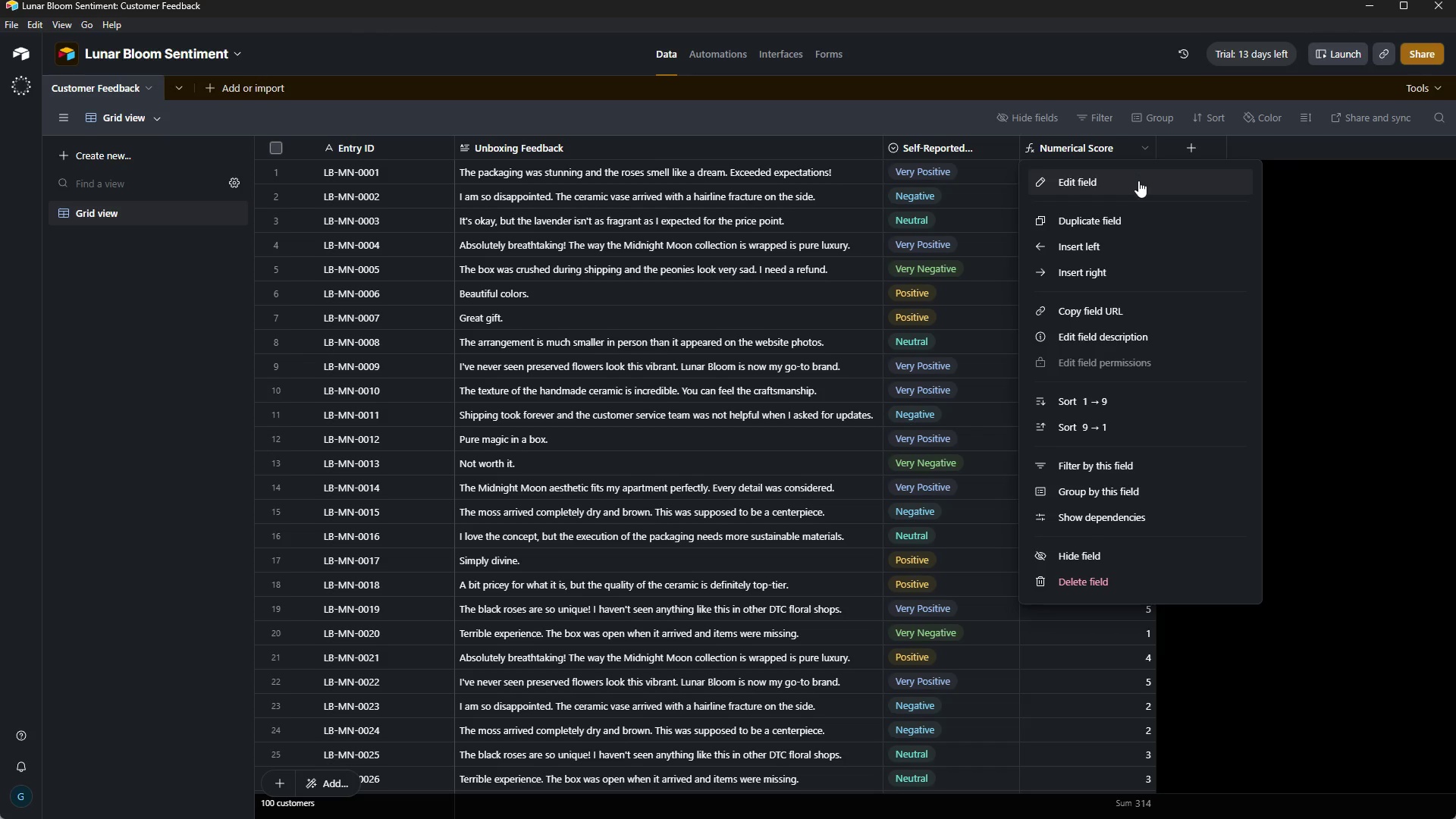 
left_click([1139, 182])
 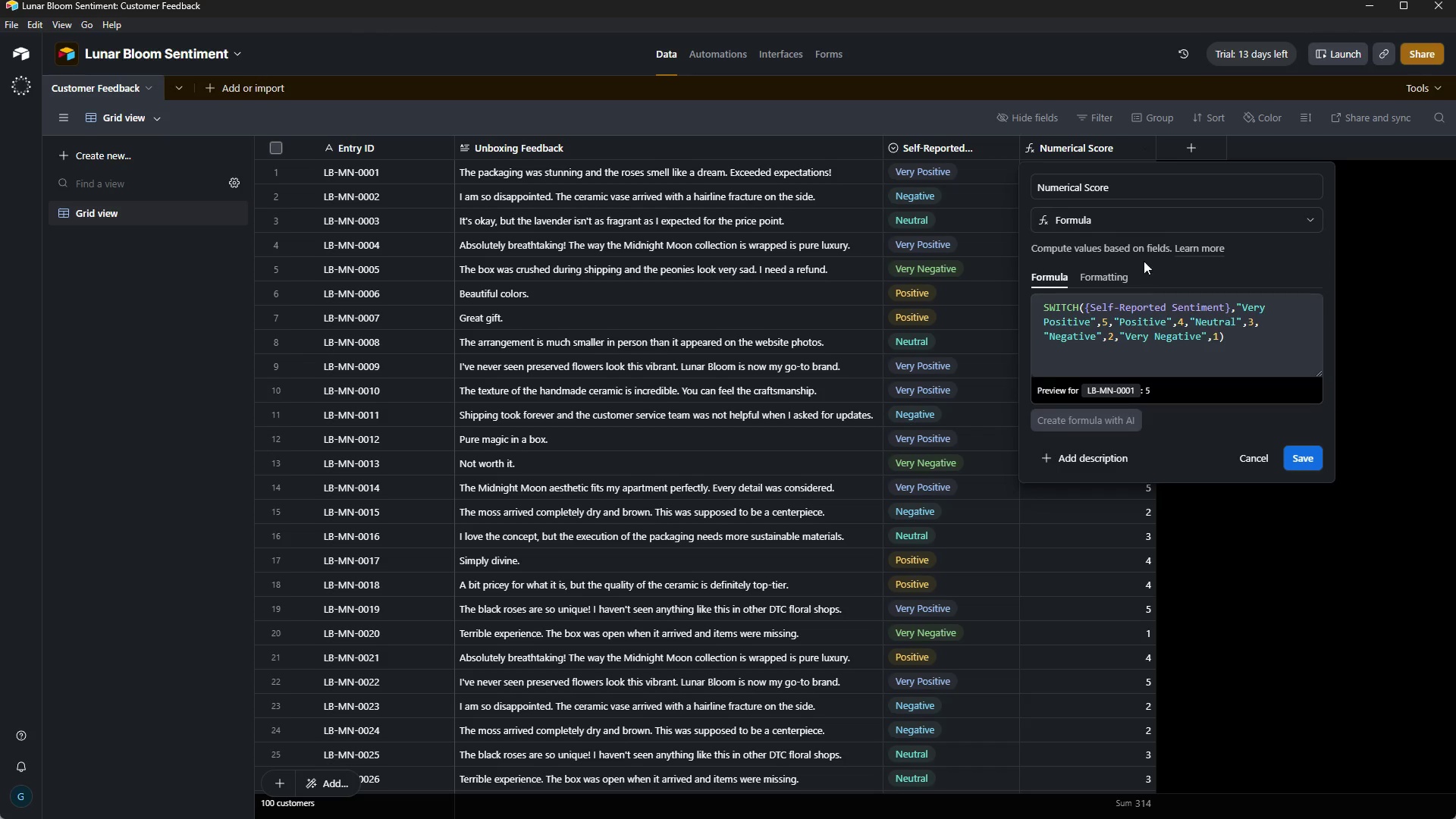 
left_click([1108, 268])
 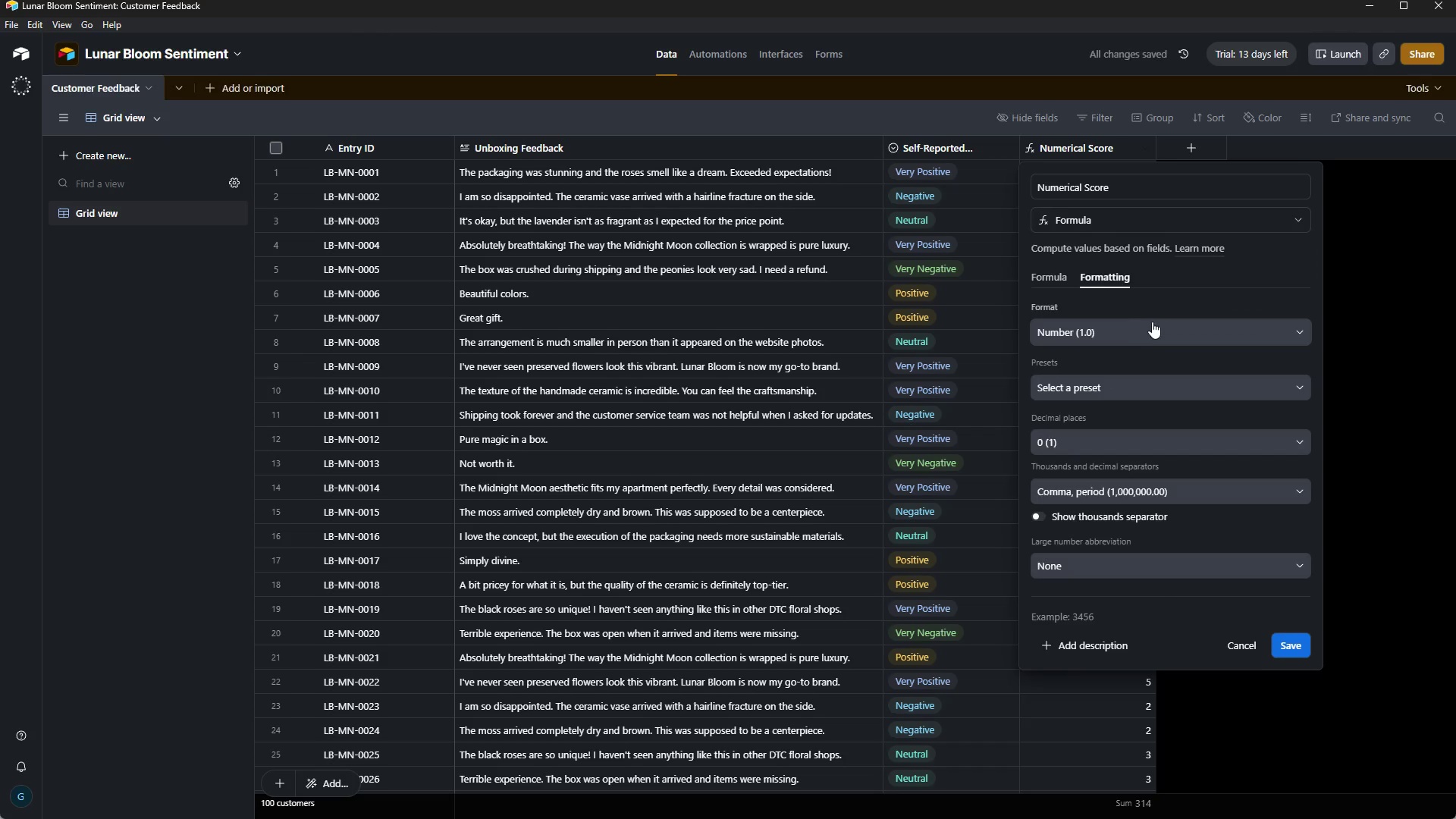 
left_click([1153, 325])
 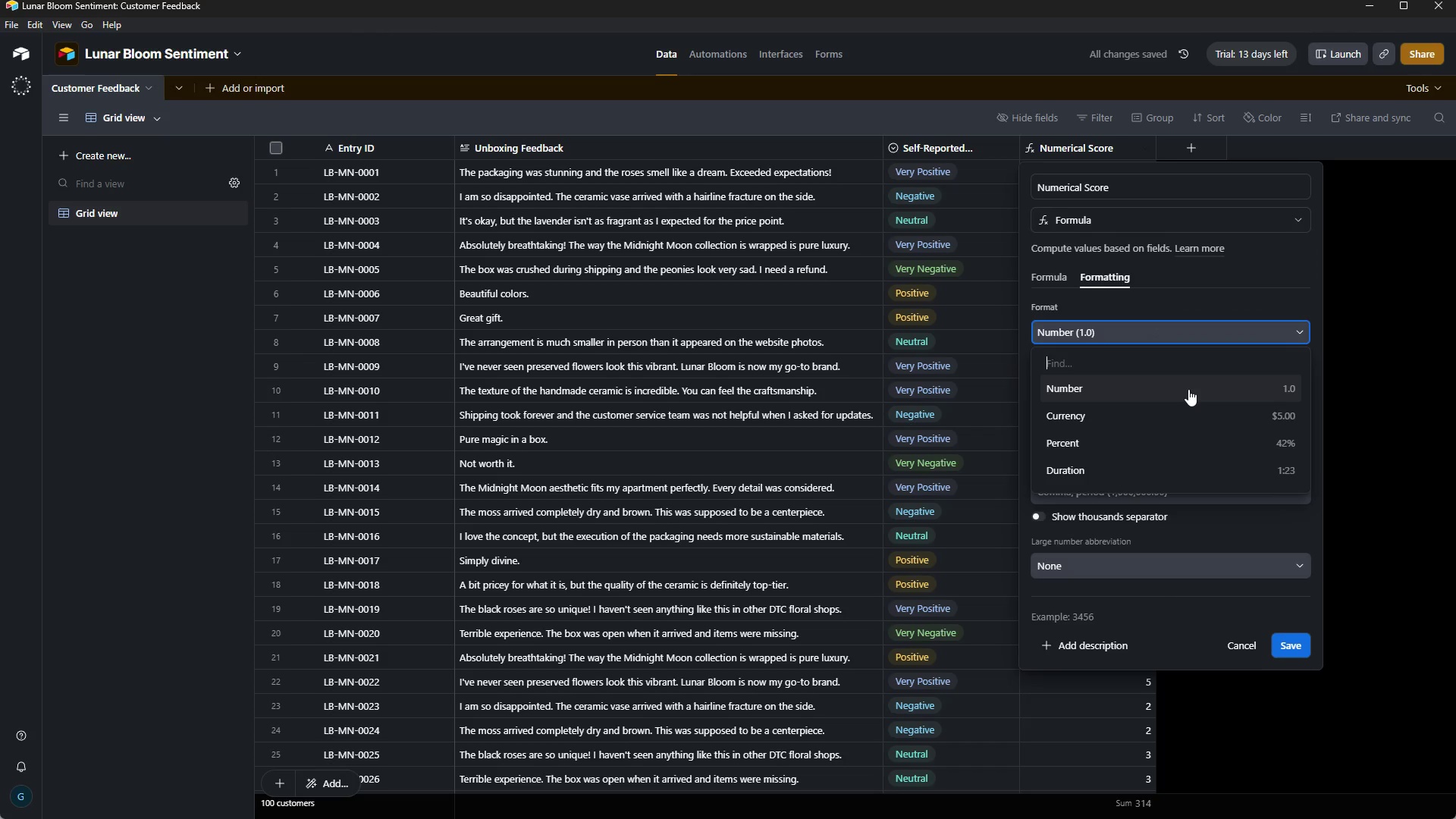 
type(de)
key(Backspace)
key(Backspace)
key(Backspace)
key(Backspace)
key(Tab)
type(D)
 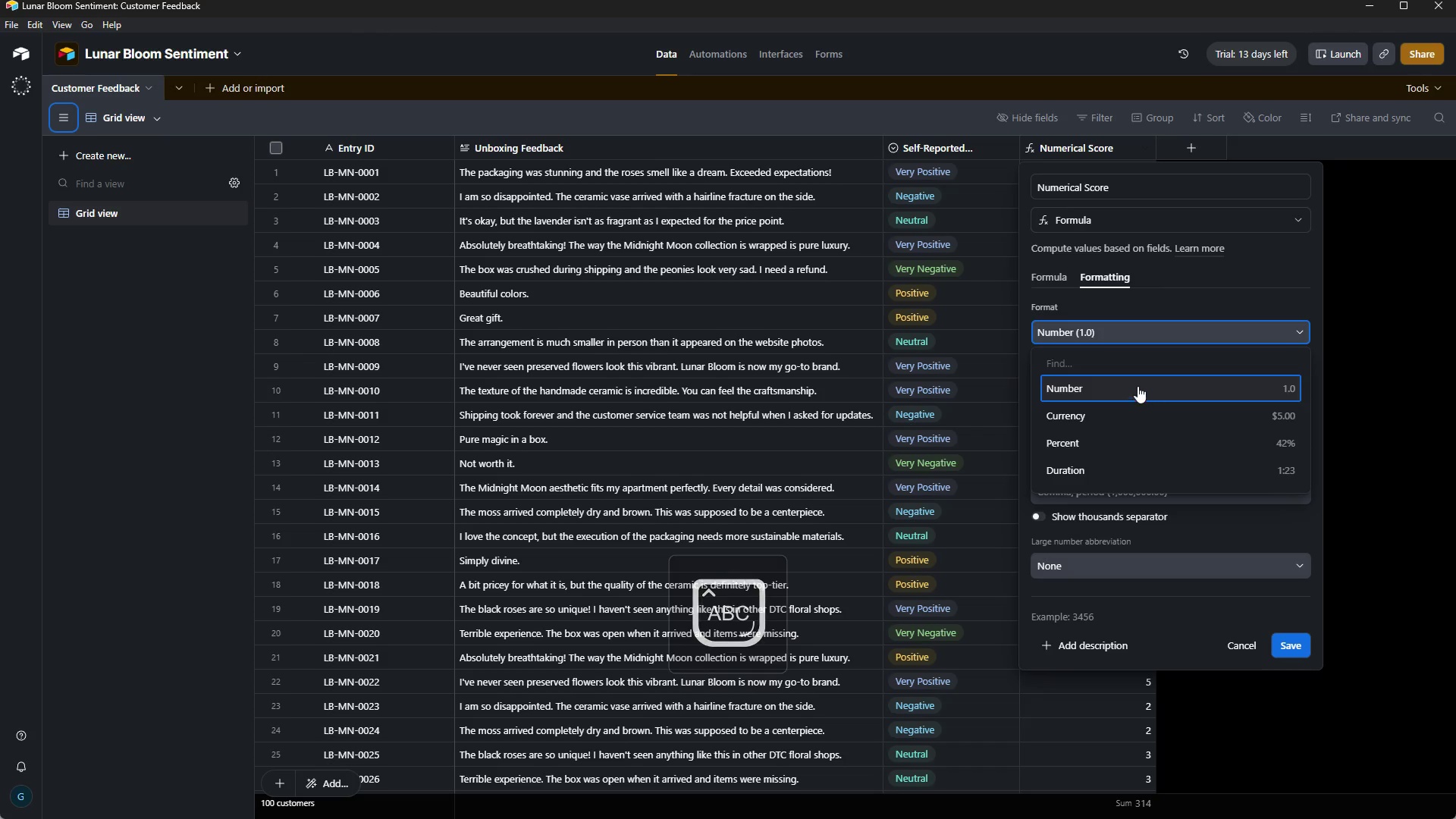 
left_click([1120, 368])
 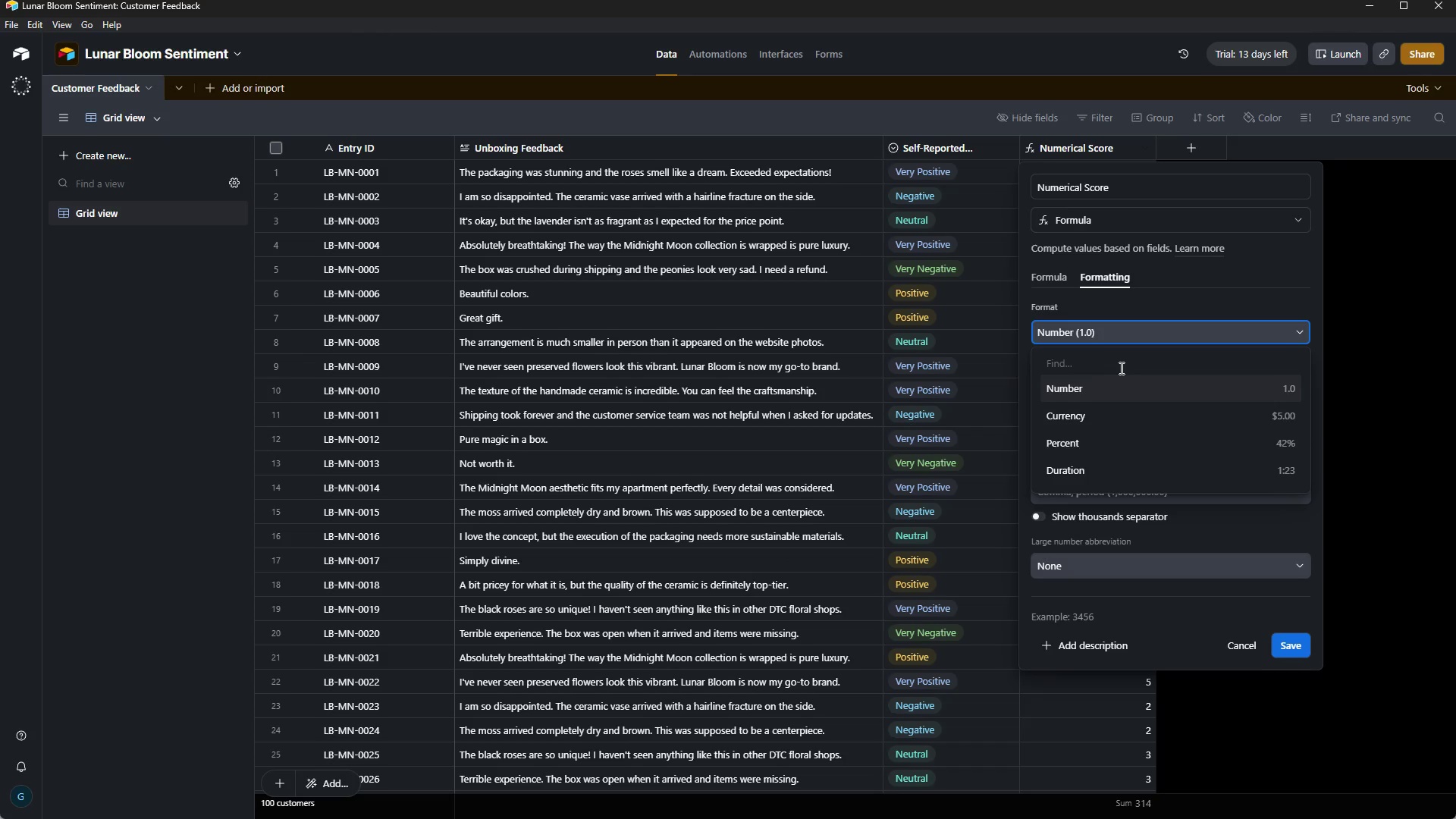 
type(Dec)
key(Backspace)
key(Backspace)
key(Backspace)
key(Backspace)
 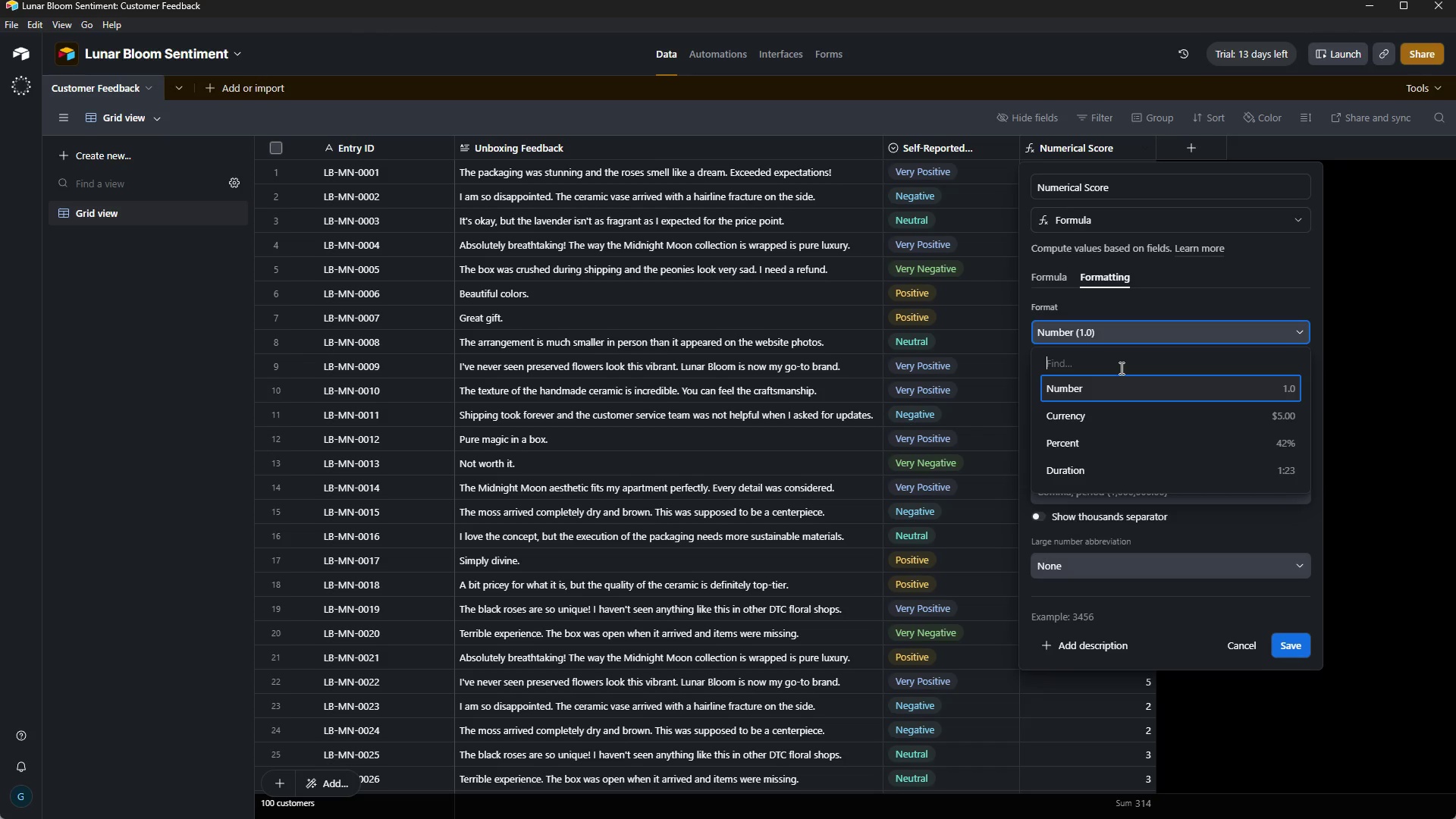 
wait(16.36)
 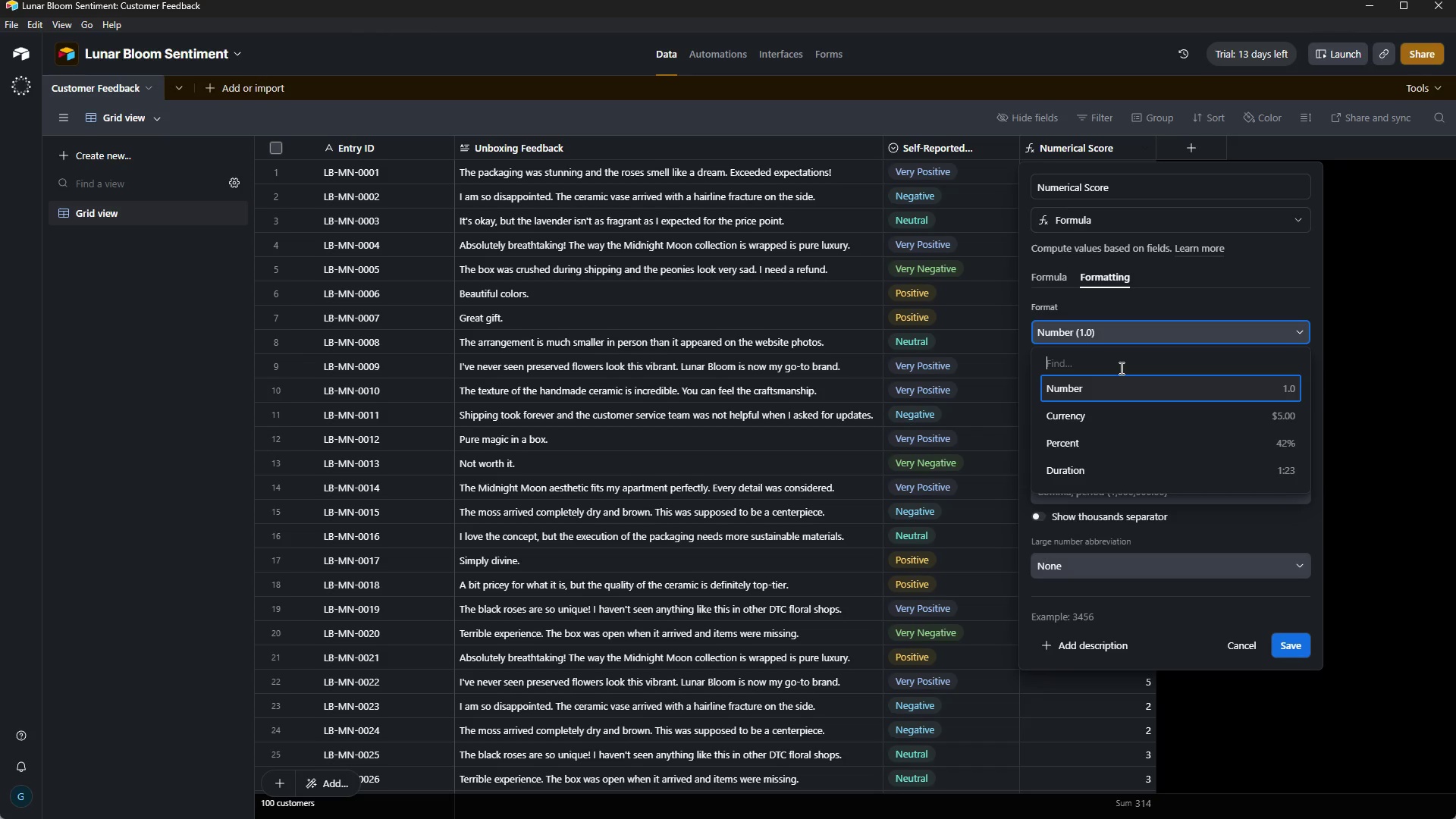 
left_click([1321, 355])
 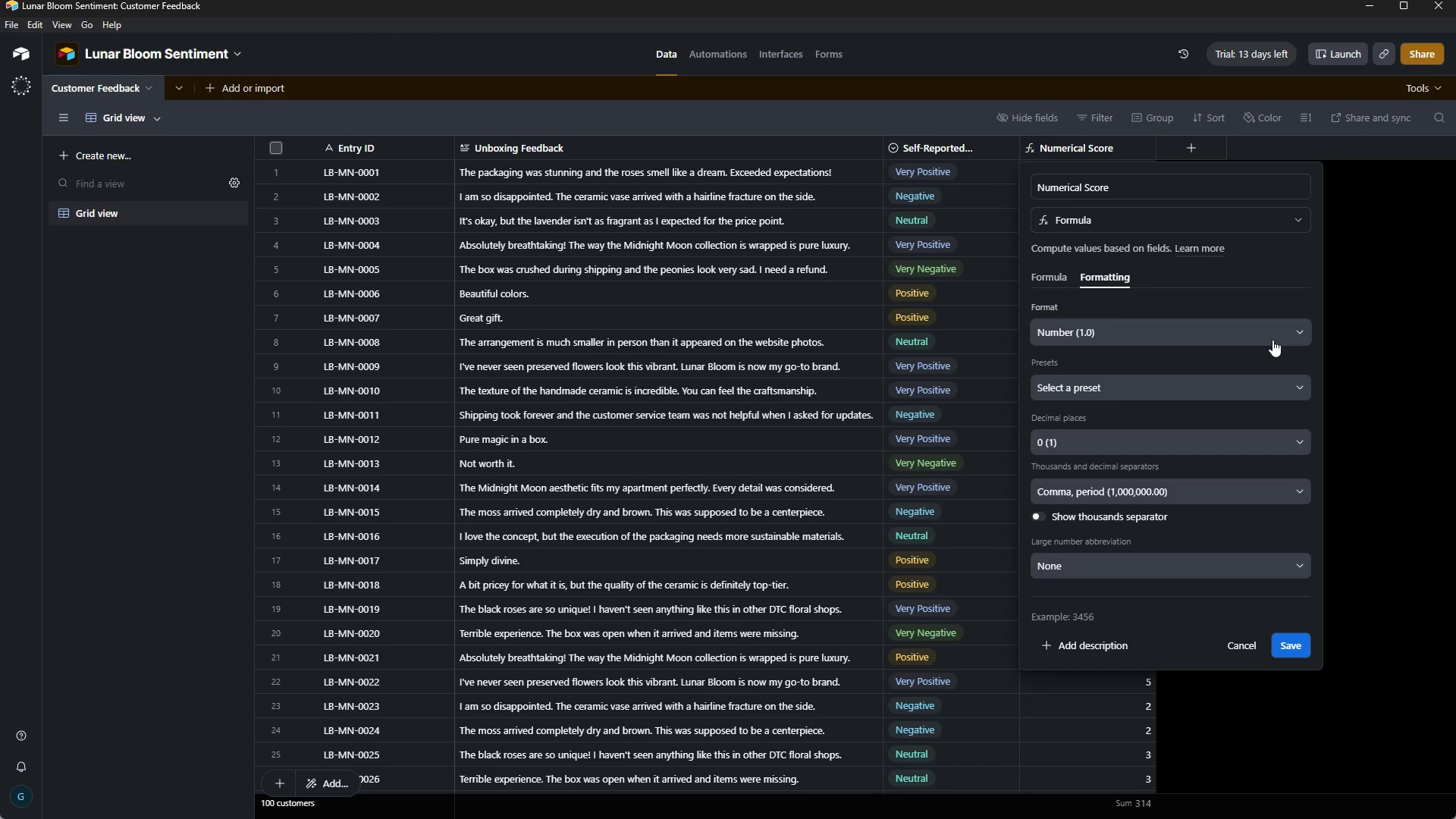 
left_click([1271, 340])
 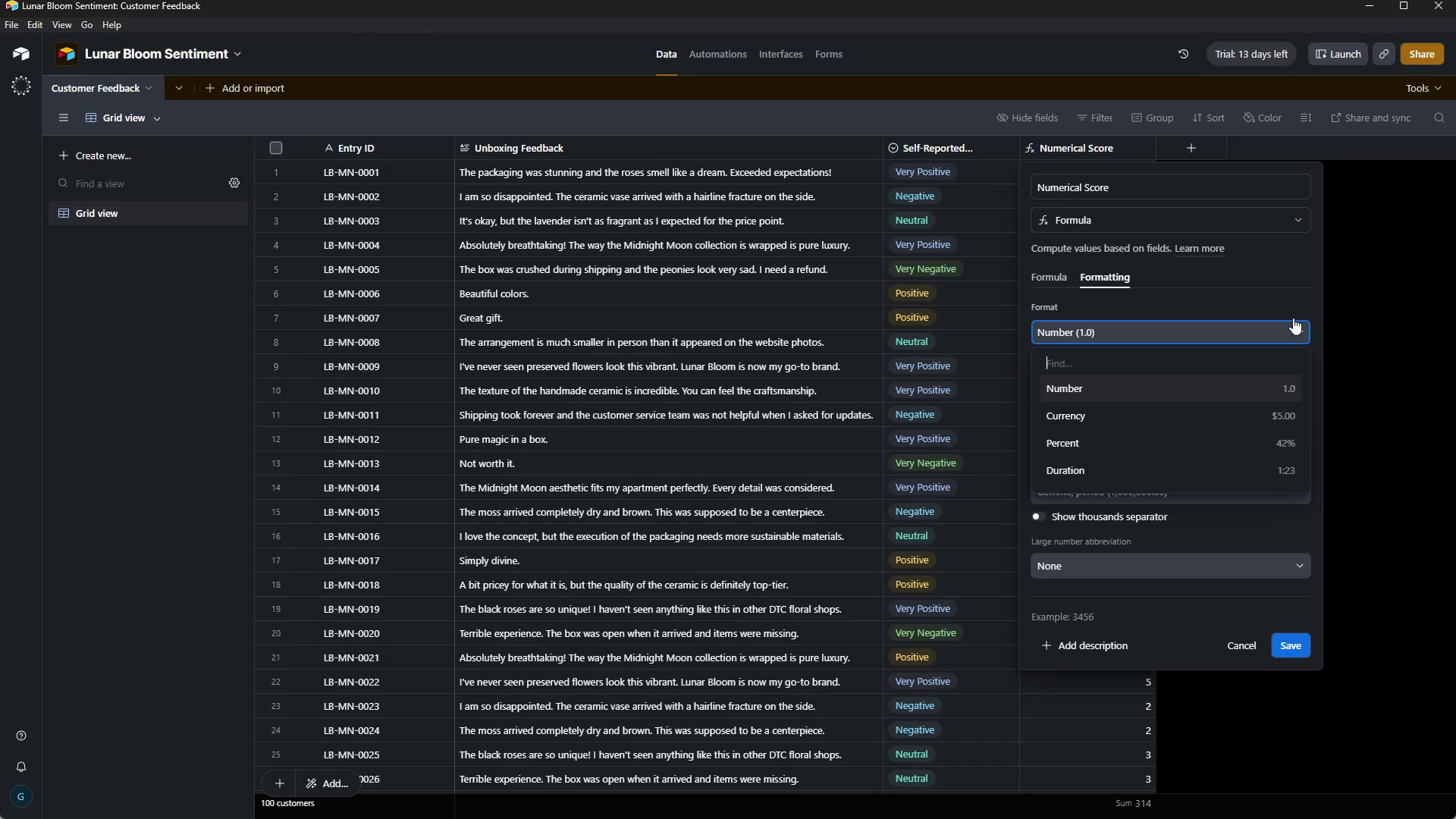 
left_click([1310, 277])
 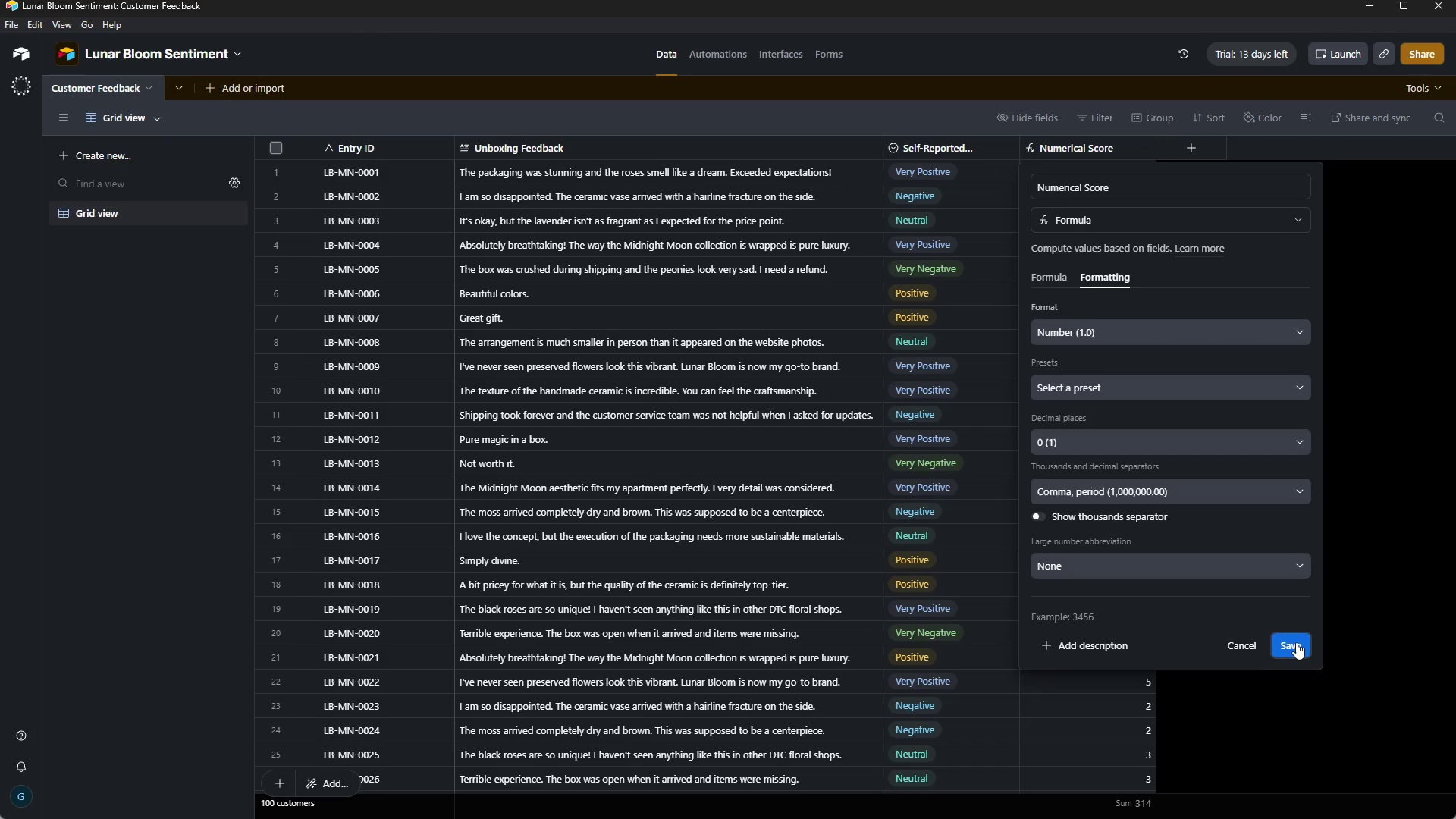 
left_click([1296, 642])
 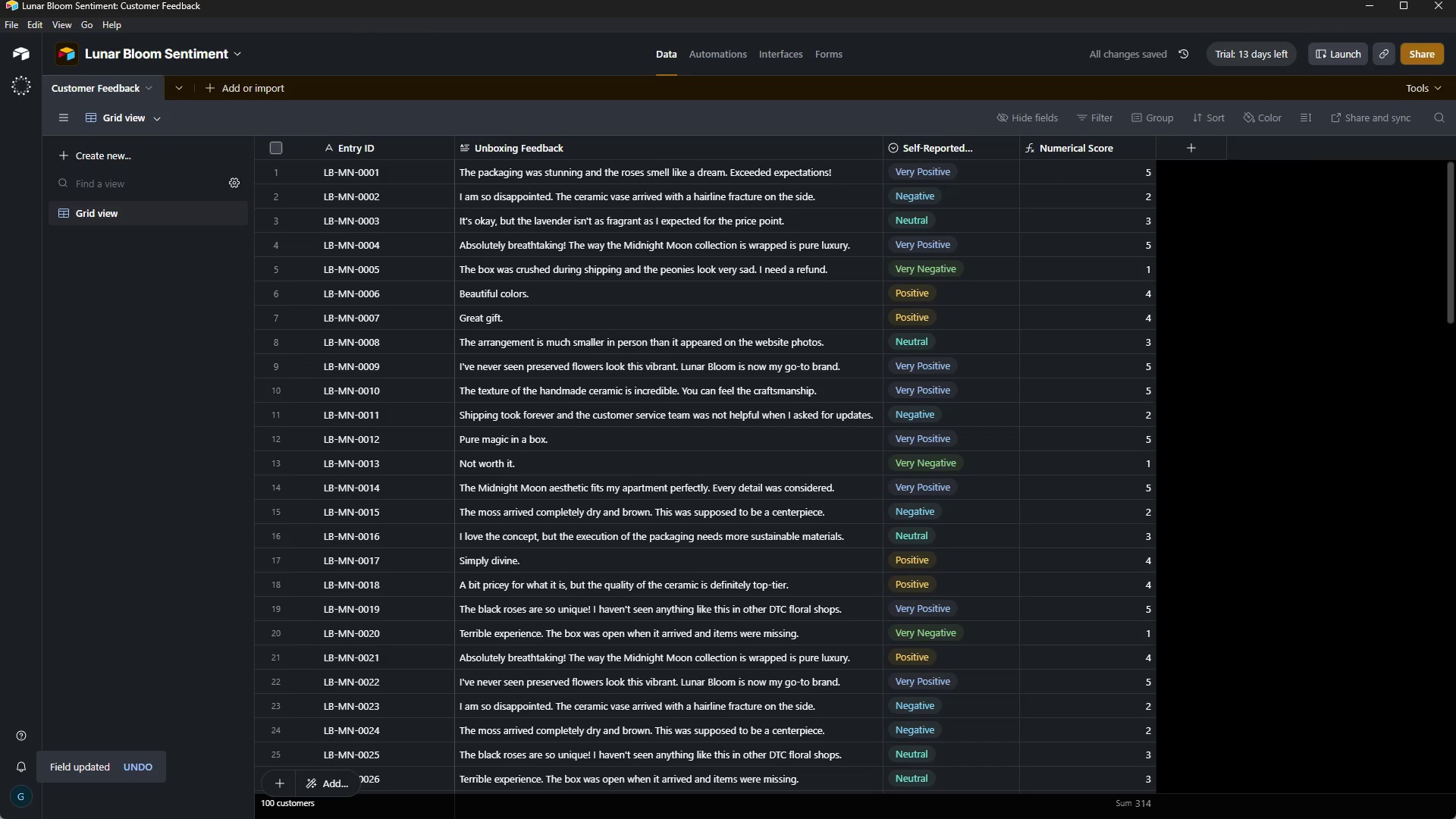 
left_click_drag(start_coordinate=[1453, 274], to_coordinate=[1455, 817])
 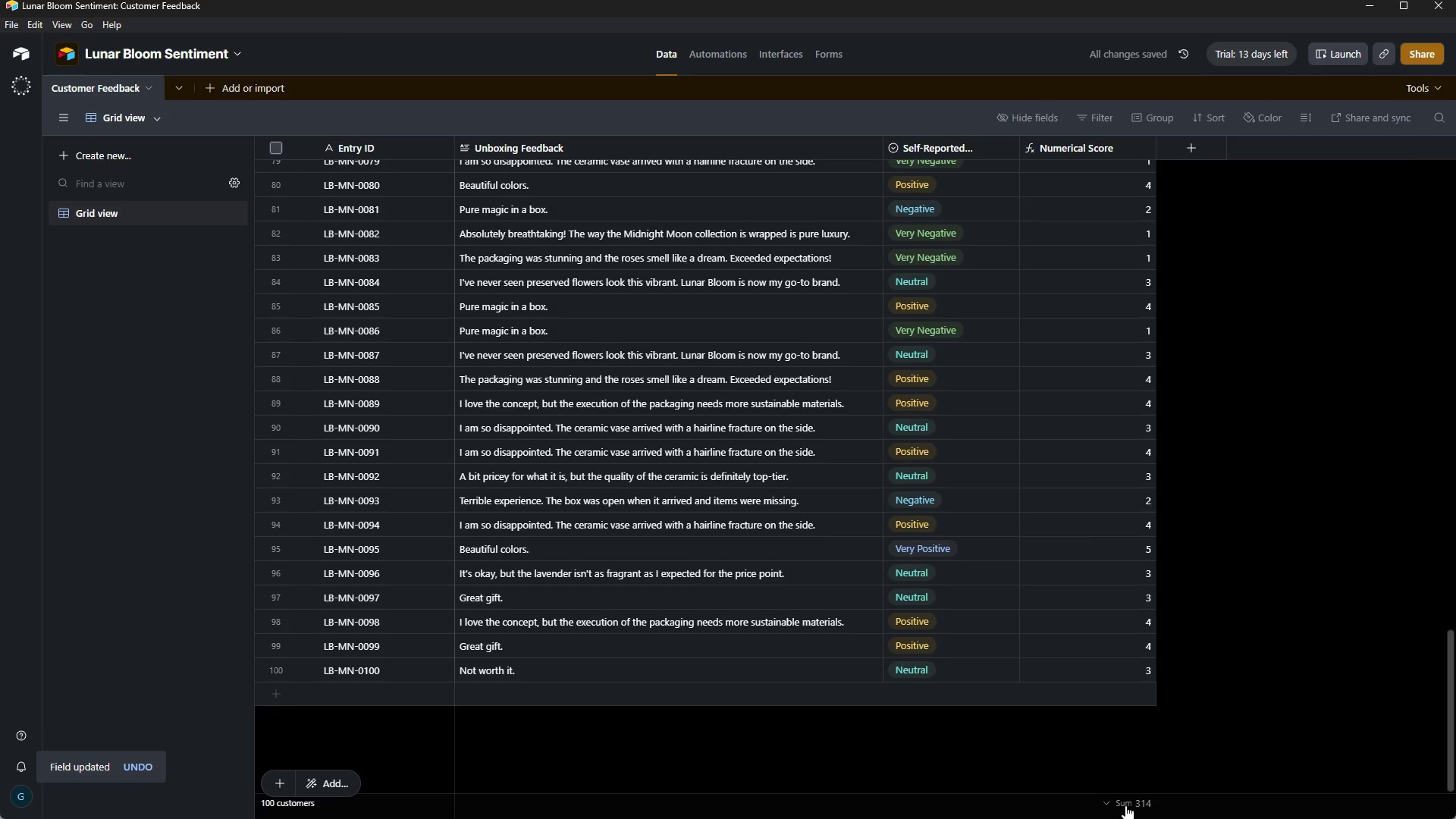 
left_click([1125, 803])
 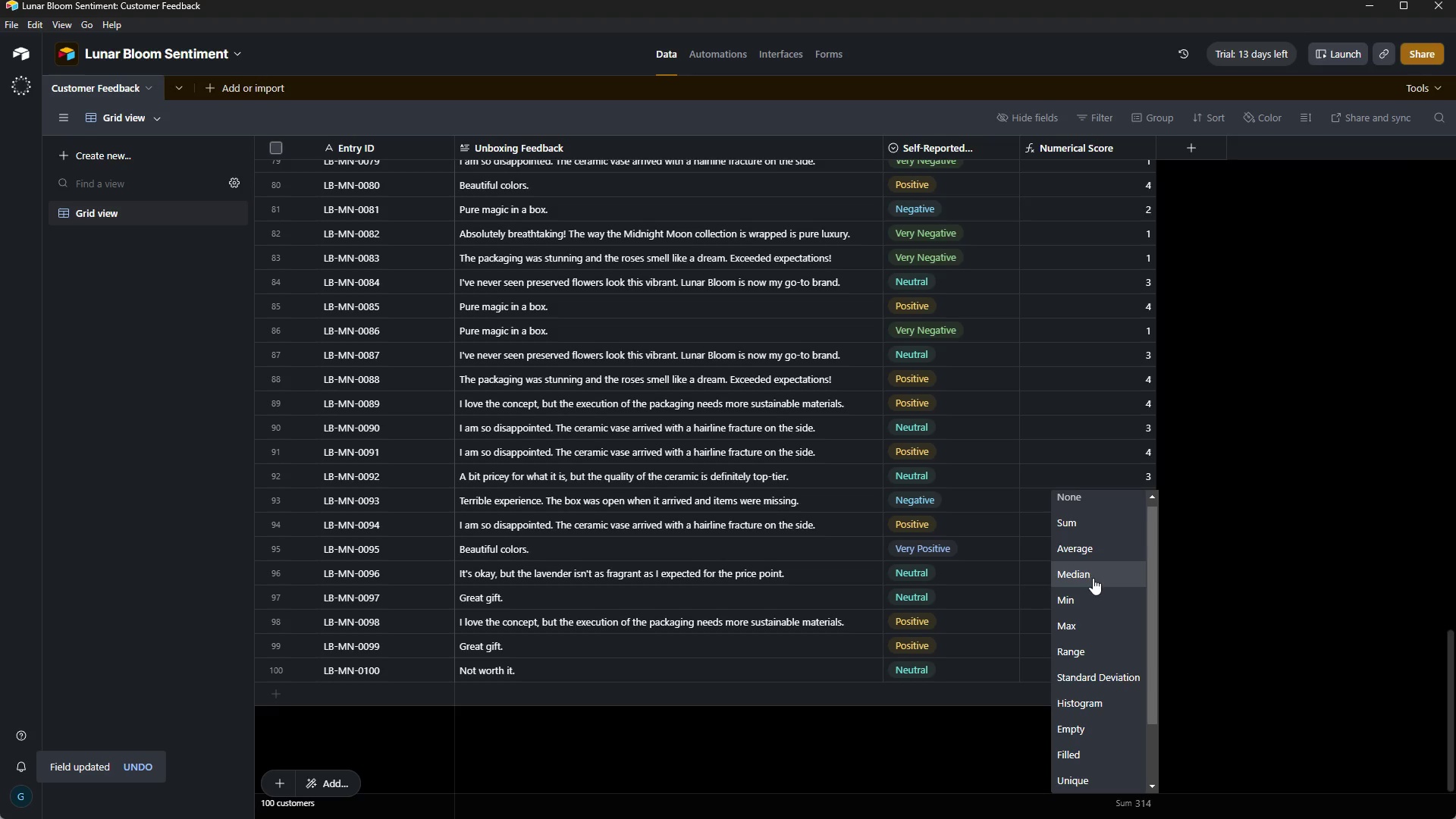 
left_click([1089, 553])
 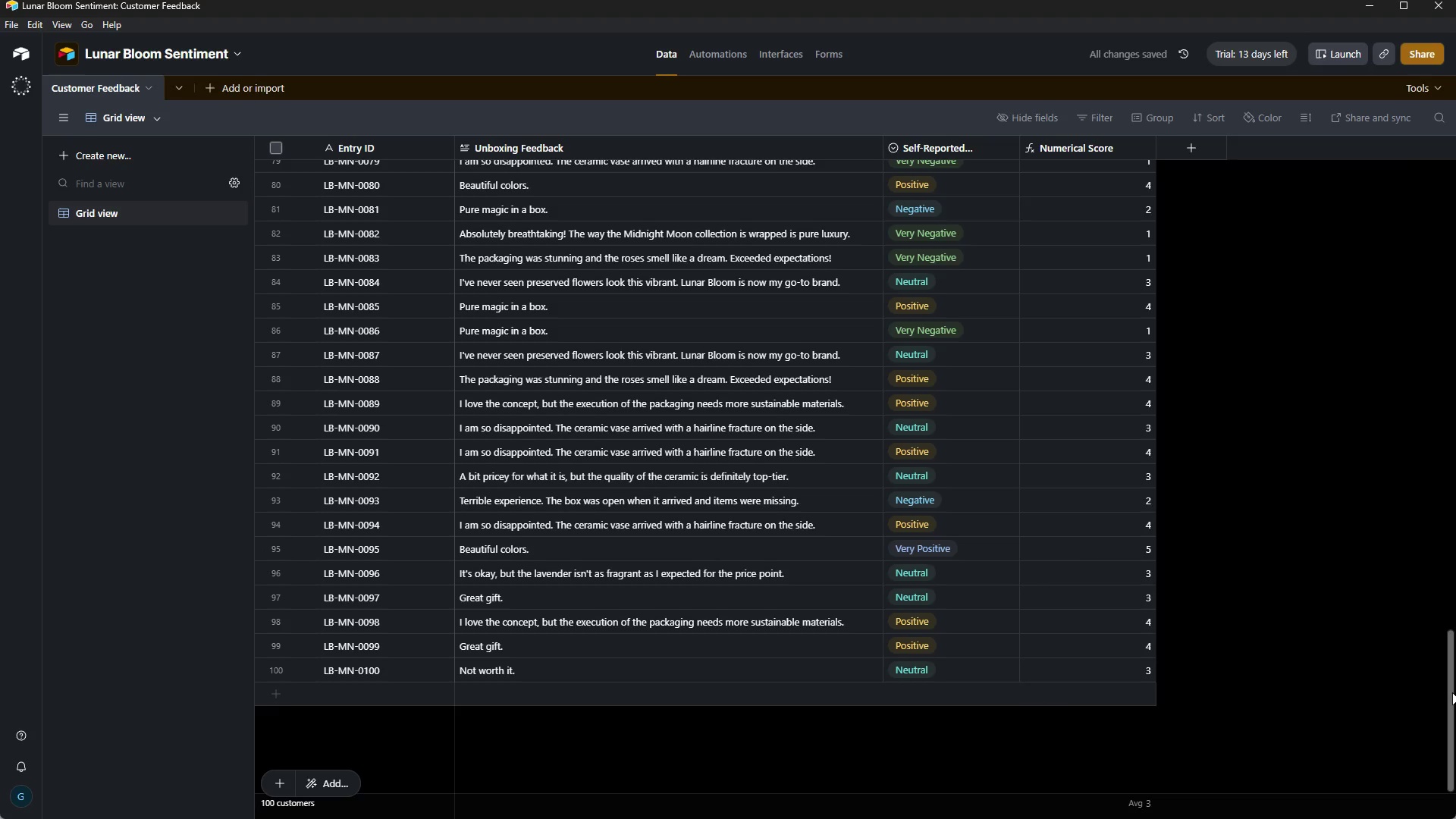 
left_click_drag(start_coordinate=[1451, 689], to_coordinate=[1430, 109])
 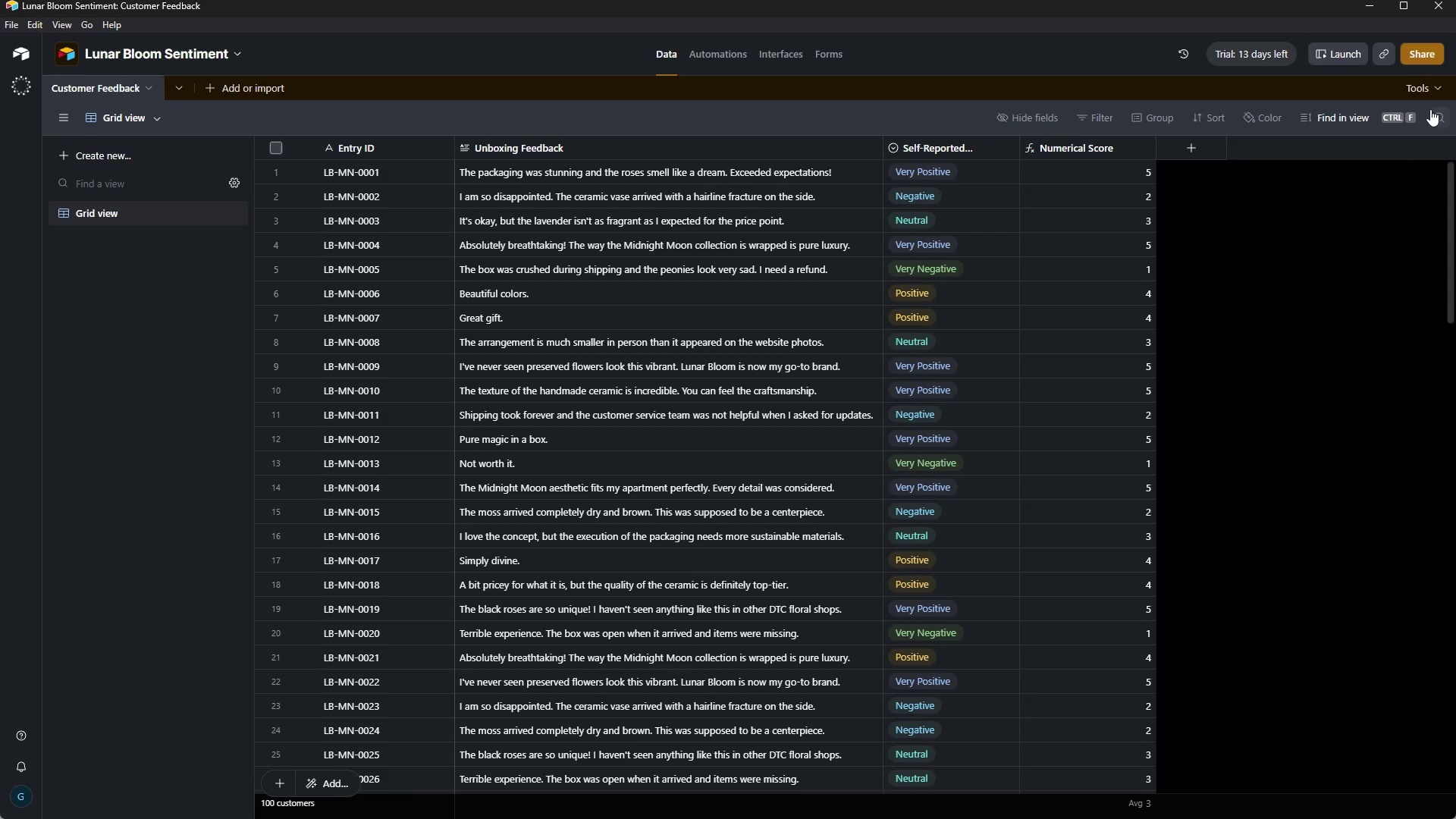 
wait(15.14)
 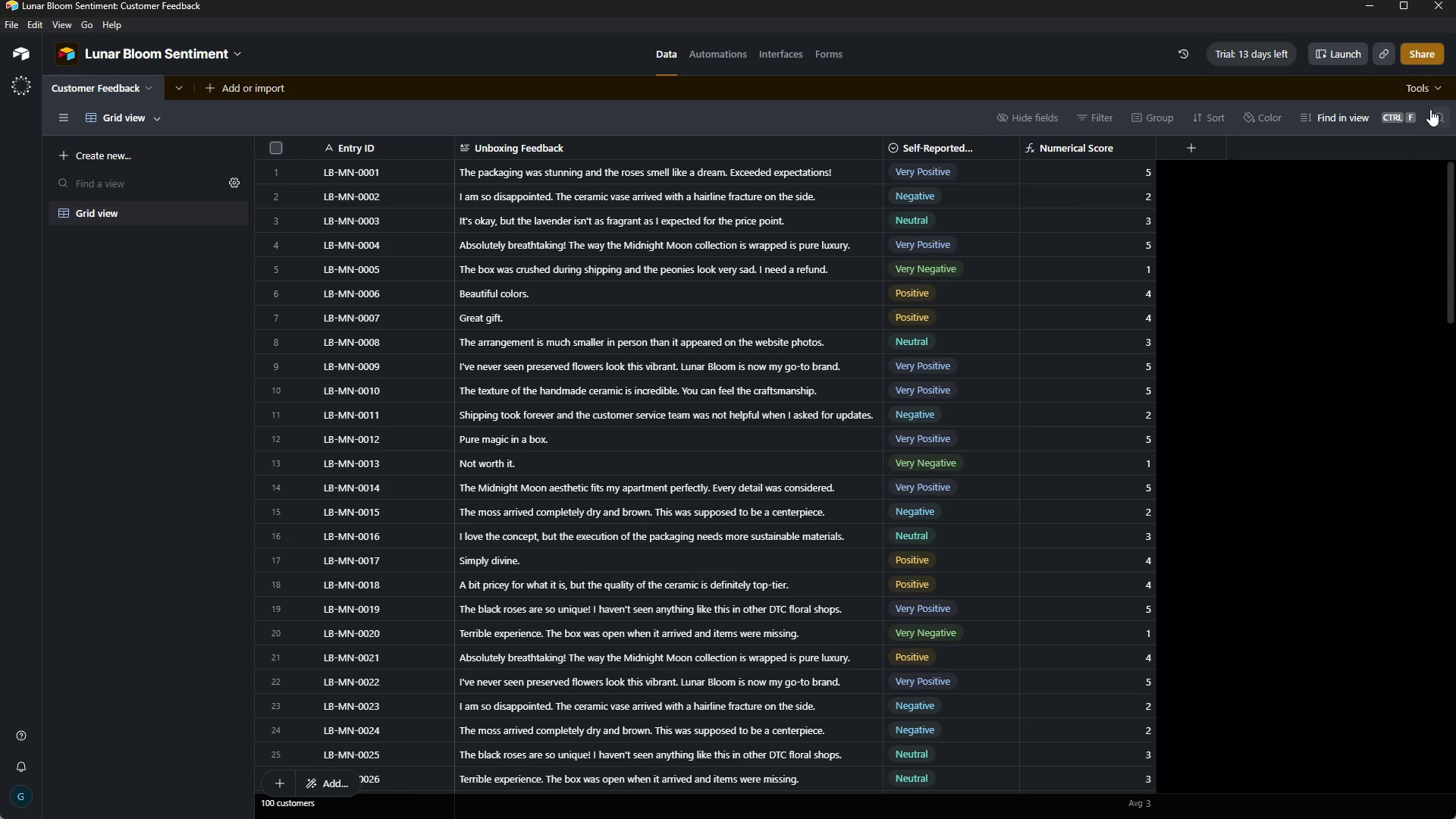 
left_click([1186, 141])
 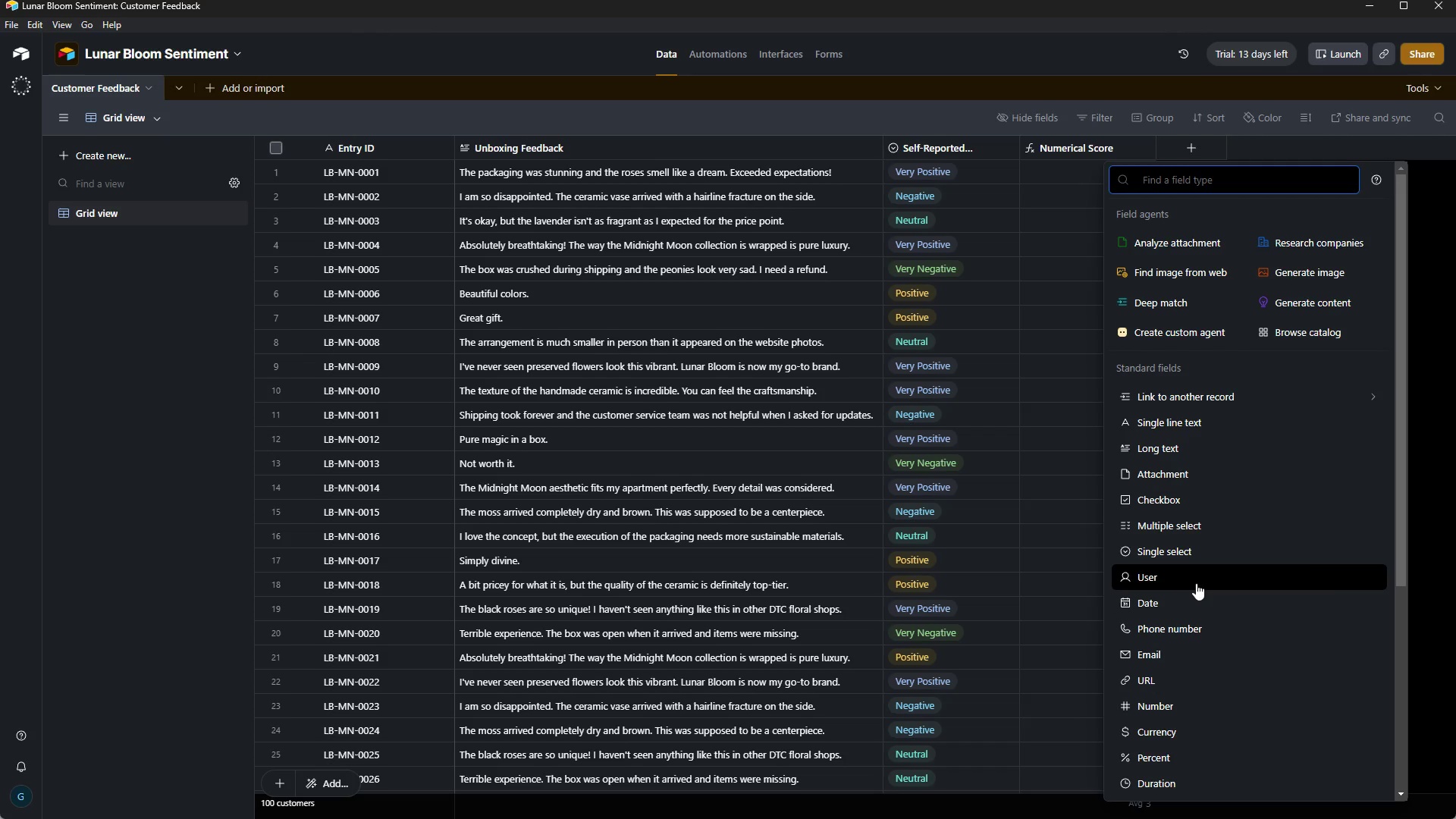 
wait(7.23)
 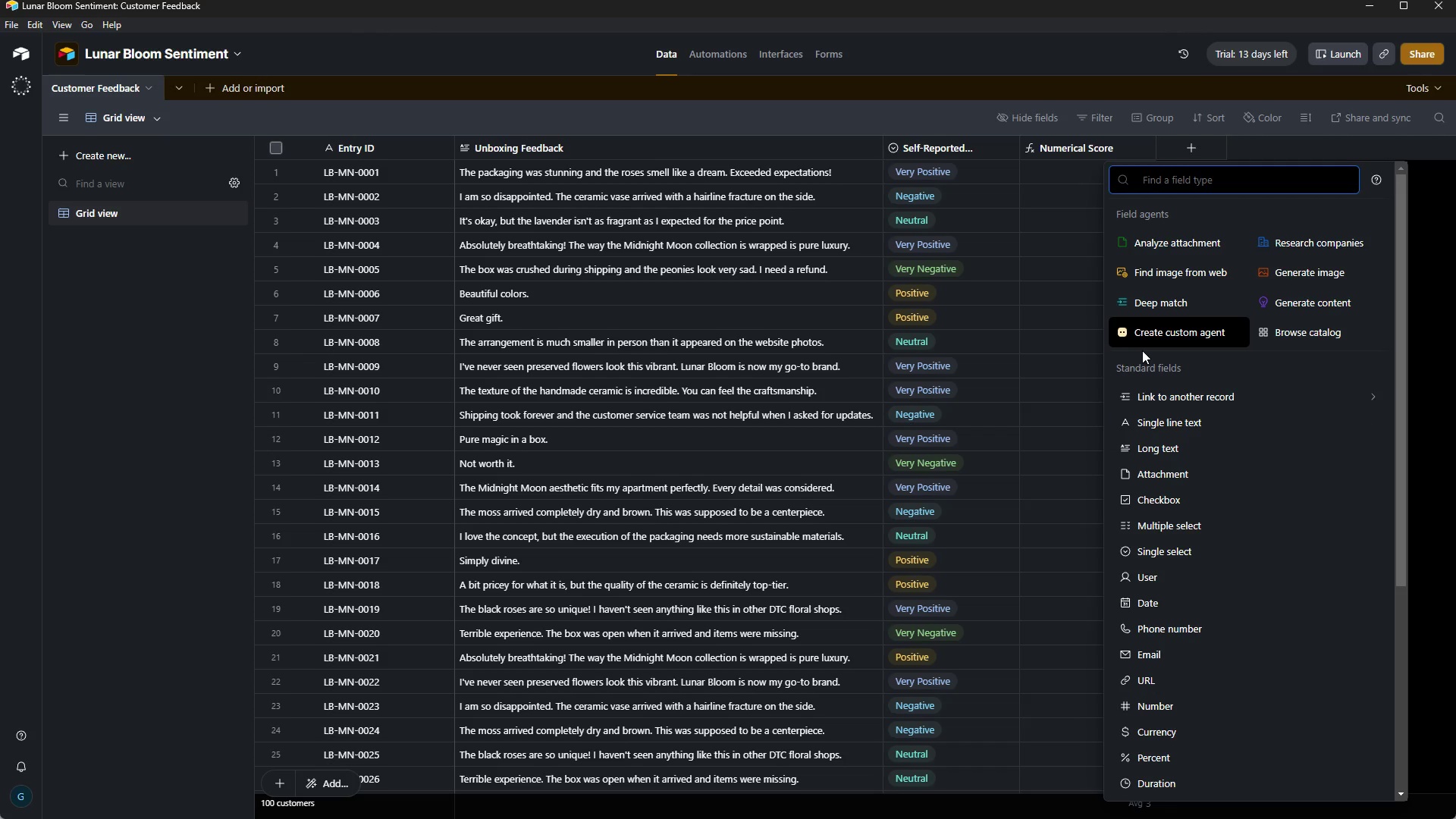 
left_click_drag(start_coordinate=[1397, 511], to_coordinate=[1421, 636])
 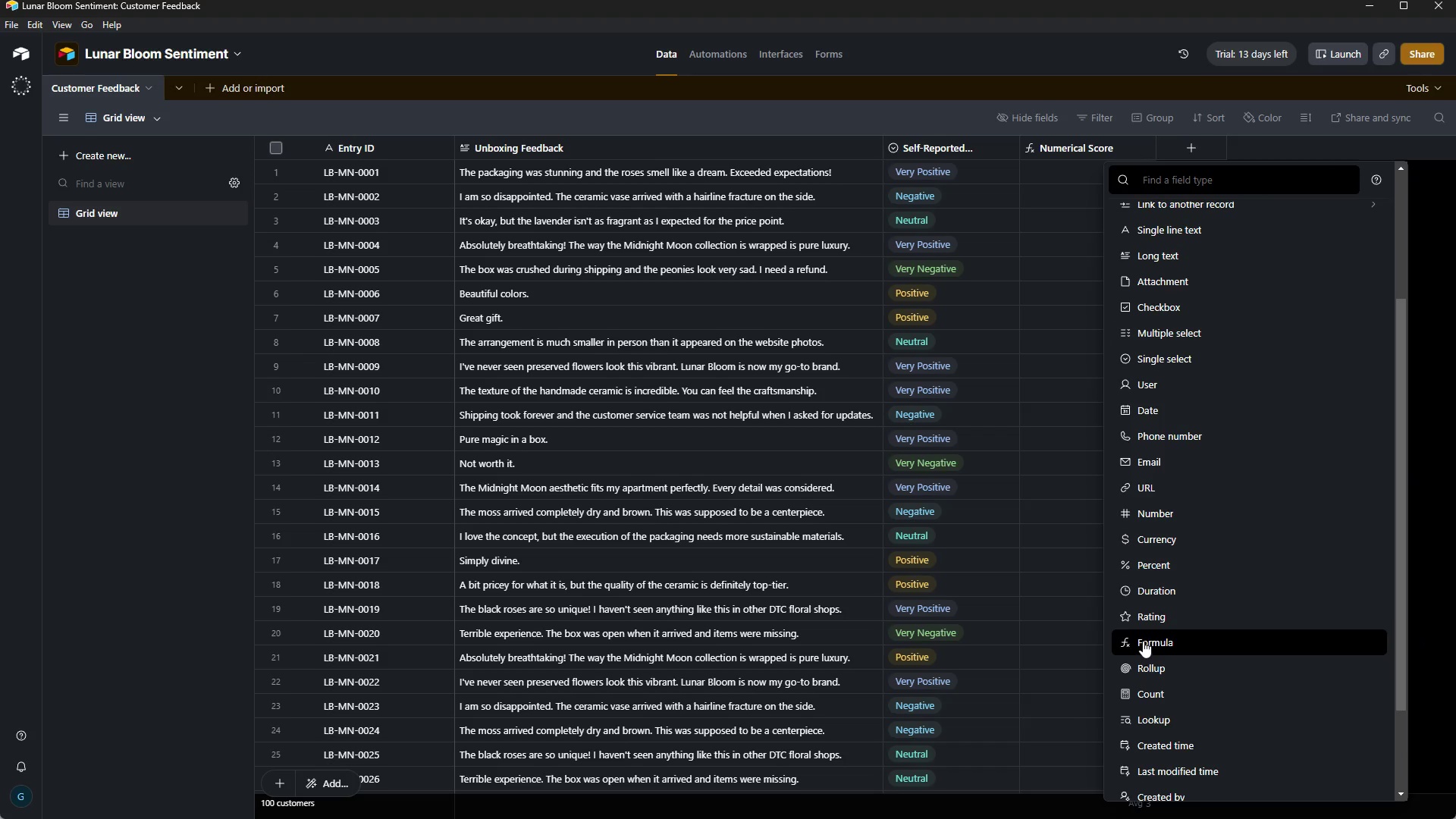 
left_click([1143, 641])
 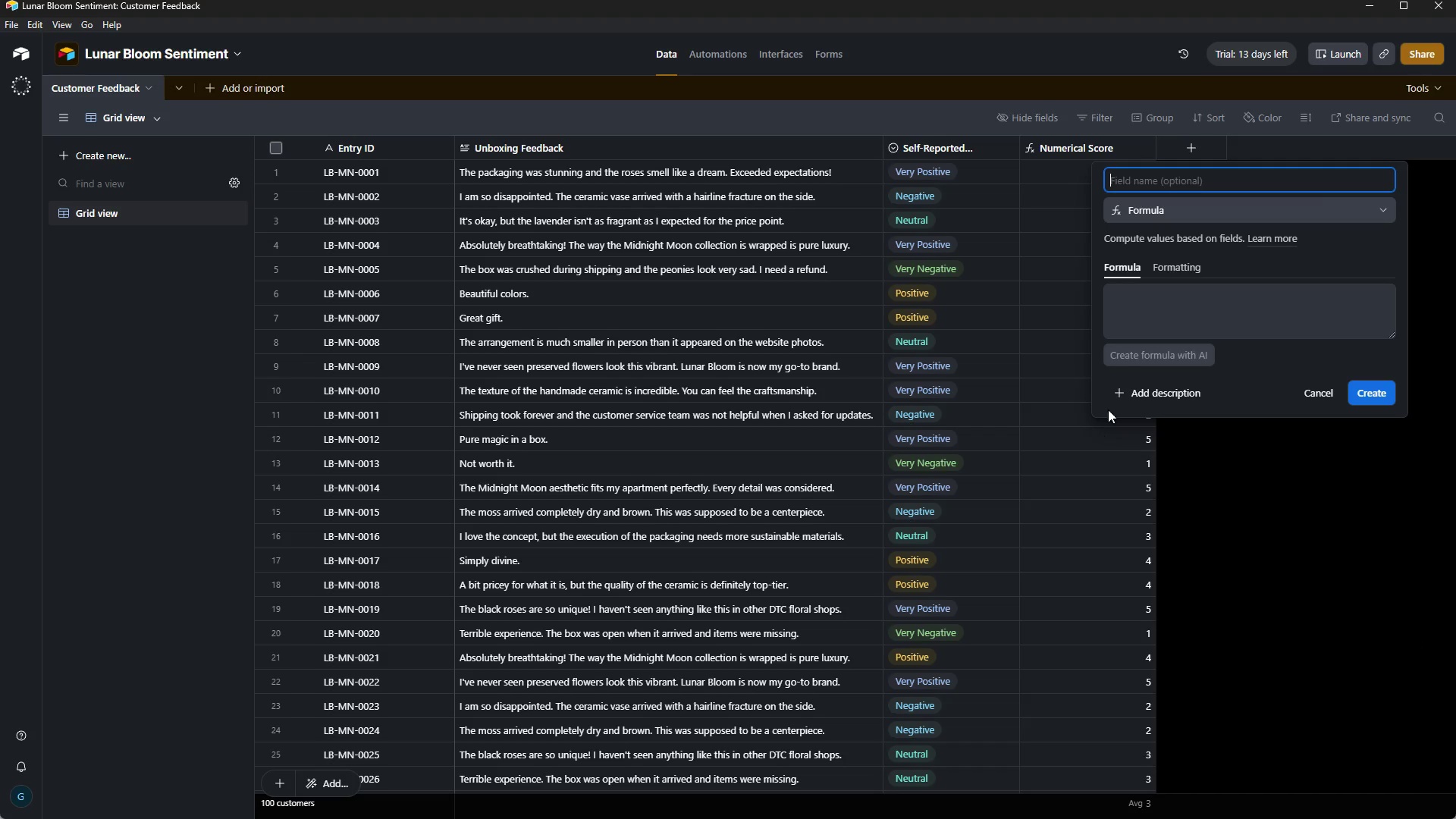 
wait(7.48)
 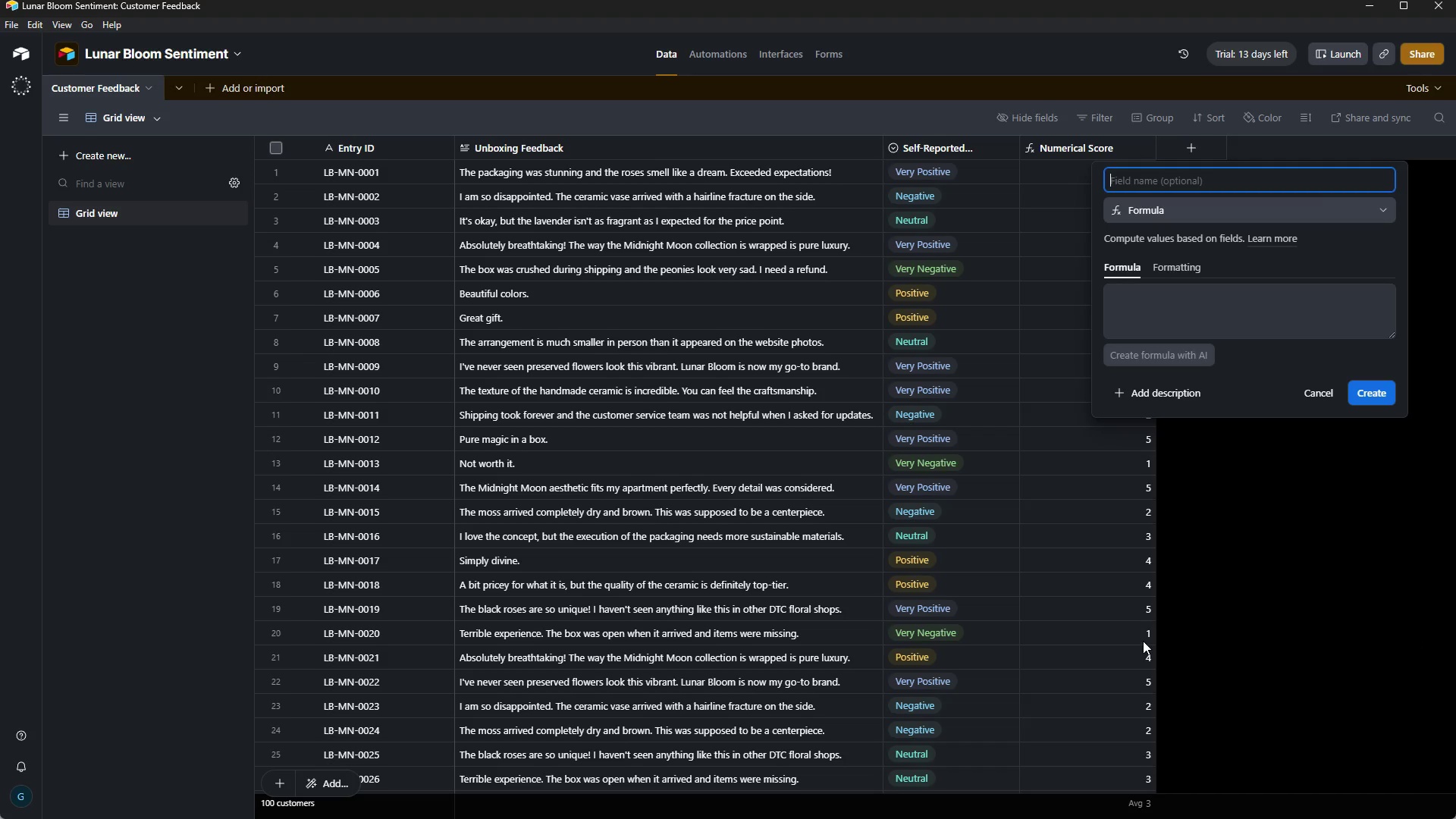 
type(Prio)
 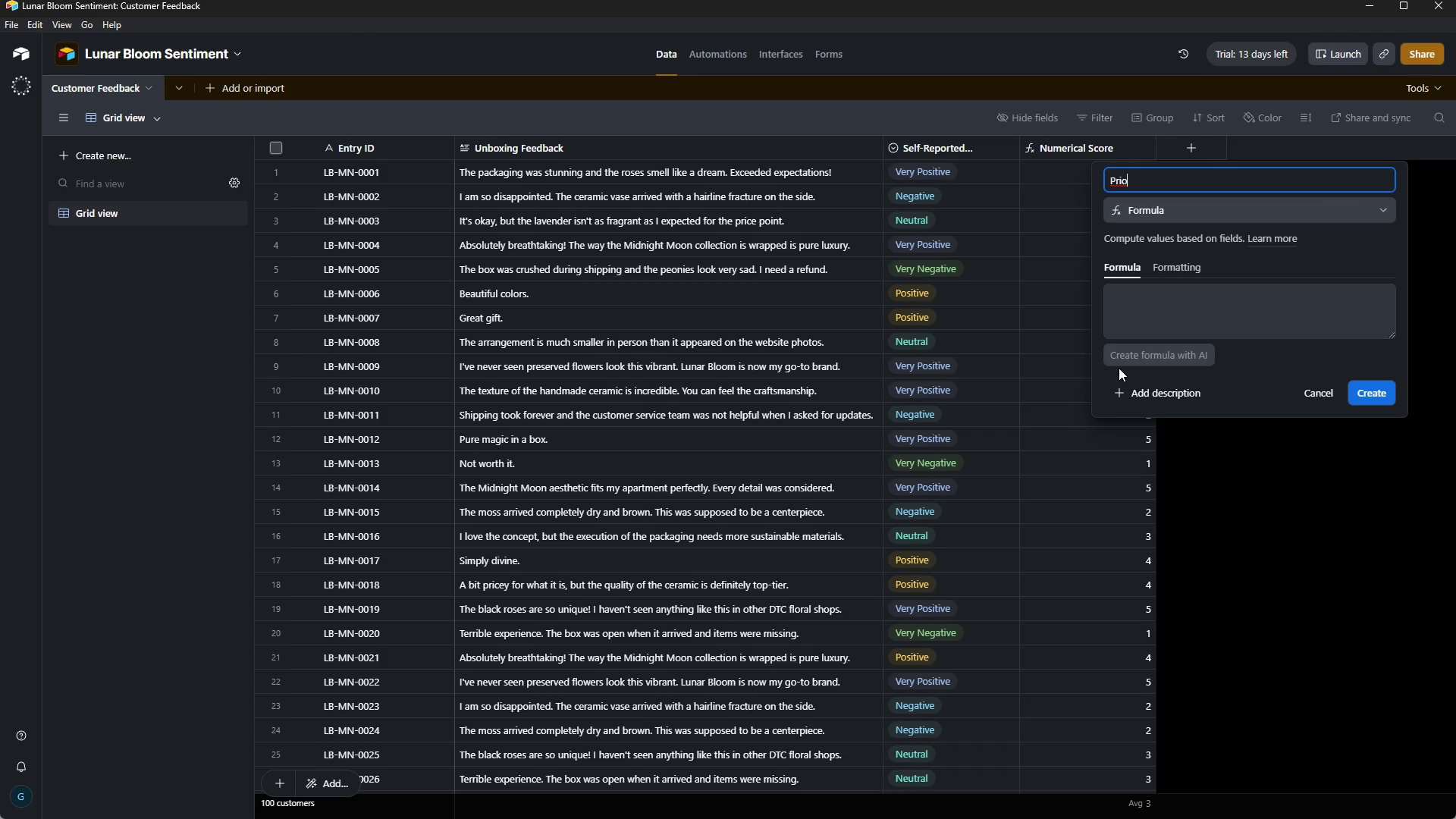 
type(rity)
 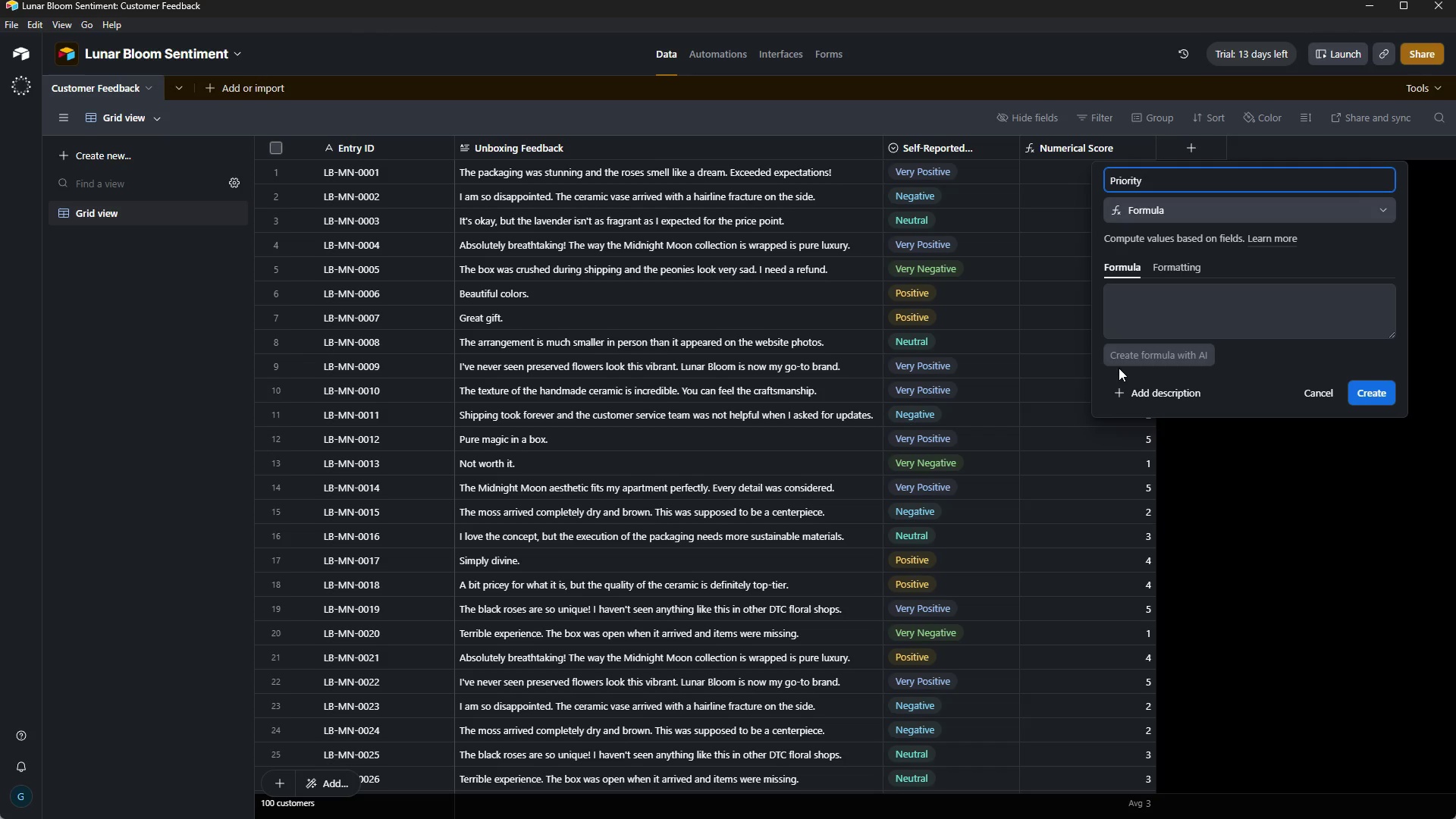 
wait(14.3)
 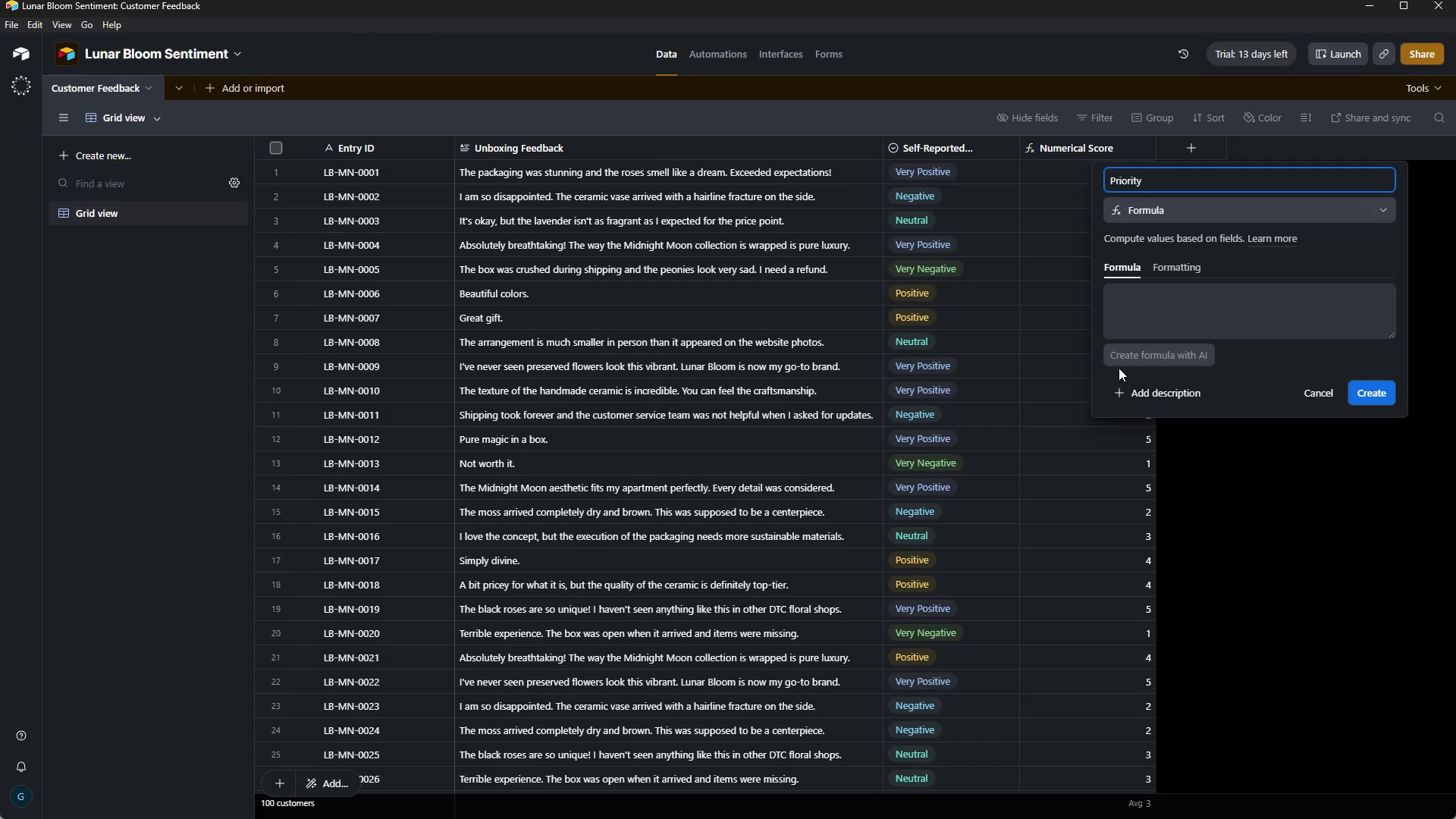 
type( Flag)
 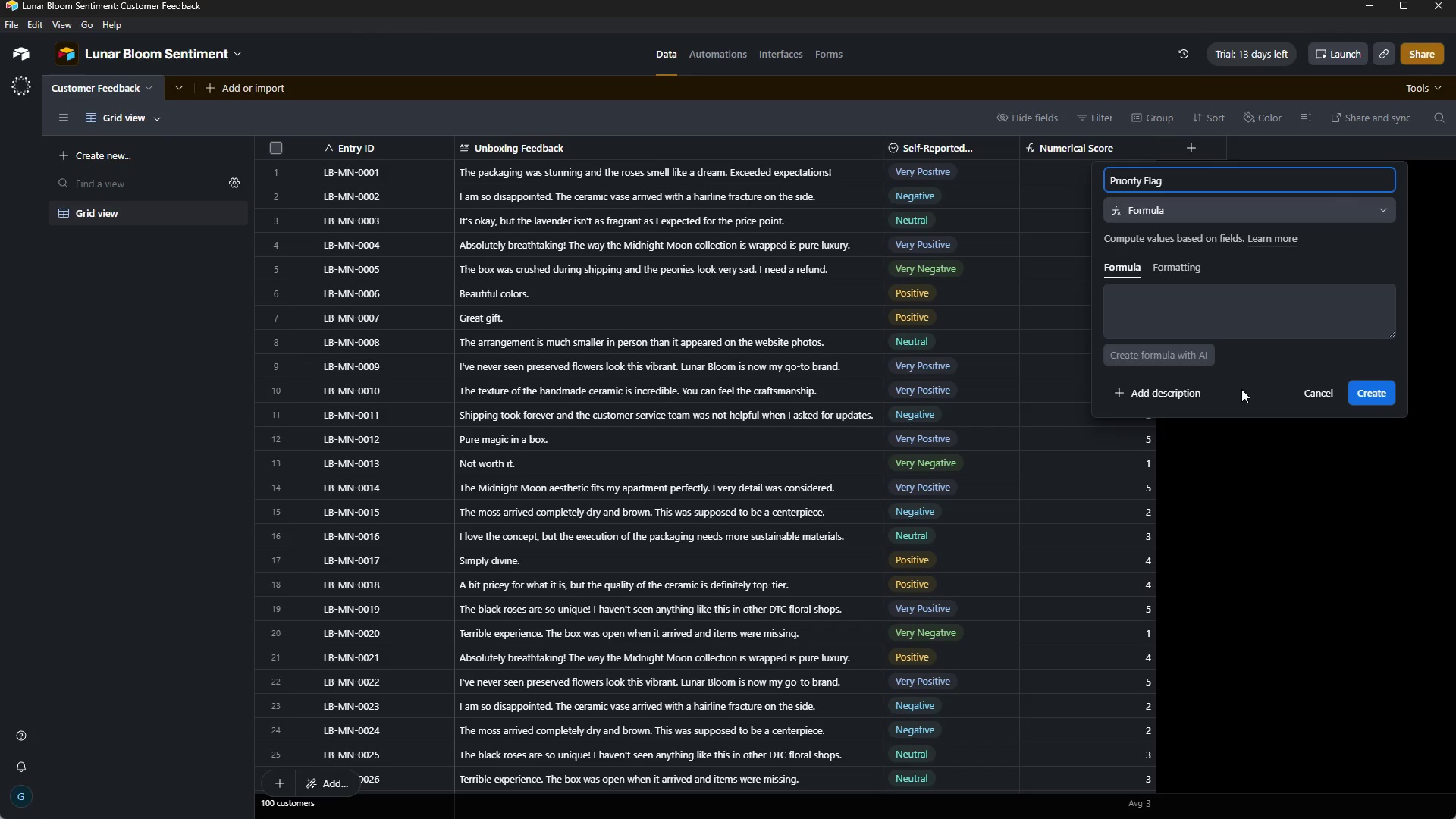 
left_click([1222, 309])
 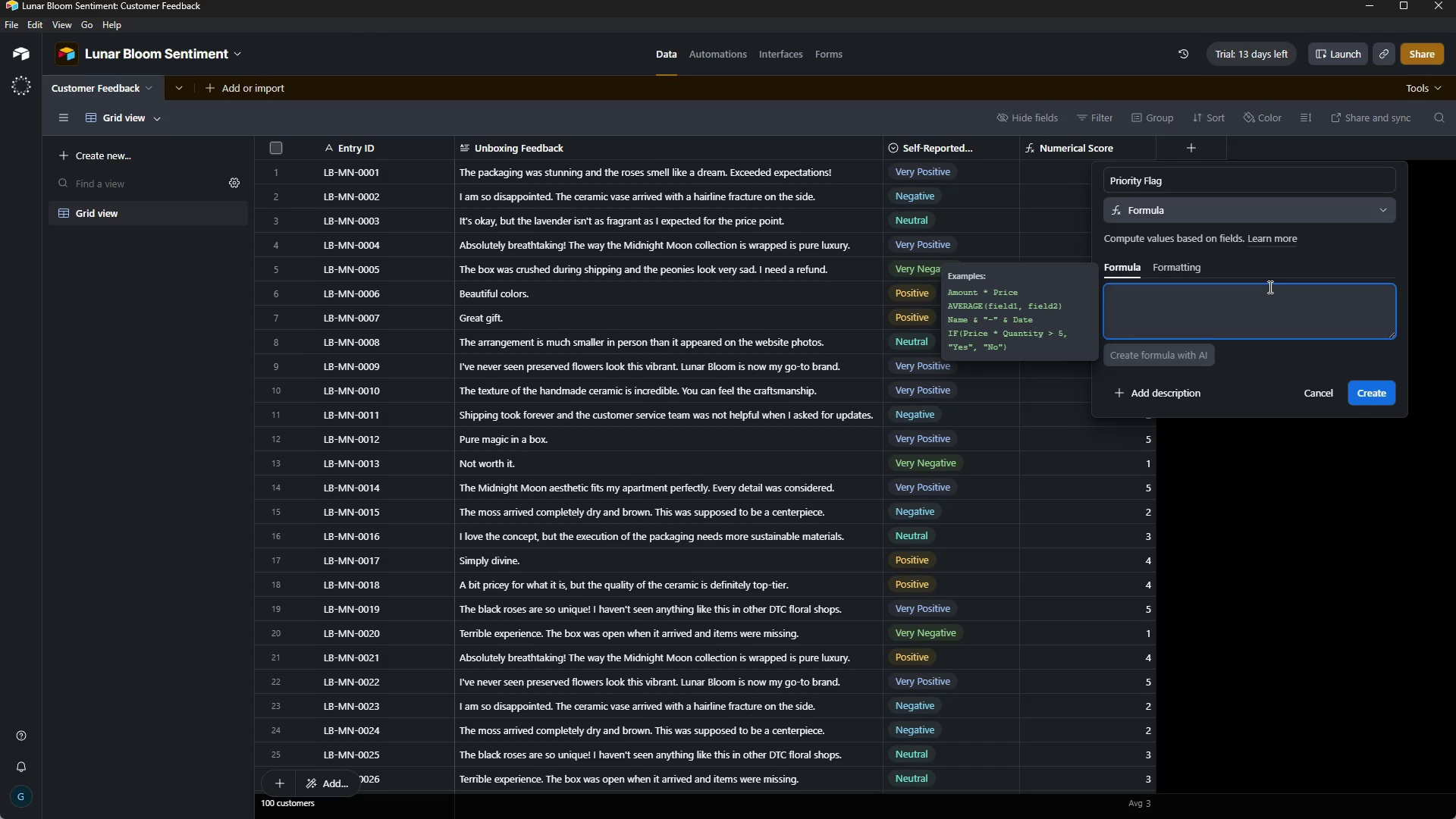 
wait(17.8)
 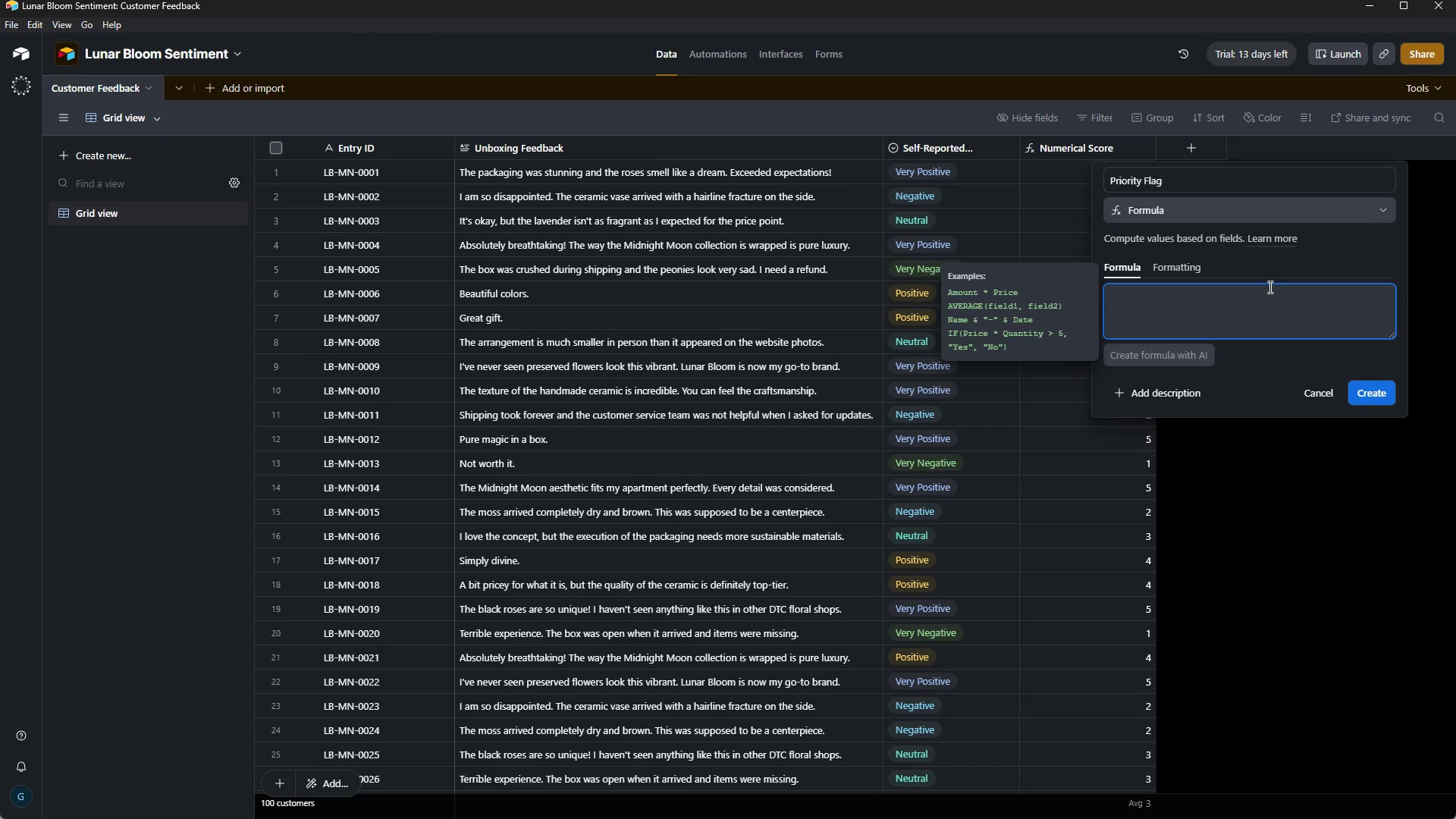 
key(Shift+I)
 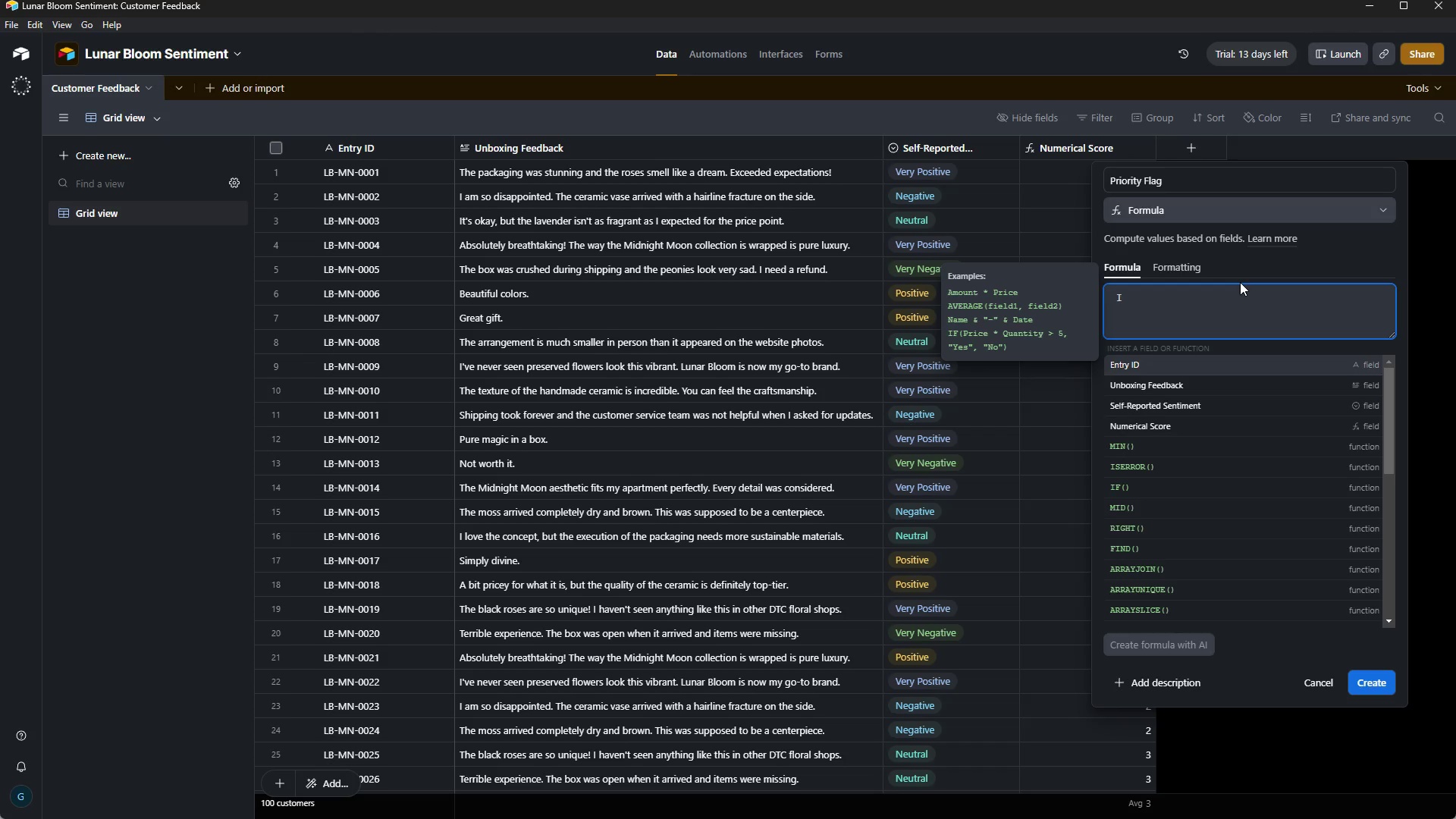 
wait(8.74)
 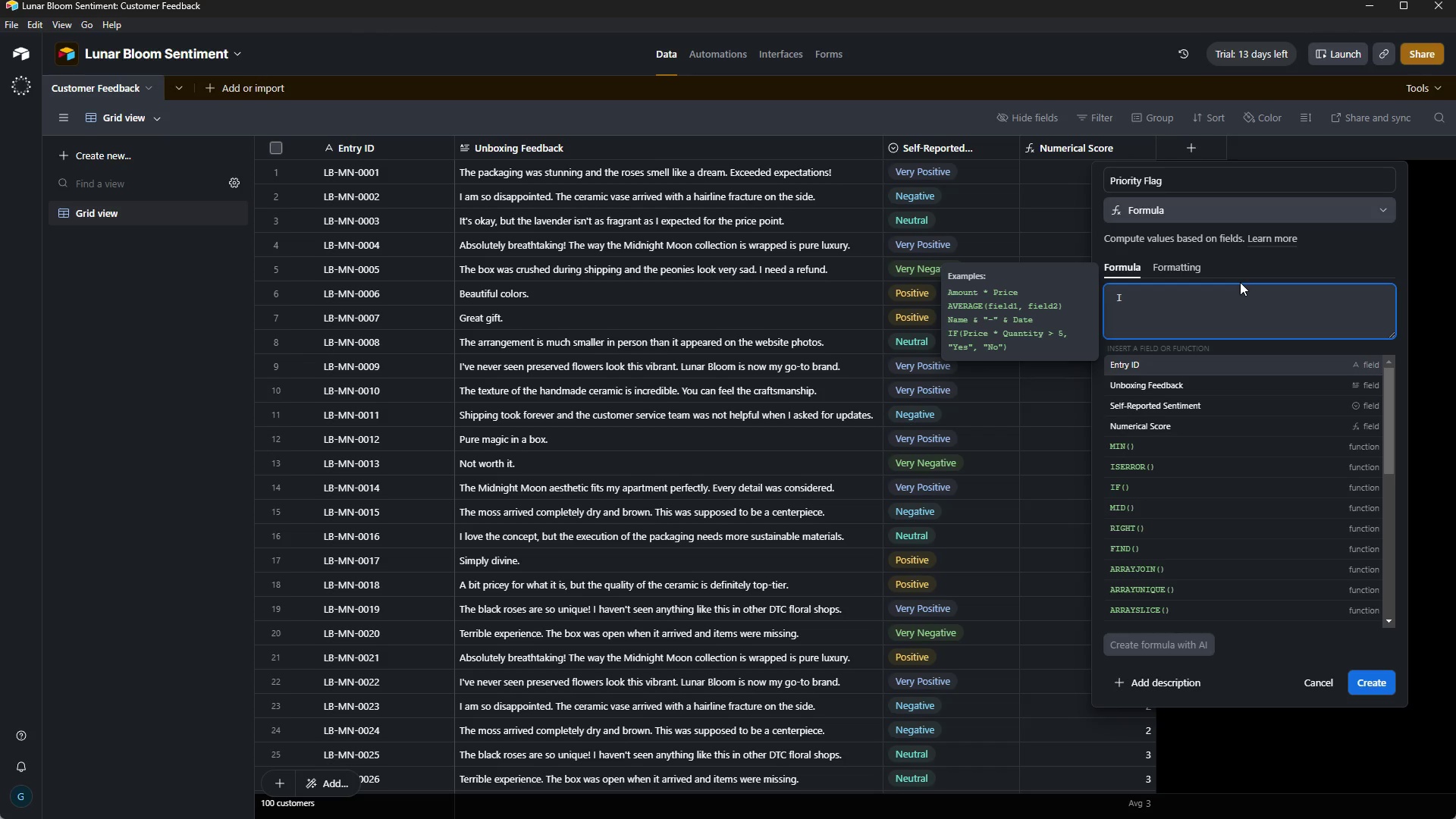 
key(CapsLock)
 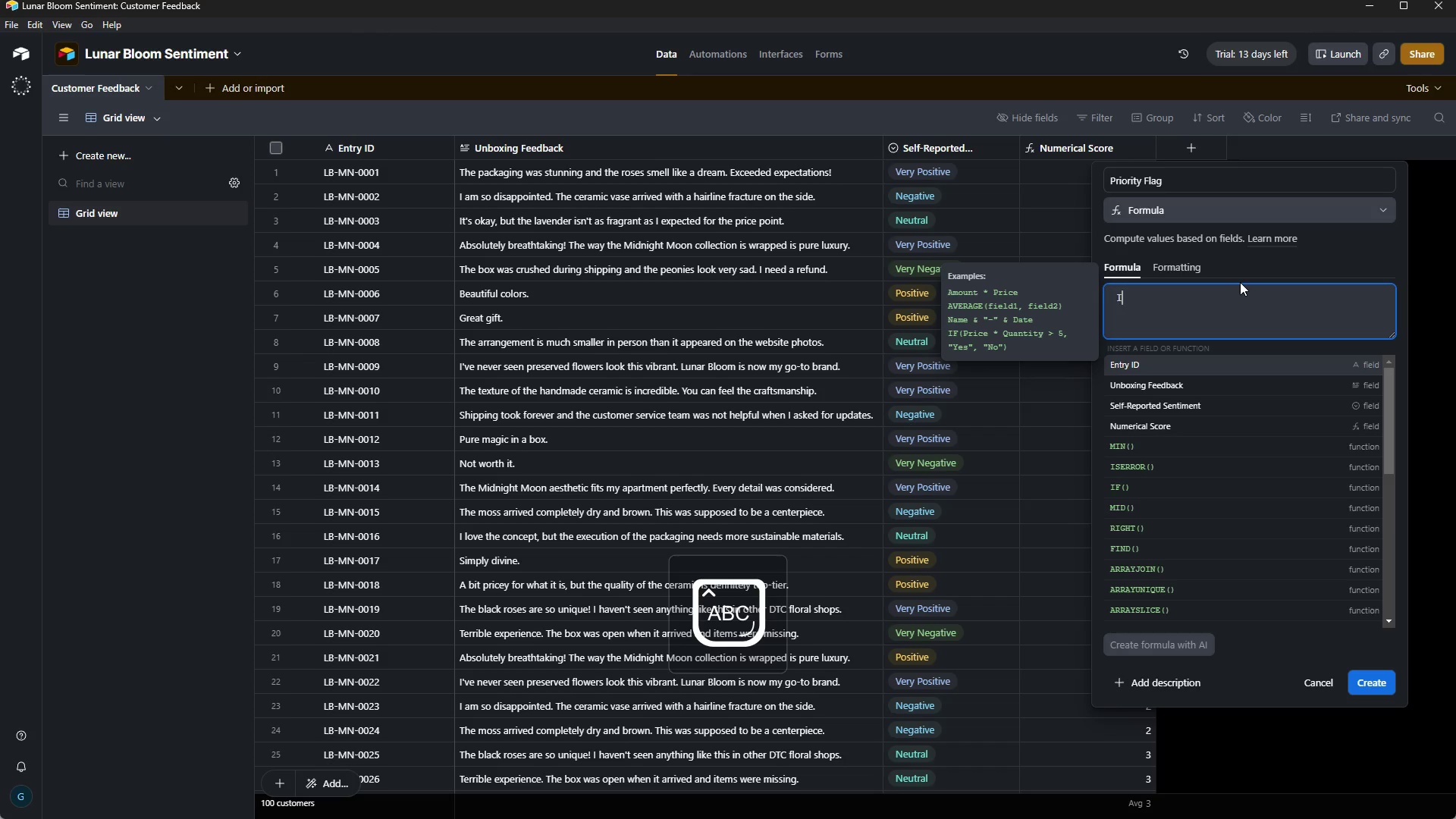 
key(F)
 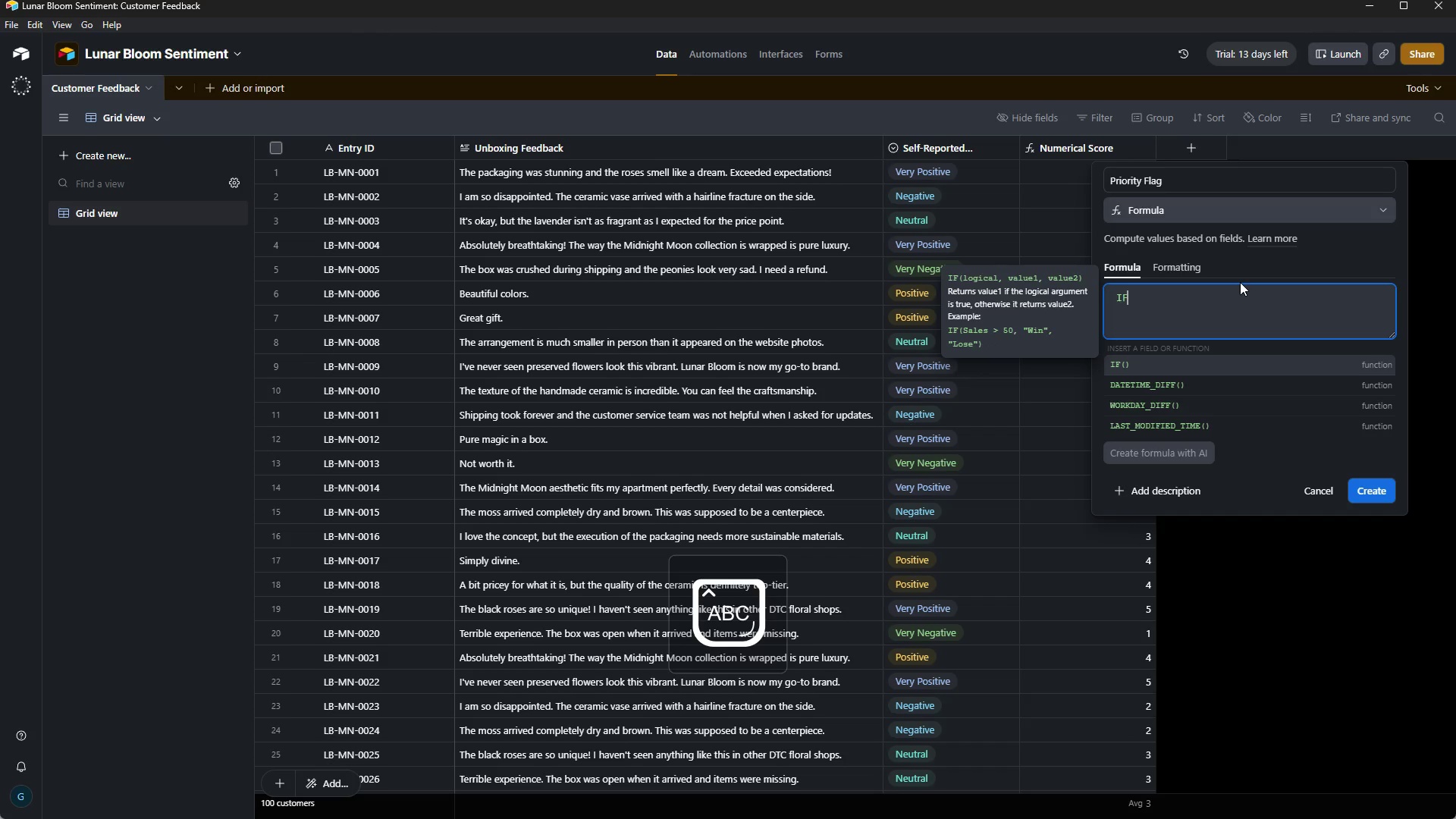 
key(Shift+9)
 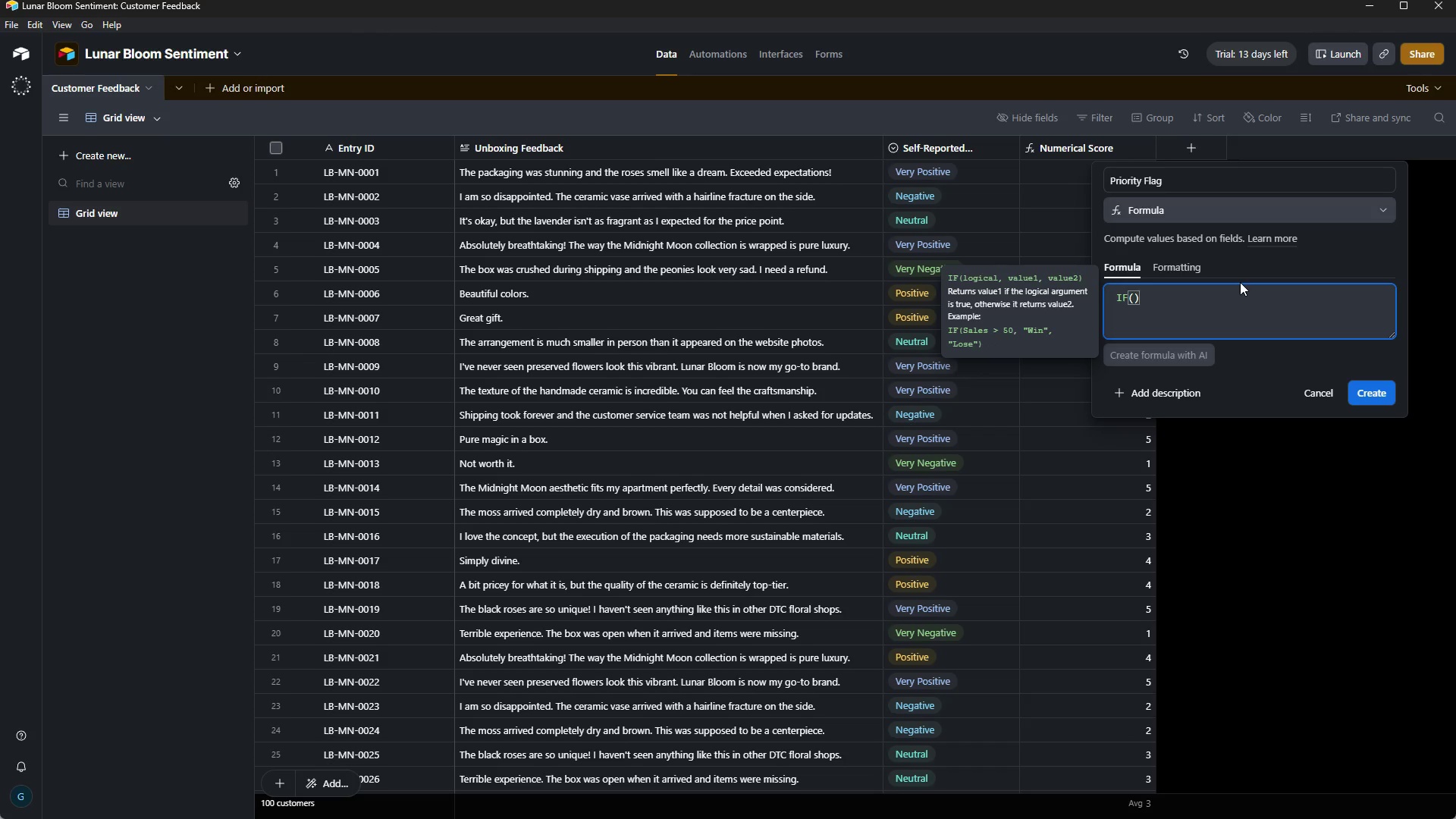 
wait(7.44)
 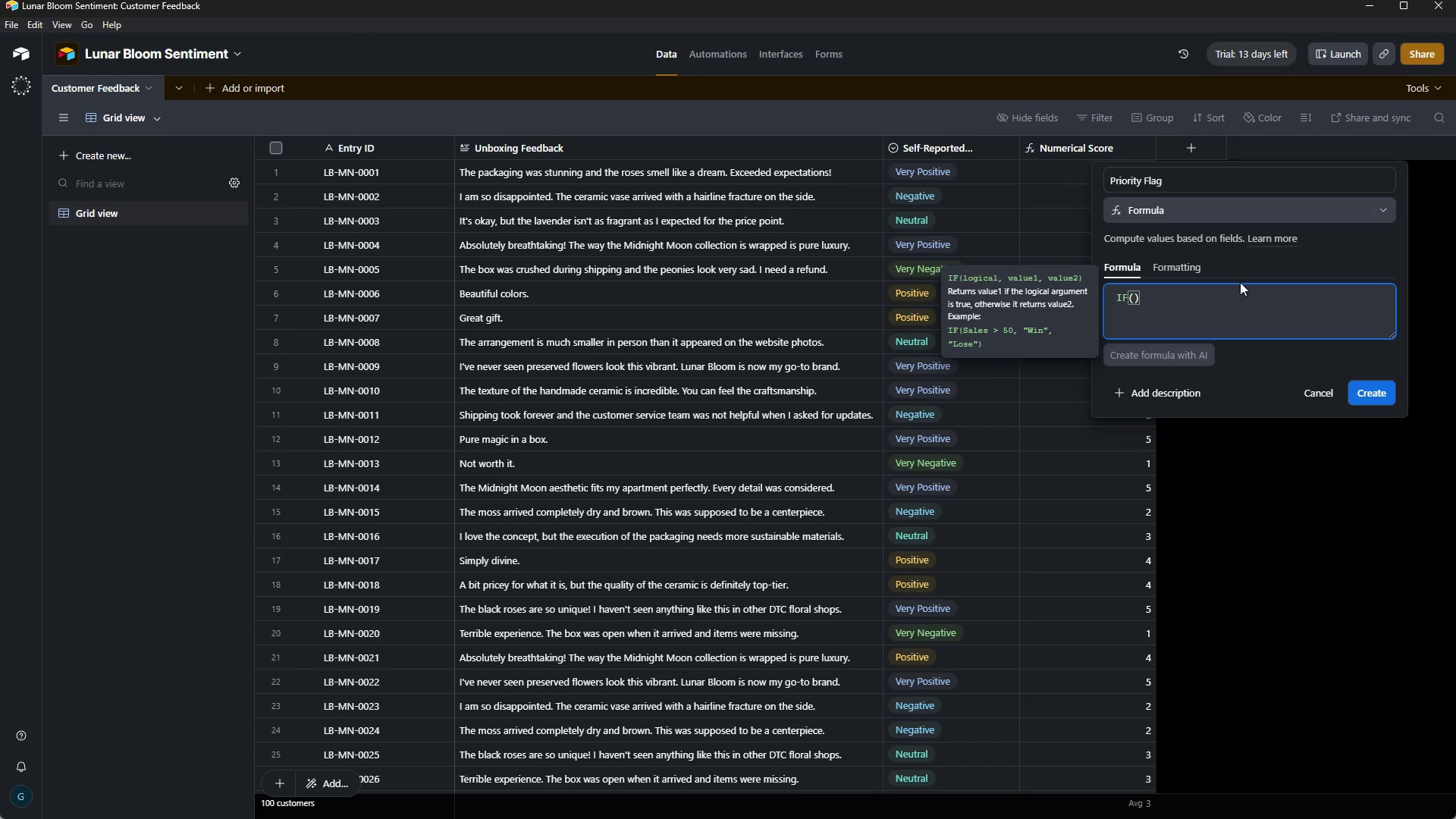 
type(AND)
 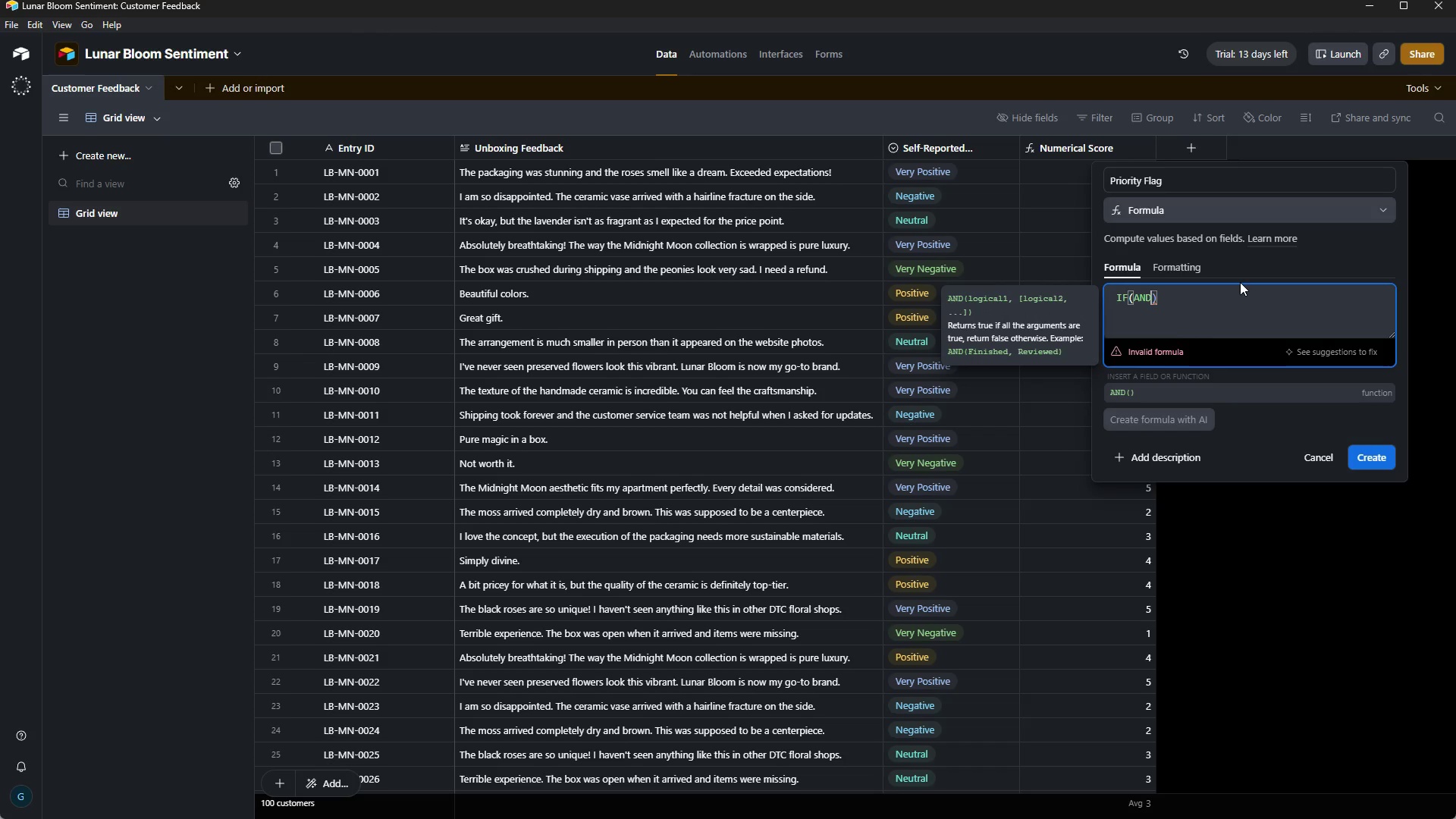 
key(Shift+9)
 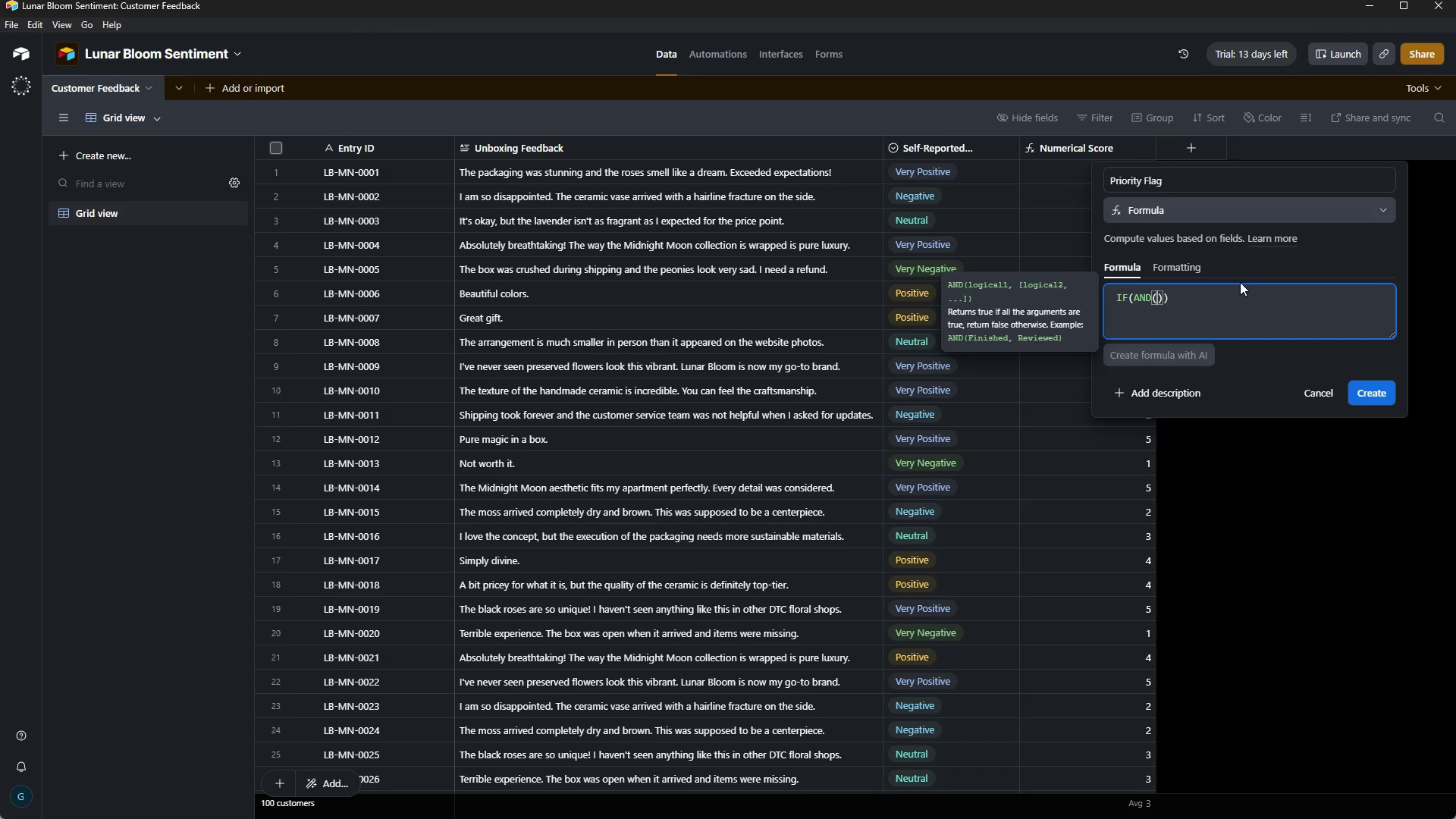 
wait(8.02)
 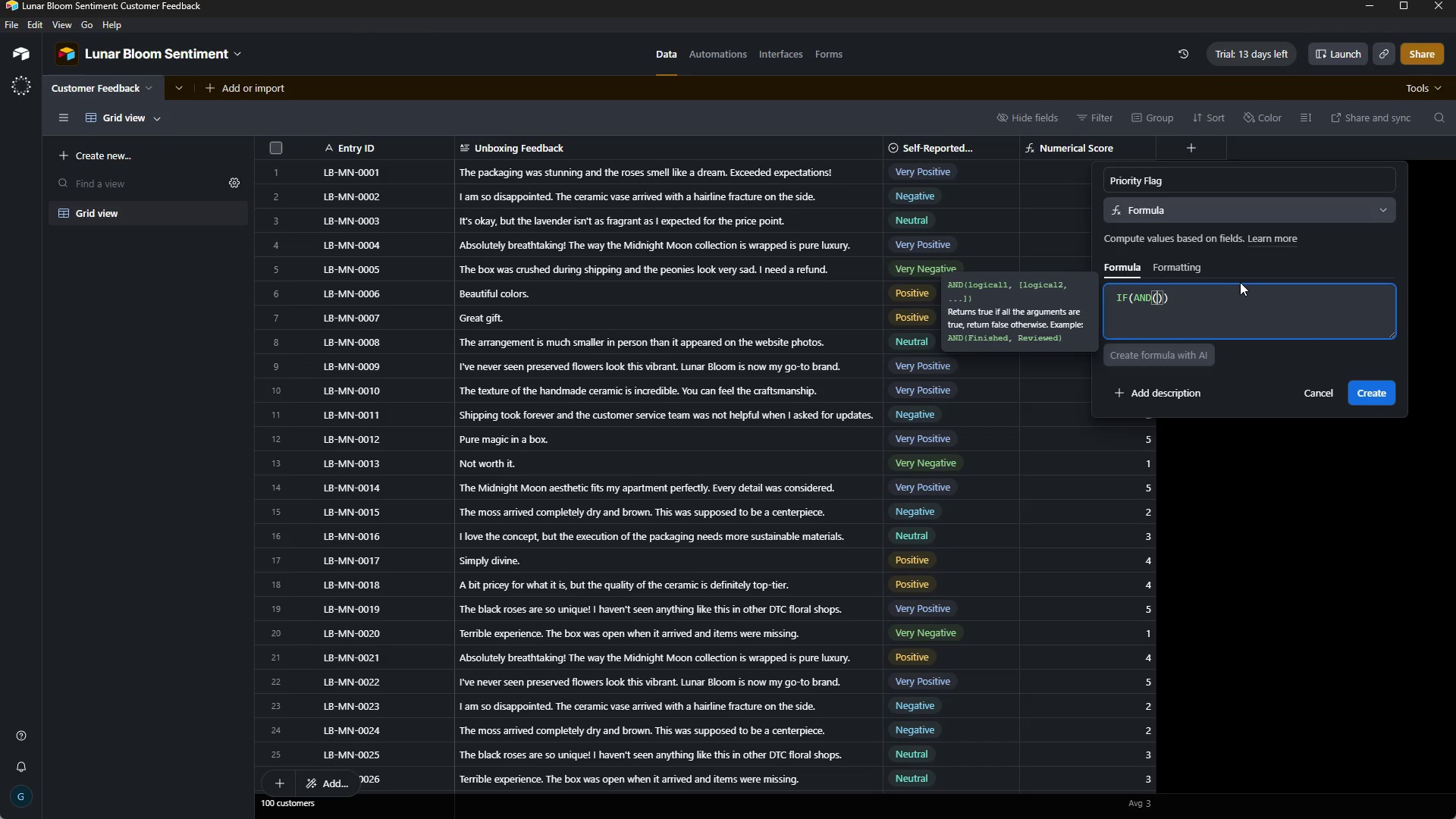 
type(OR)
 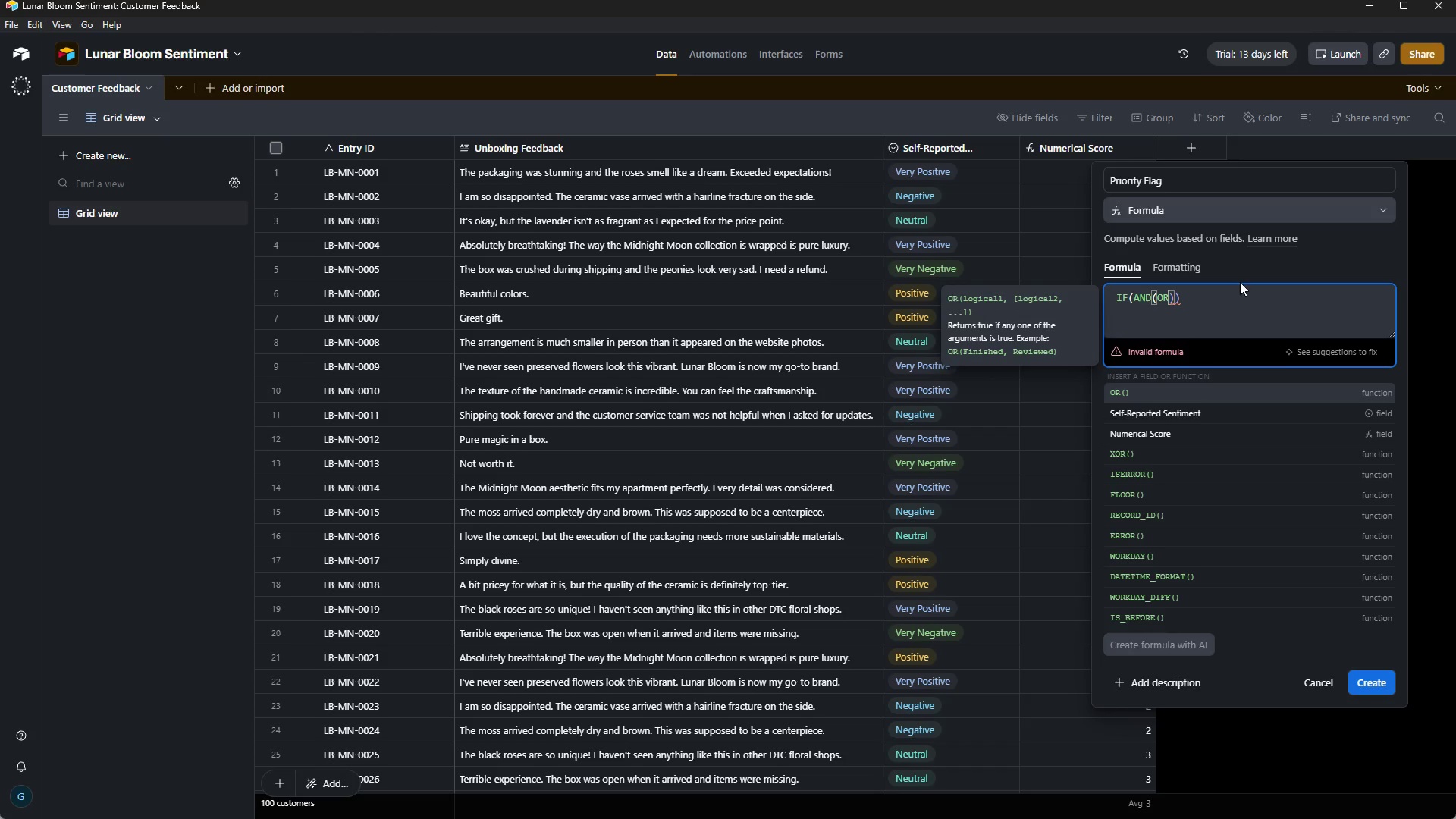 
key(Shift+9)
 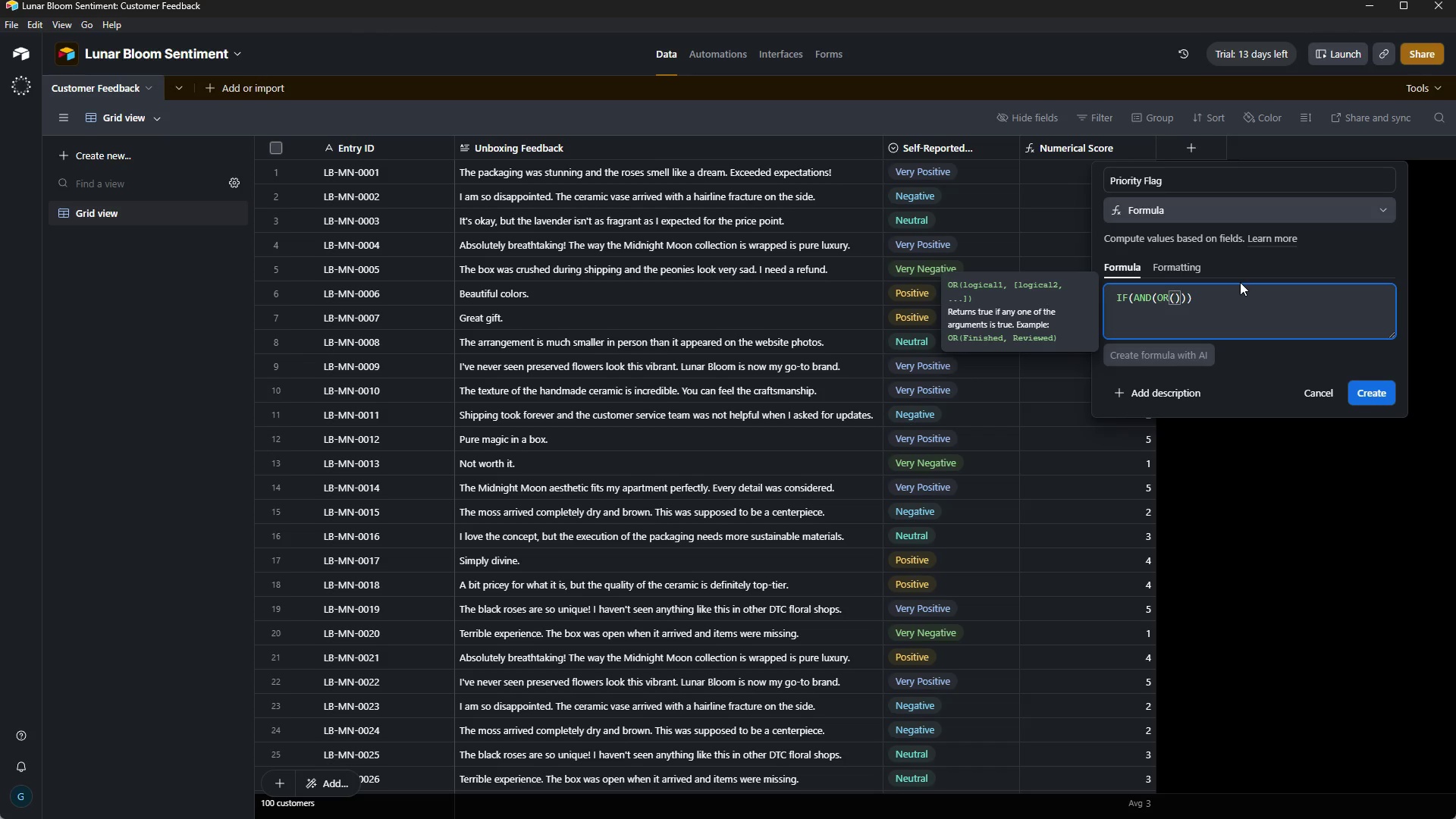 
wait(7.61)
 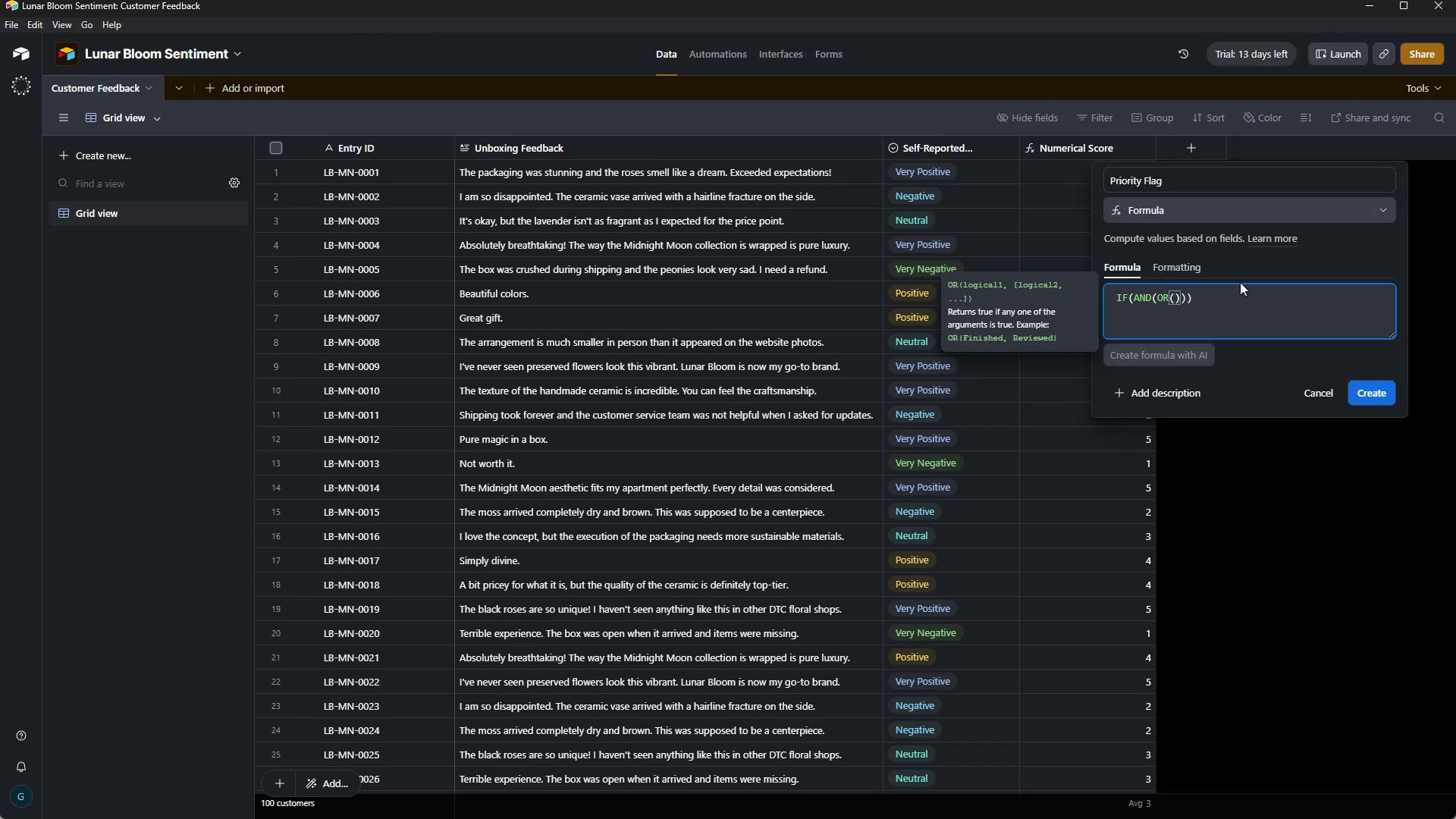 
key(Shift+BracketLeft)
 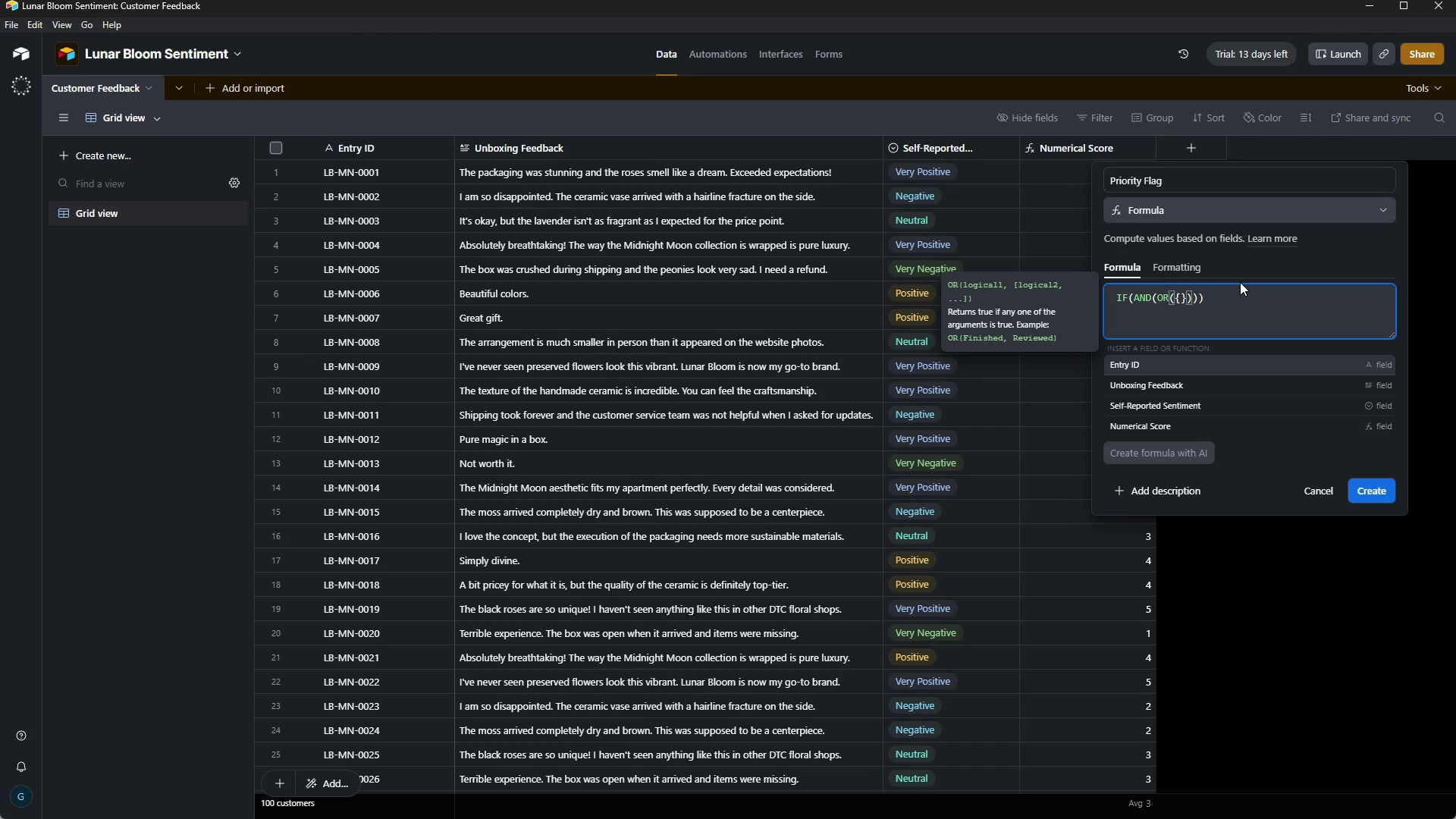 
type(Self-Reported Sentiment)
 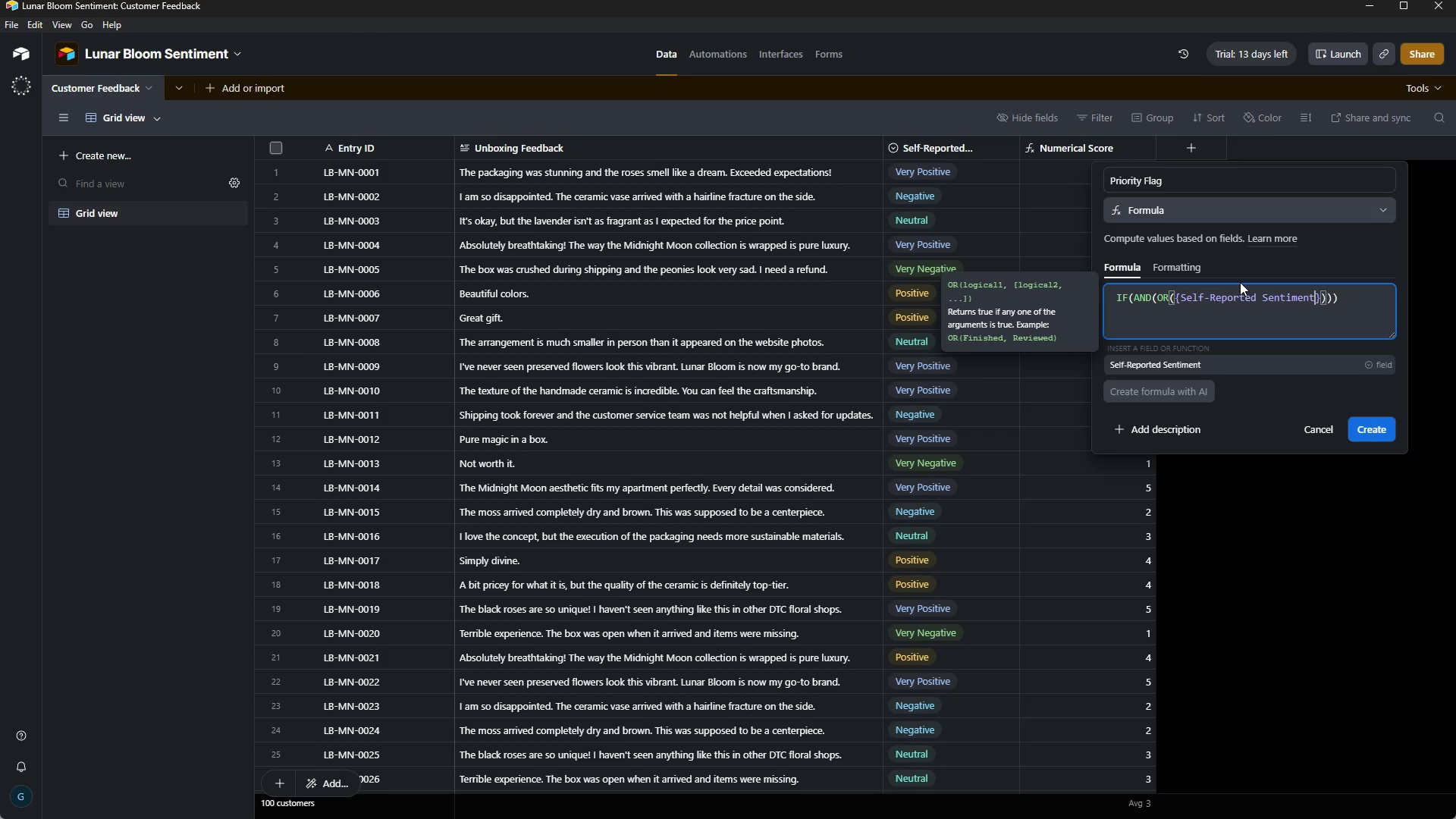 
key(ArrowRight)
 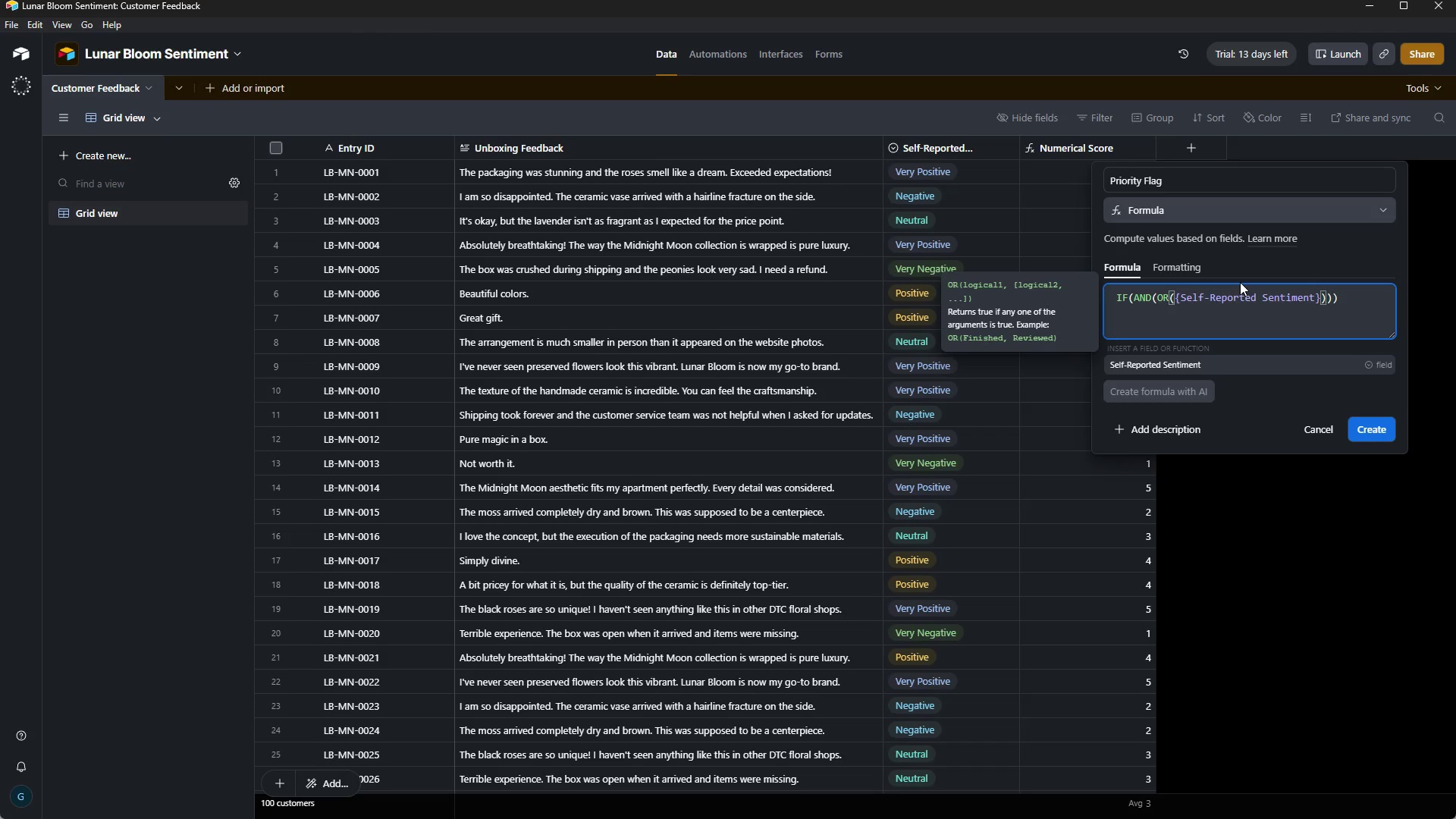 
key(Equal)
 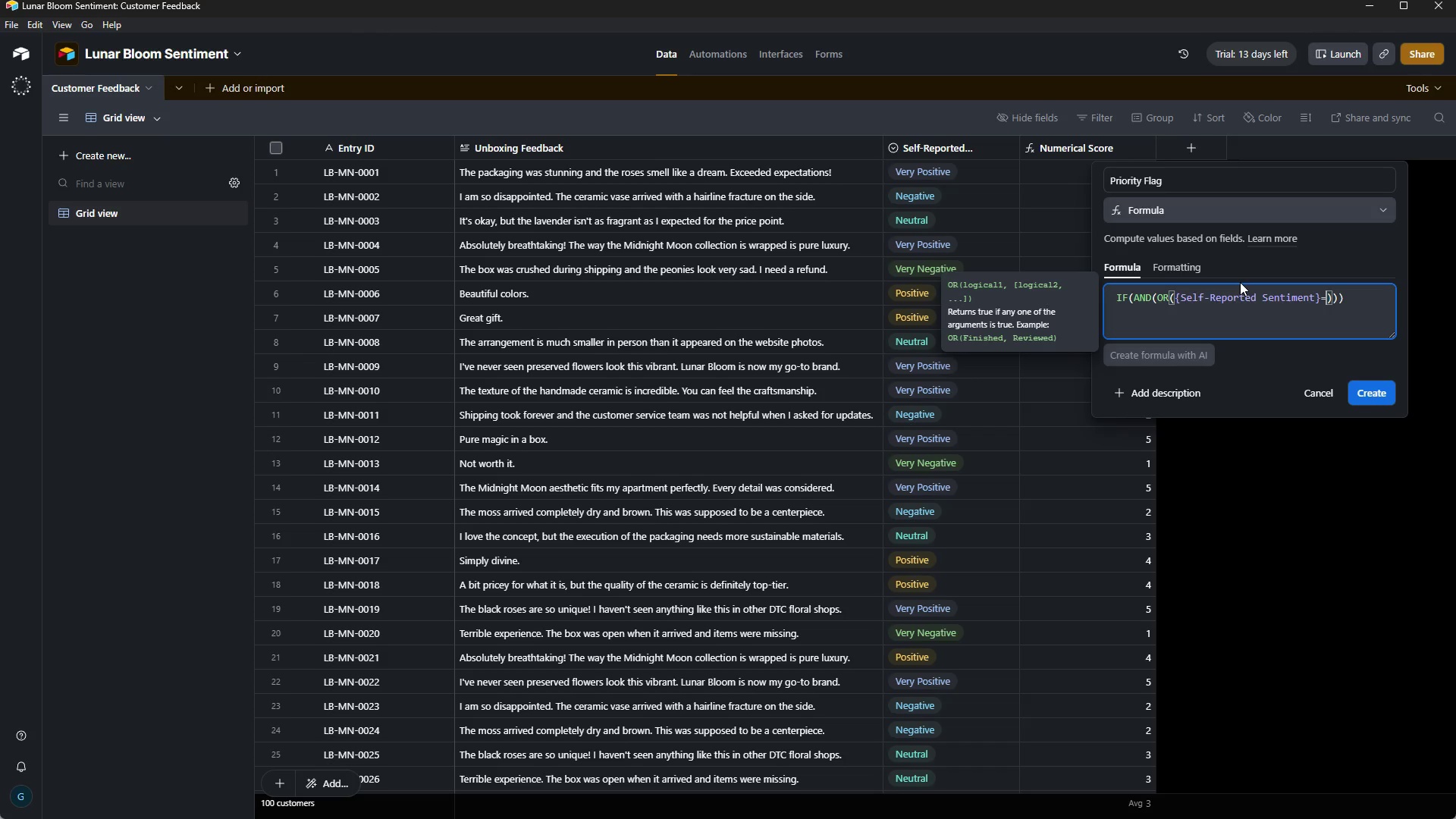 
wait(17.44)
 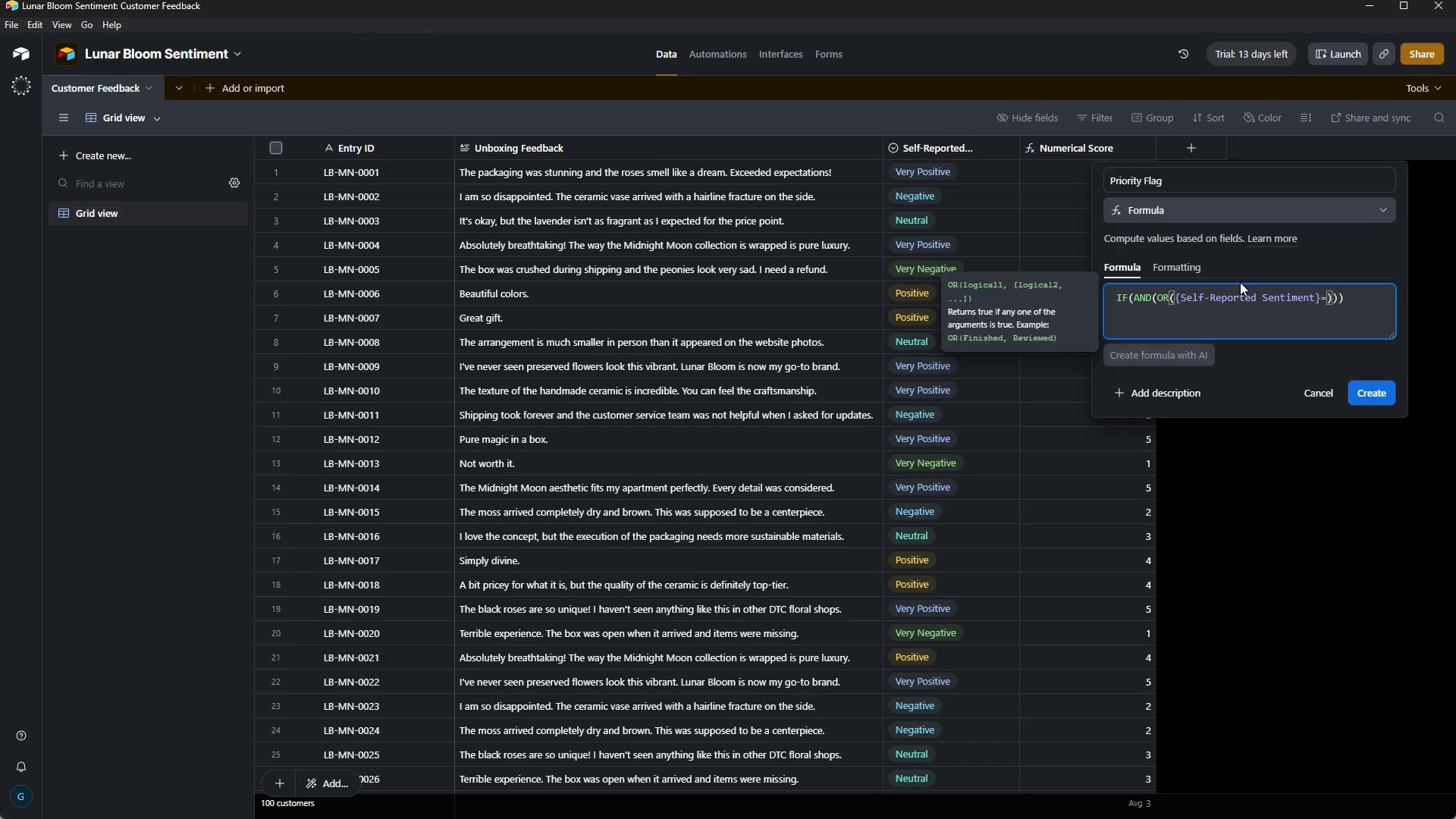 
type("Negative)
 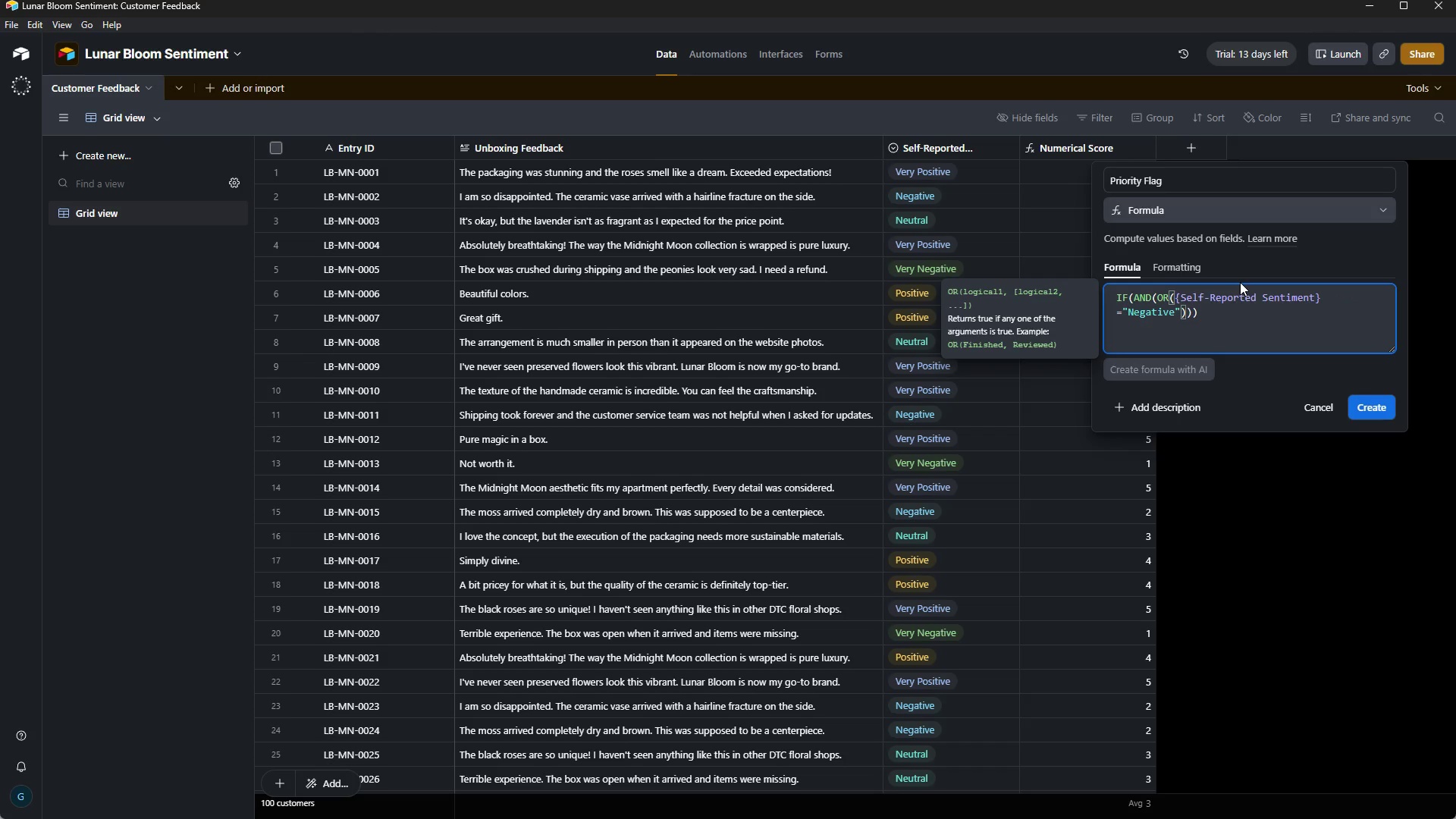 
key(ArrowRight)
 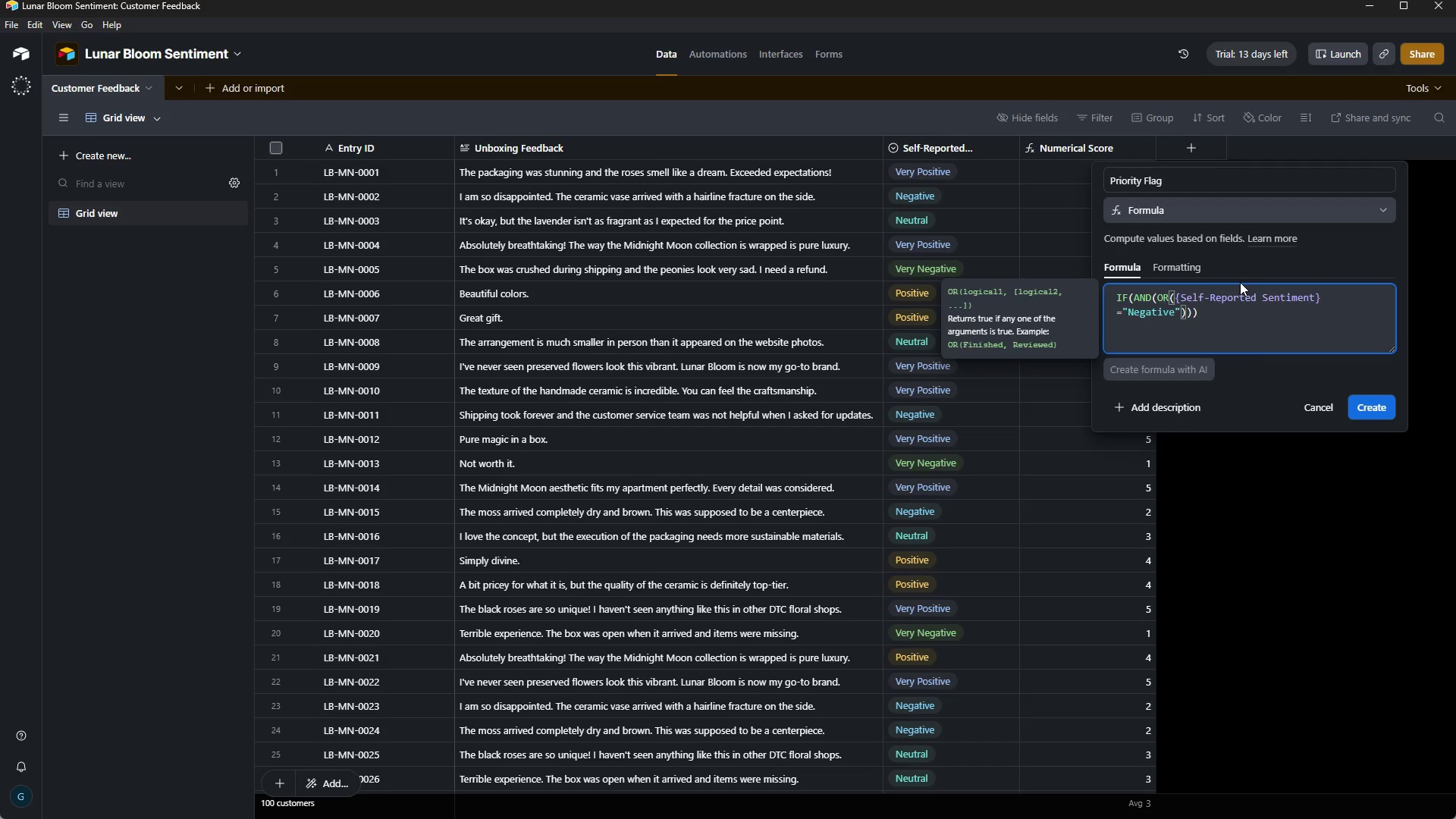 
key(Comma)
 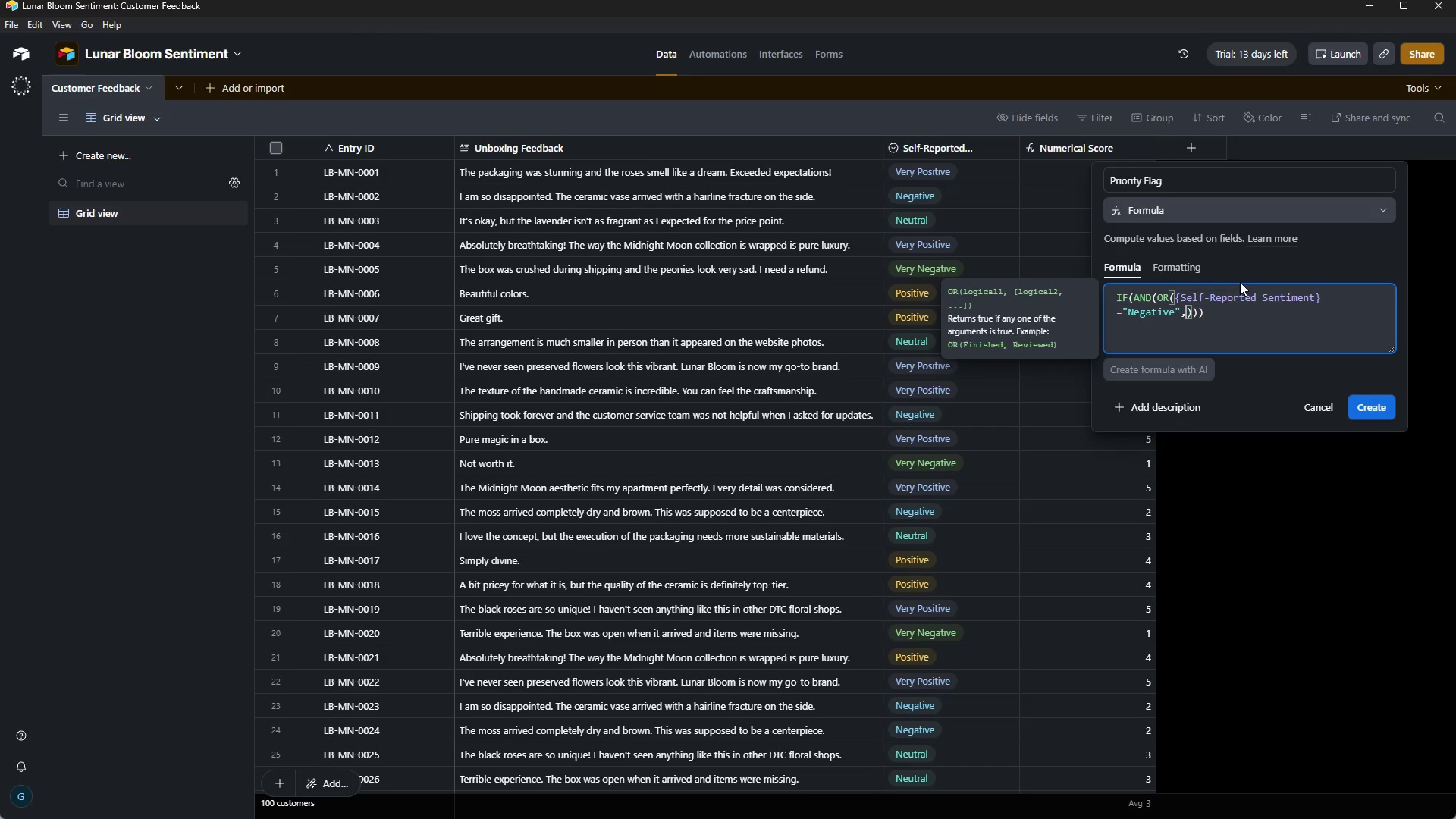 
wait(5.27)
 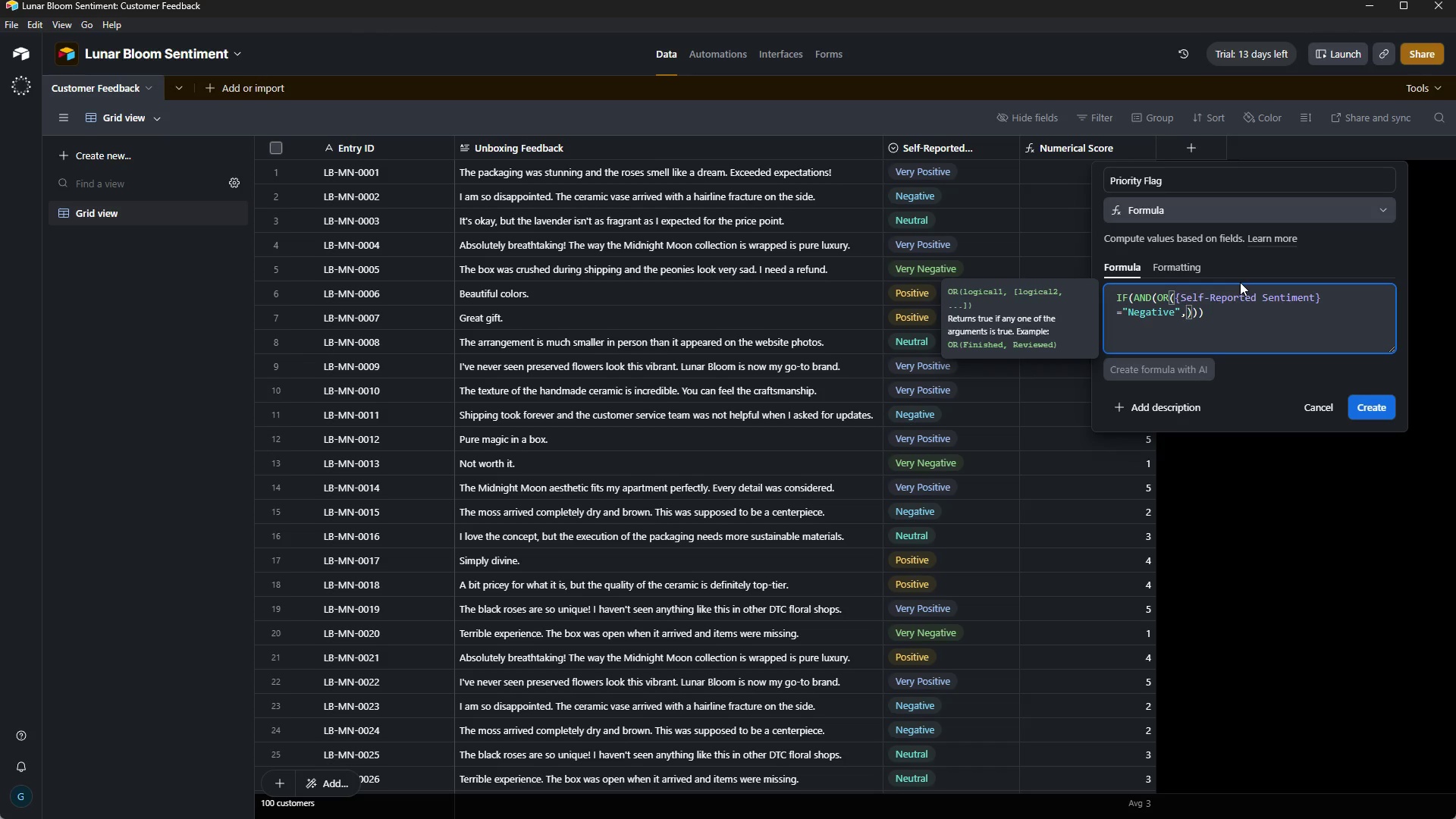 
type({SelfReo)
key(Backspace)
type(ported)
 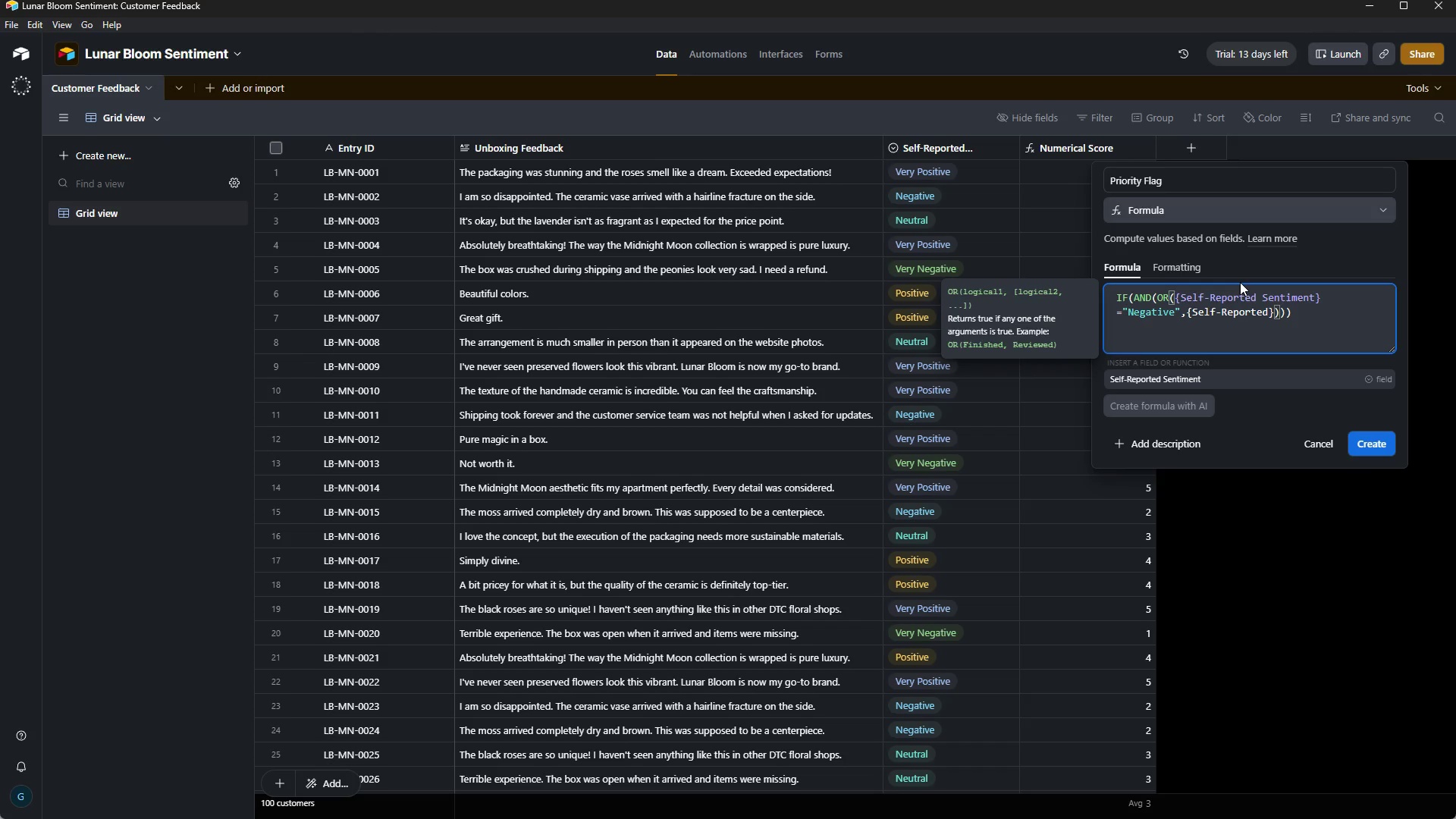 
type( Sentiment)
 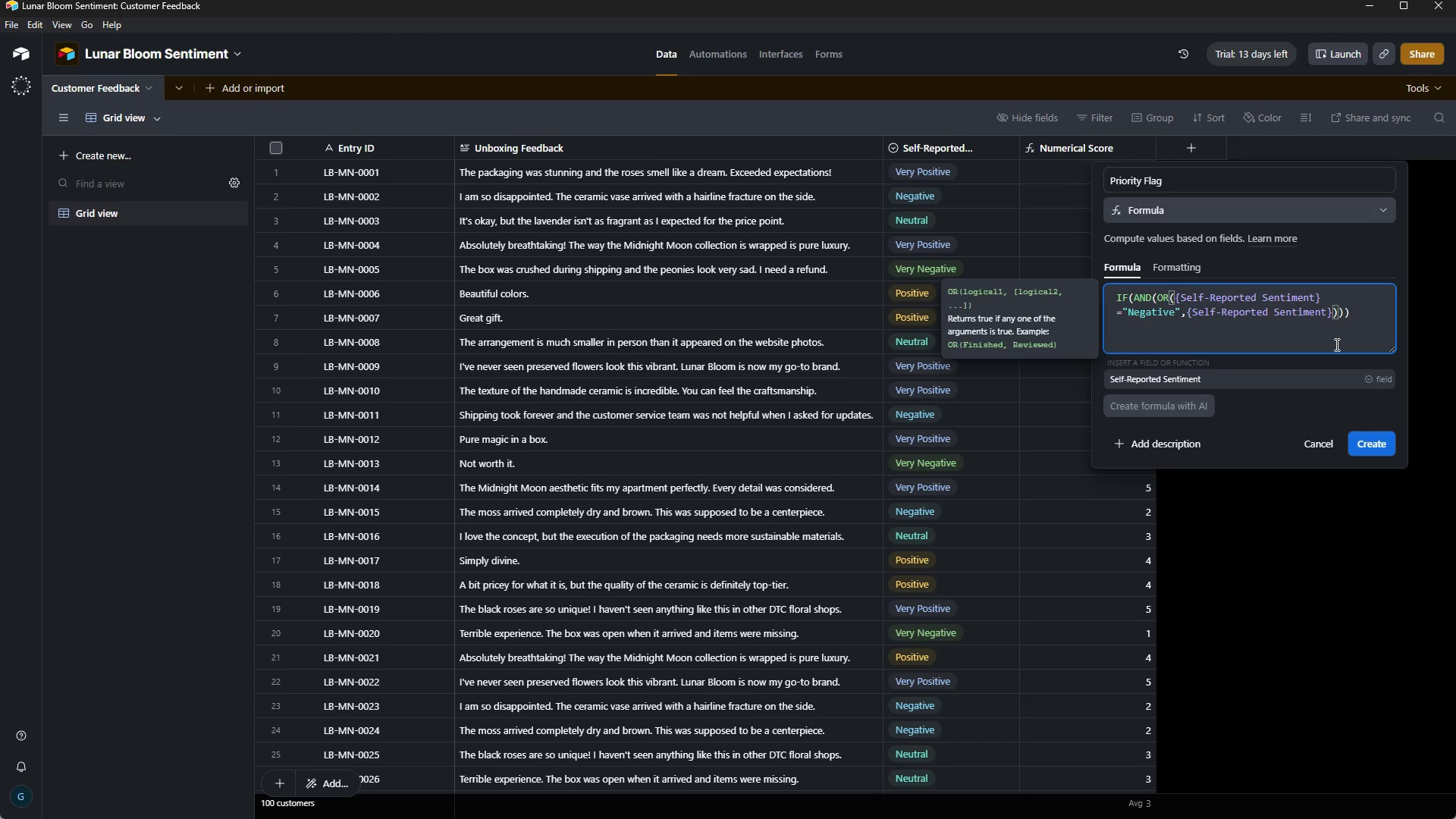 
wait(5.11)
 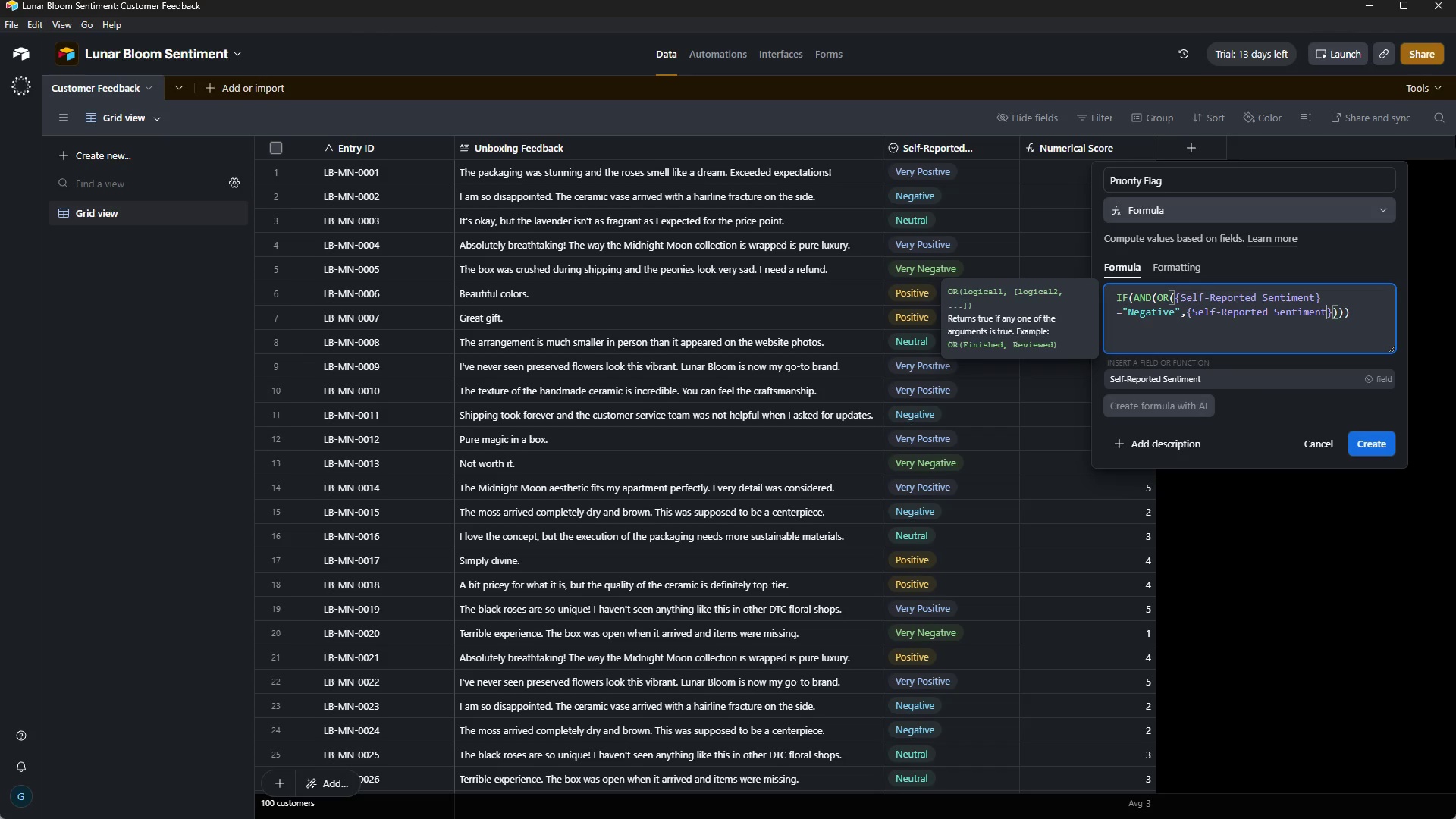 
left_click([1333, 316])
 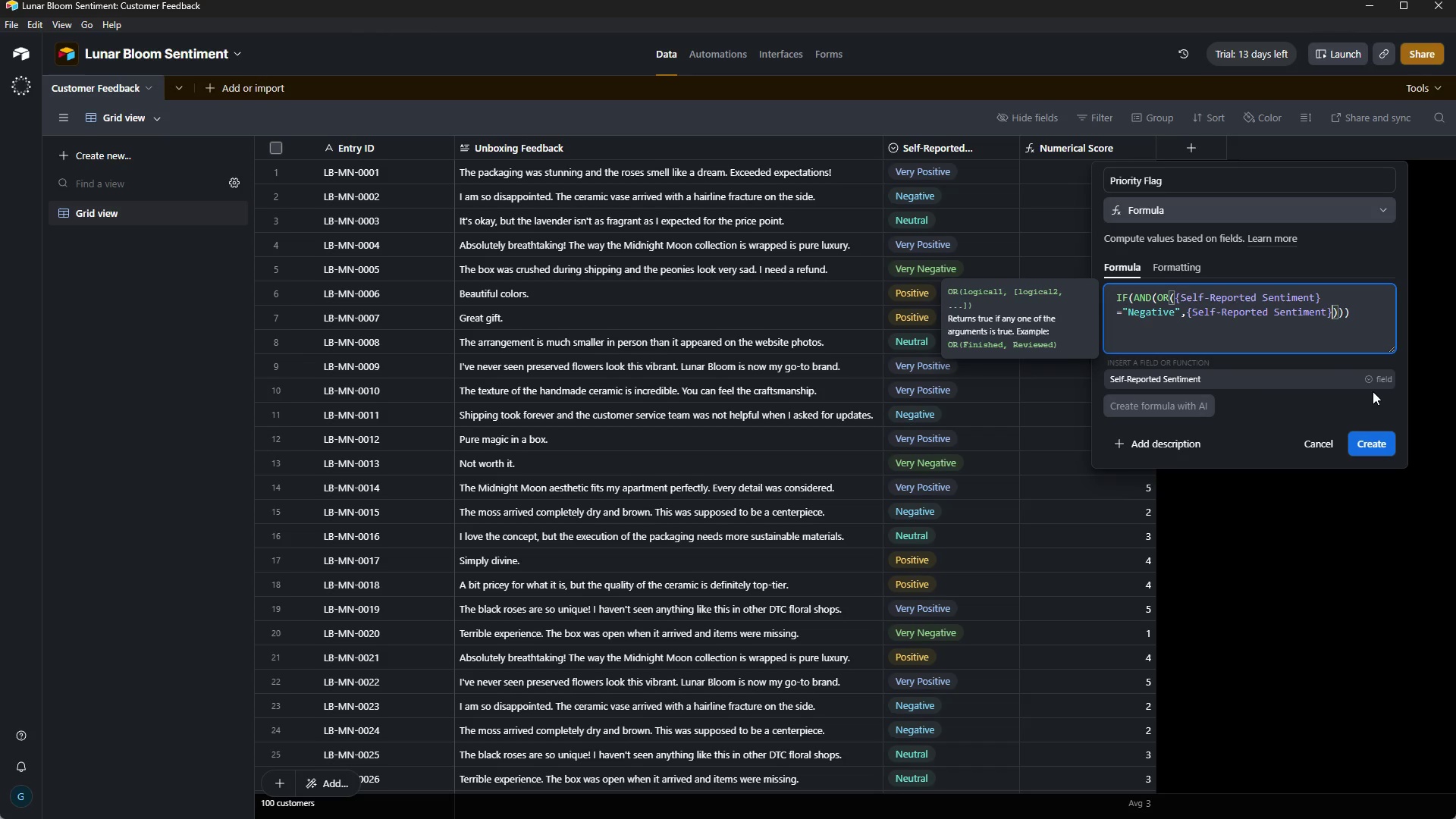 
key(Equal)
 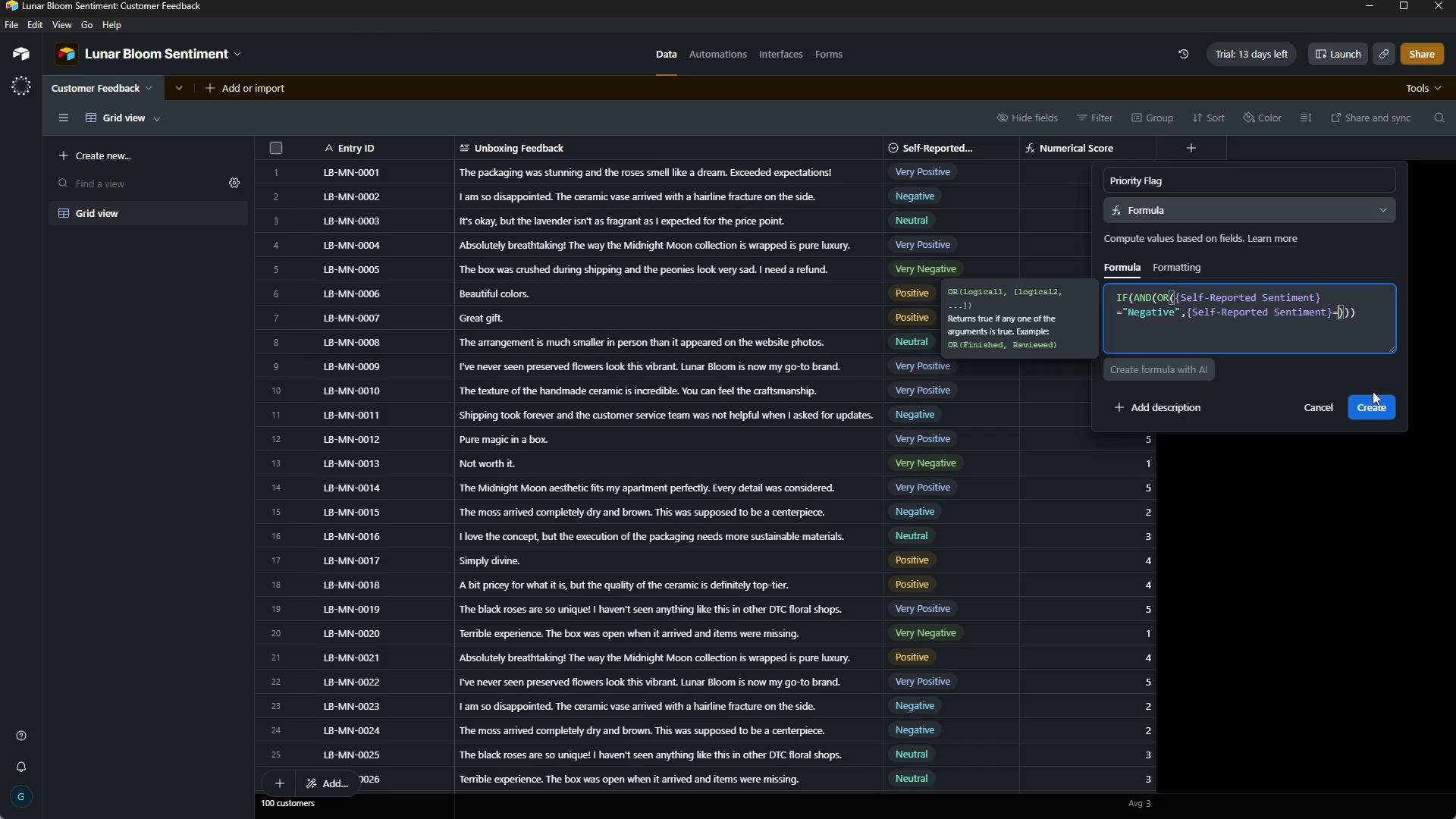 
key(CapsLock)
 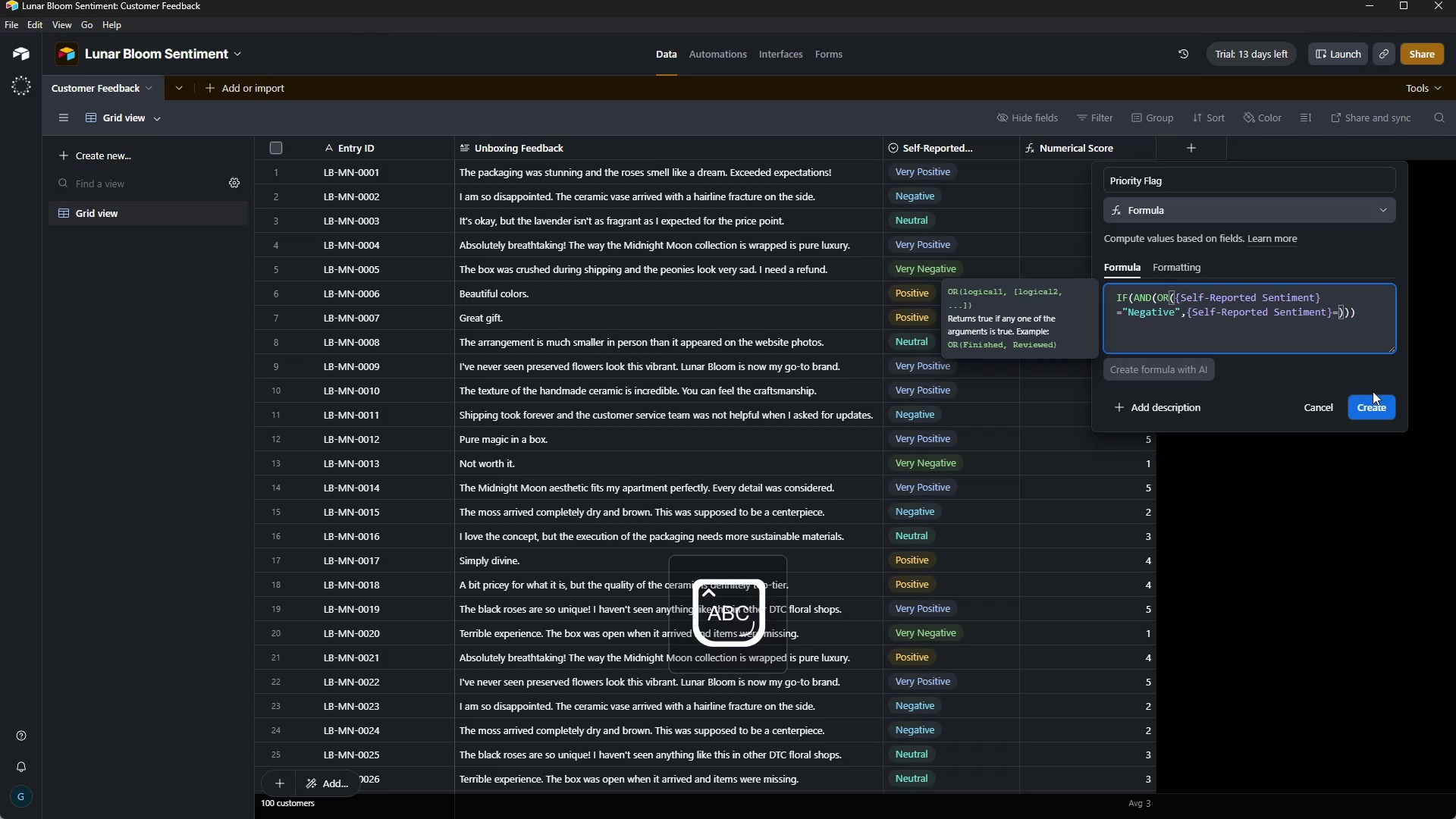 
type("Very Negatve)
 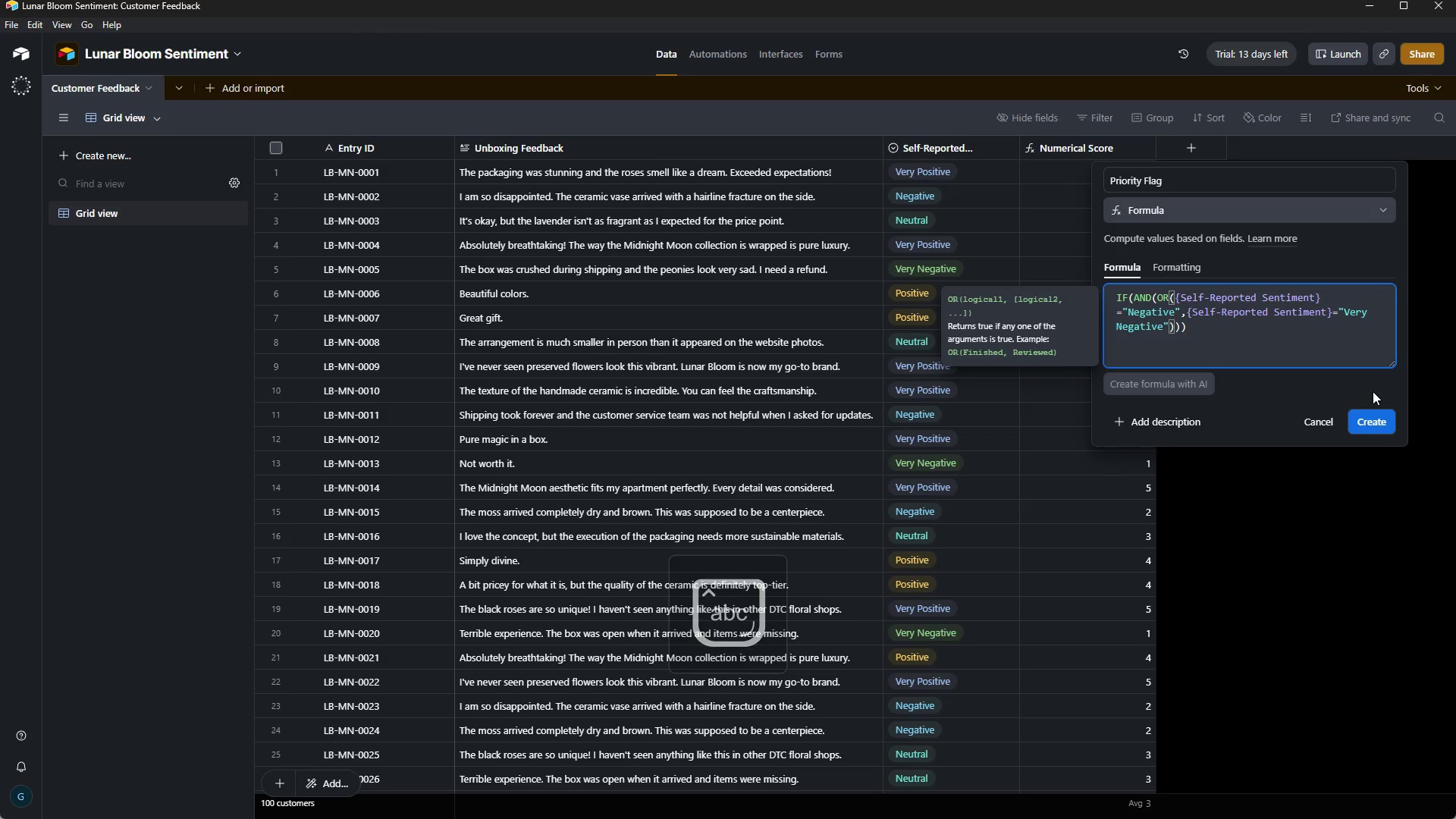 
wait(5.22)
 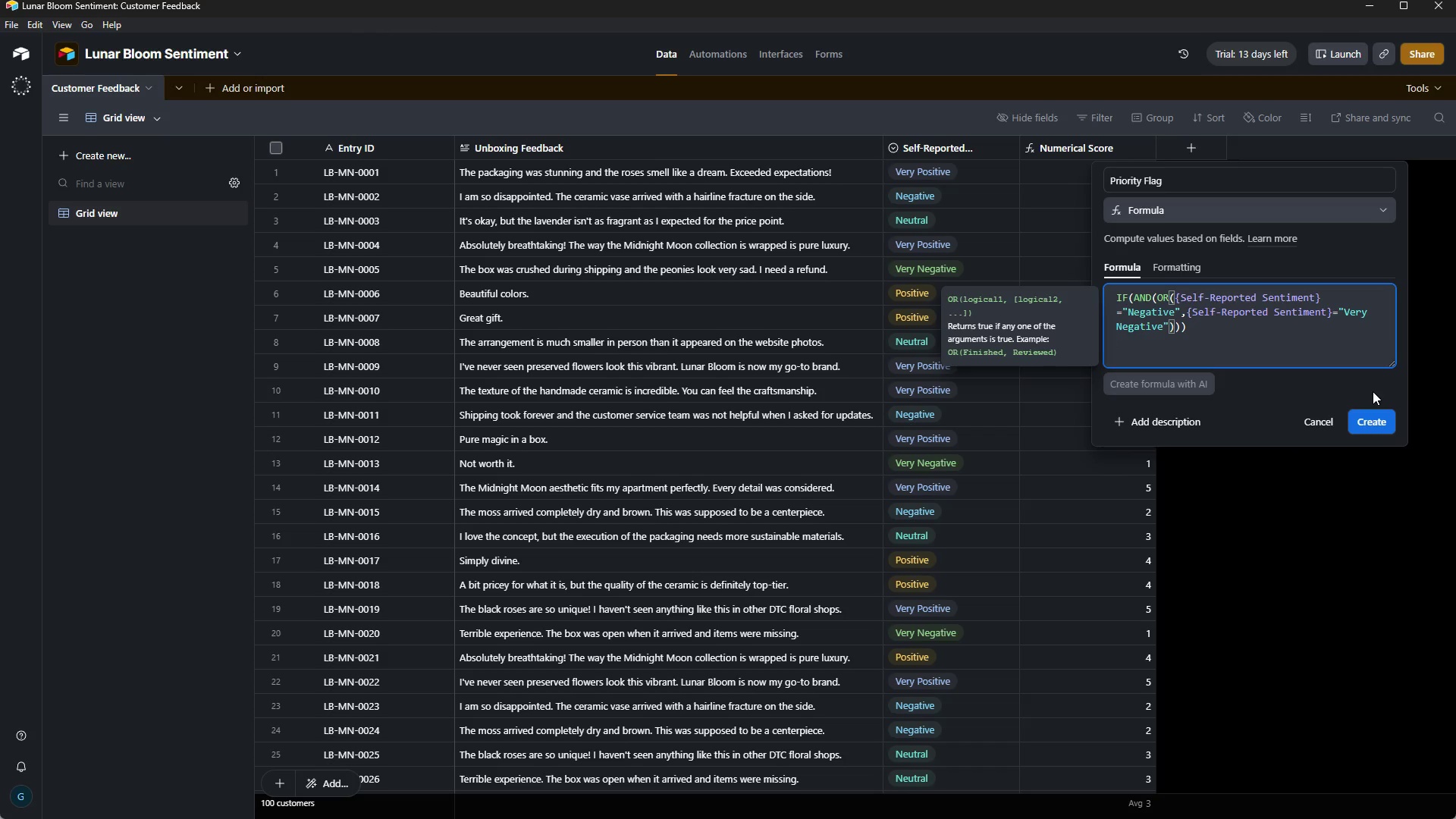 
key(ArrowRight)
 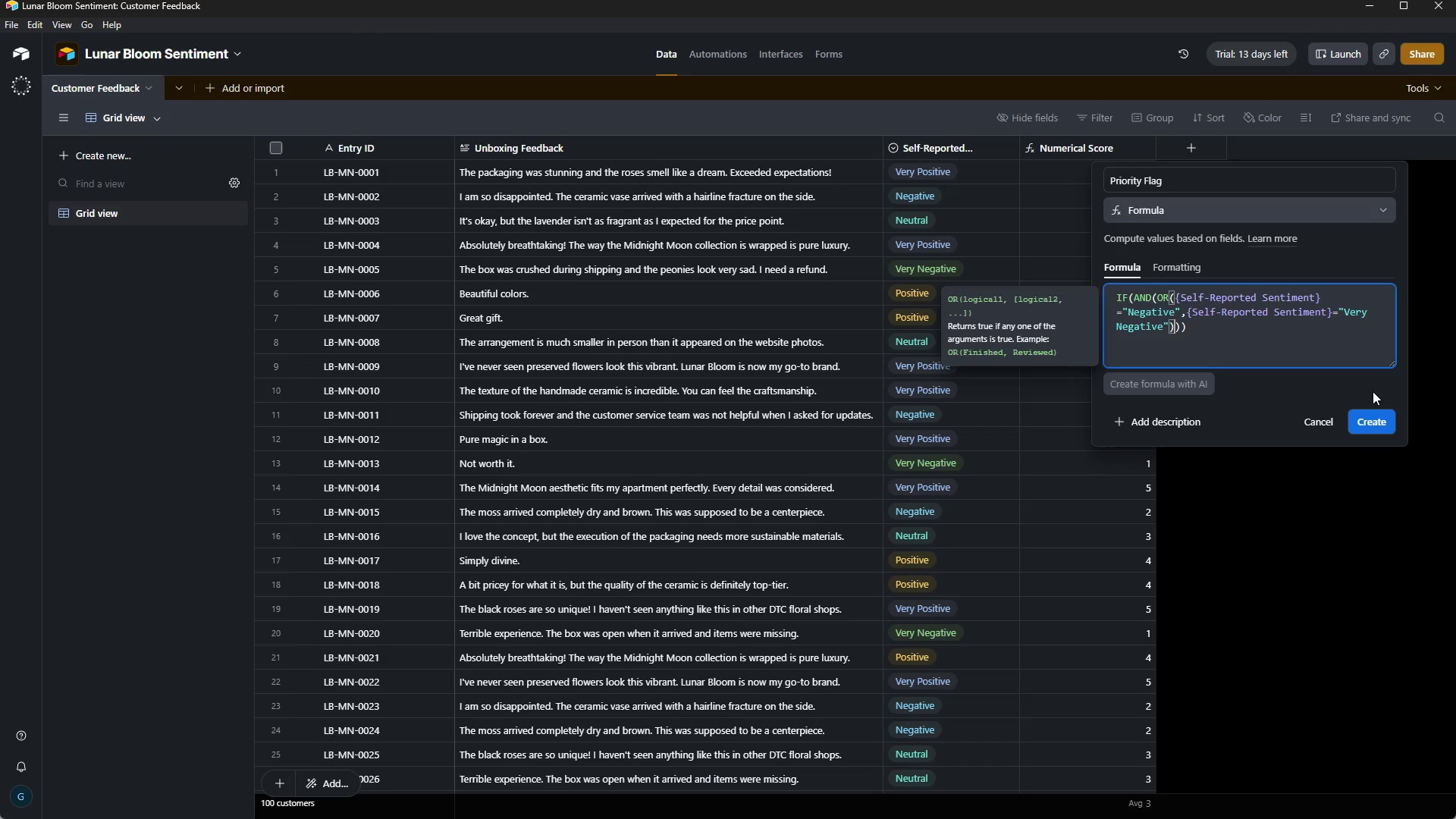 
key(ArrowRight)
 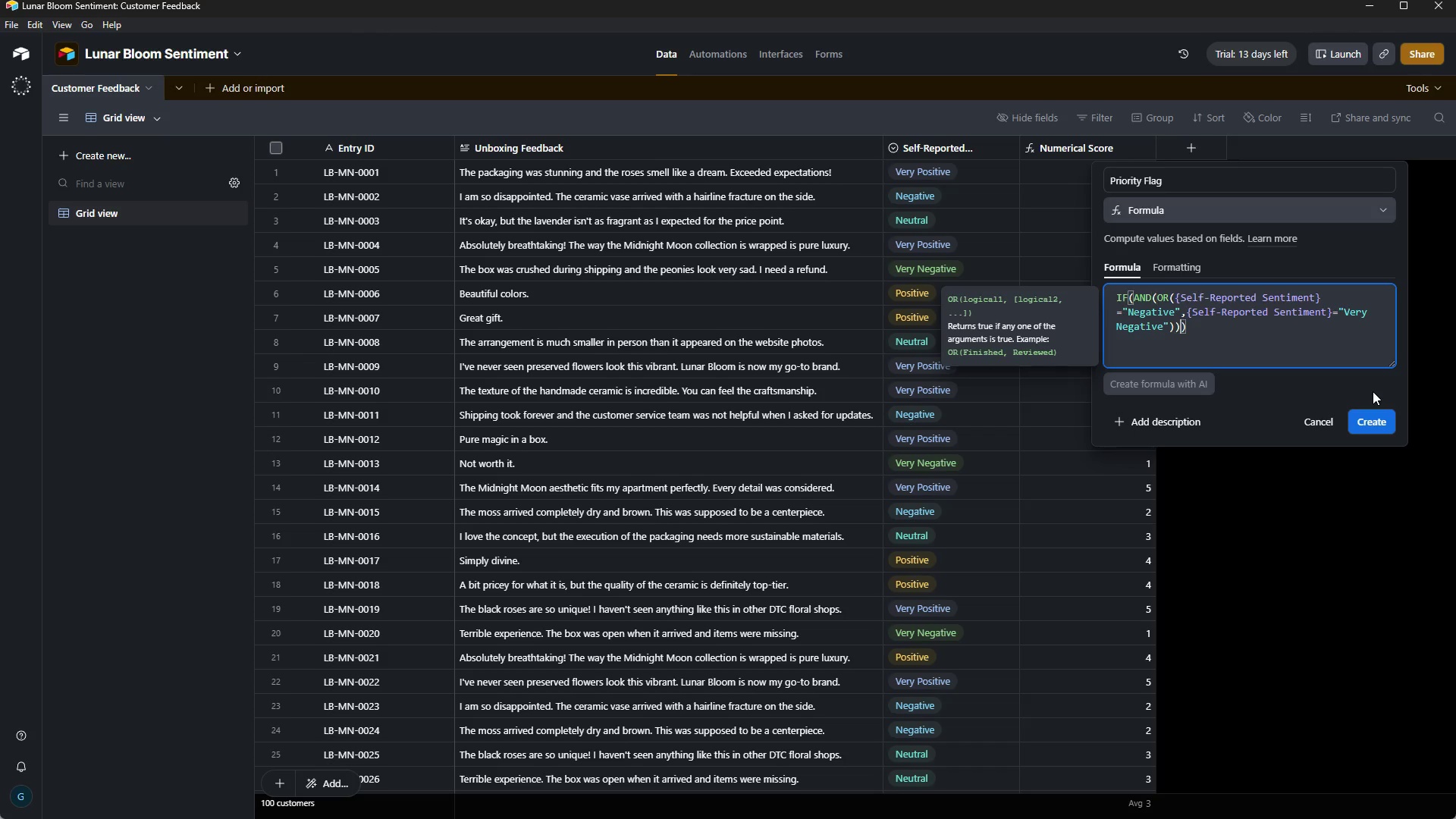 
key(ArrowRight)
 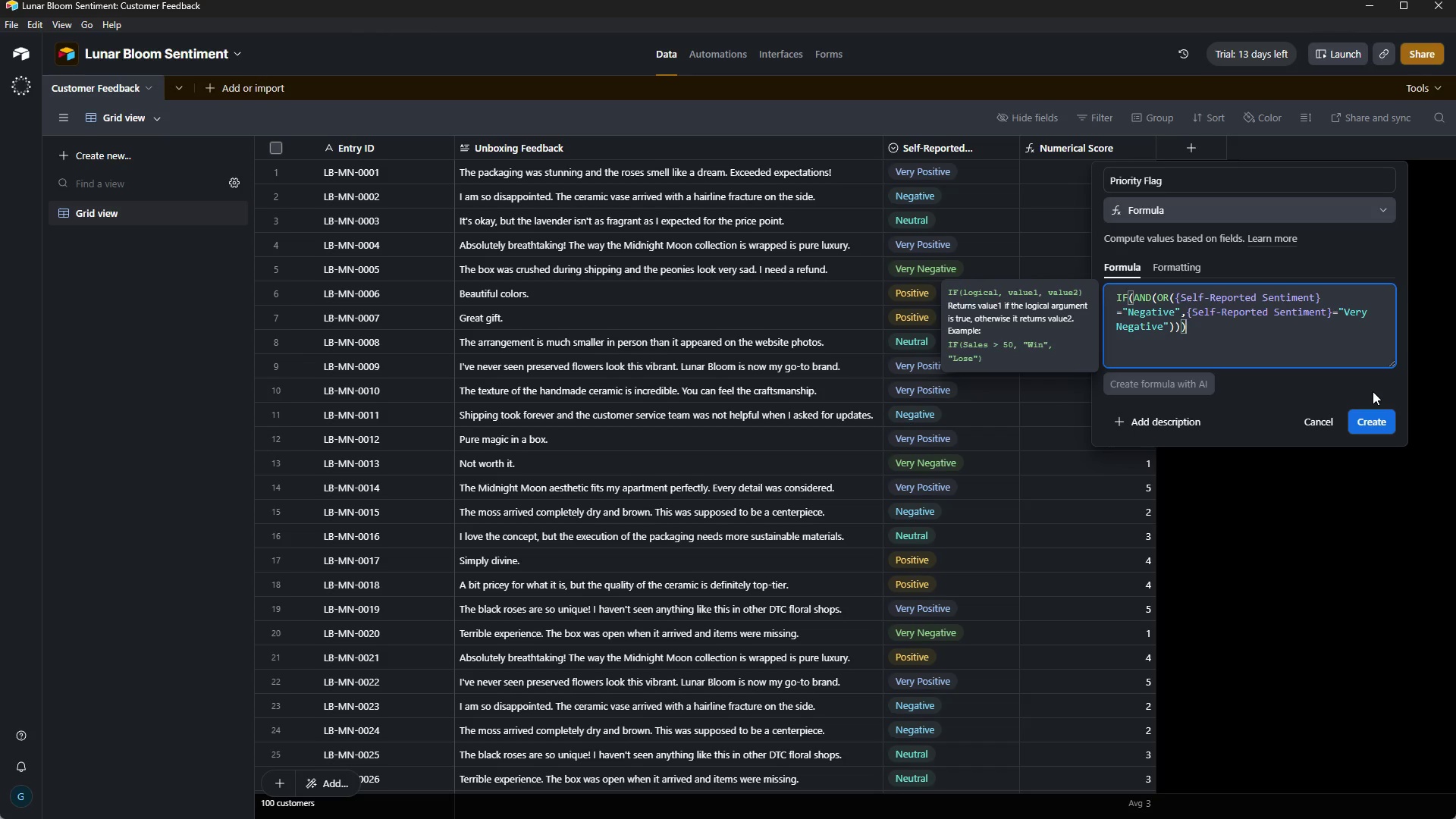 
key(ArrowRight)
 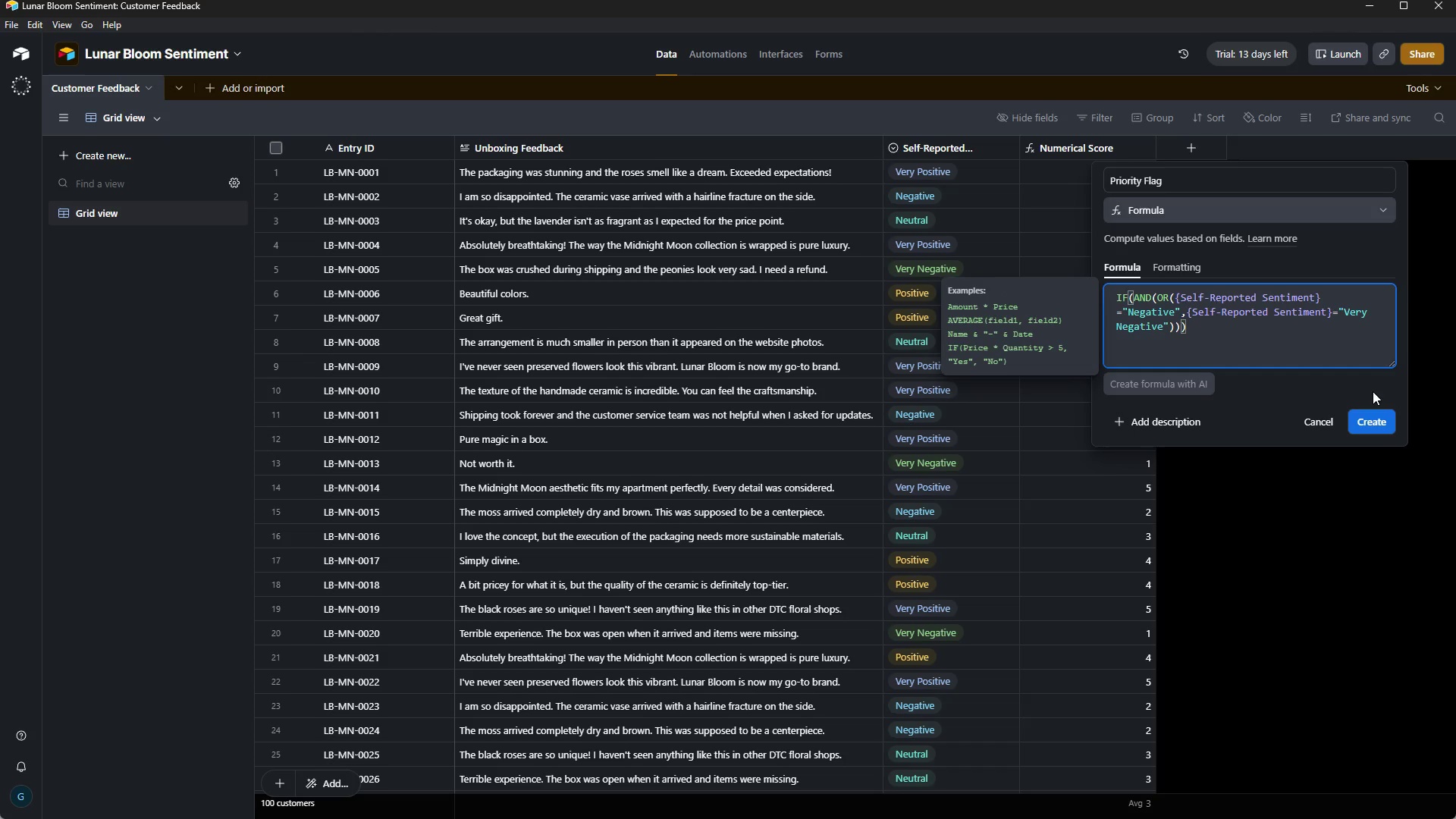 
key(ArrowLeft)
 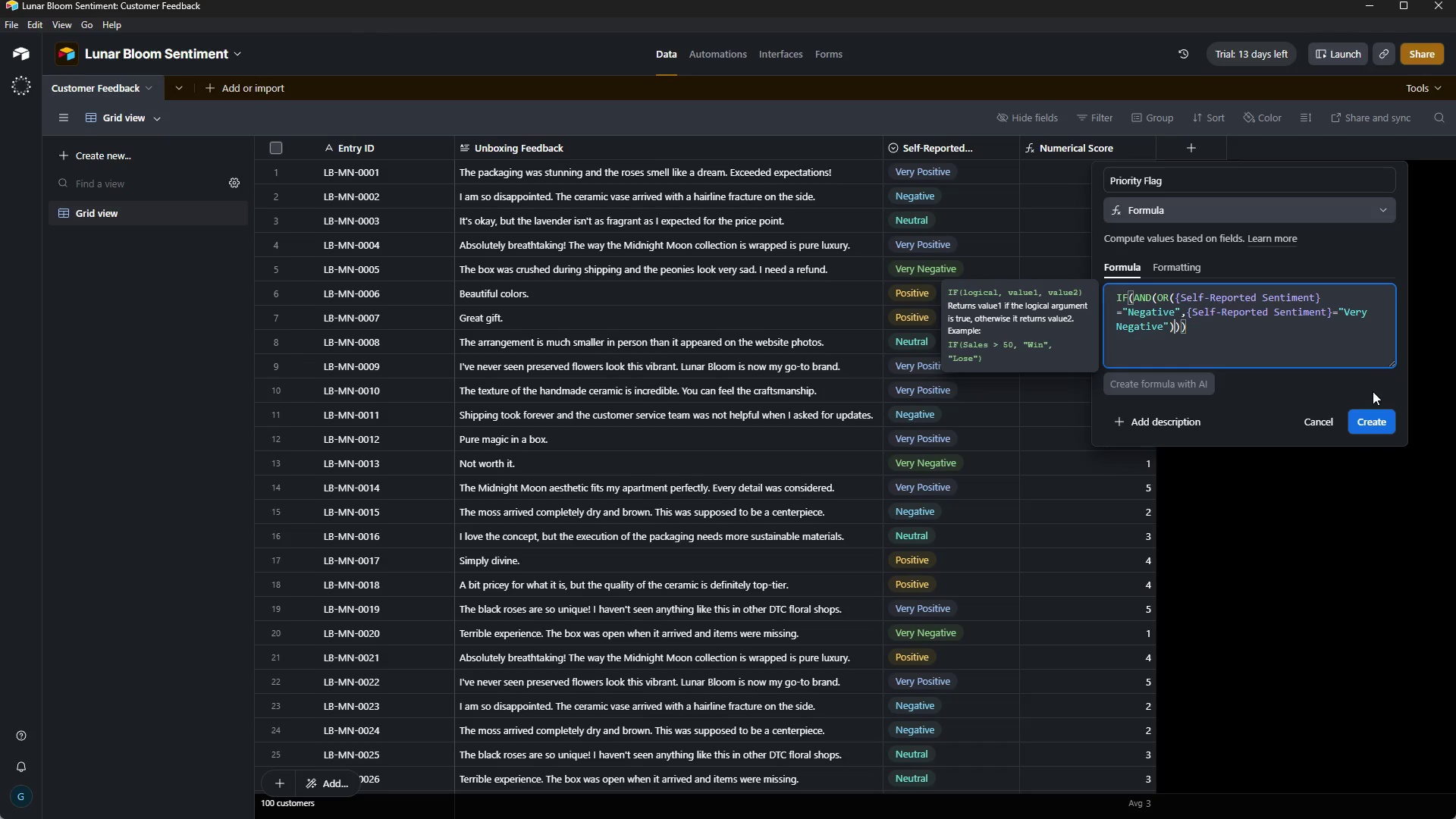 
key(ArrowLeft)
 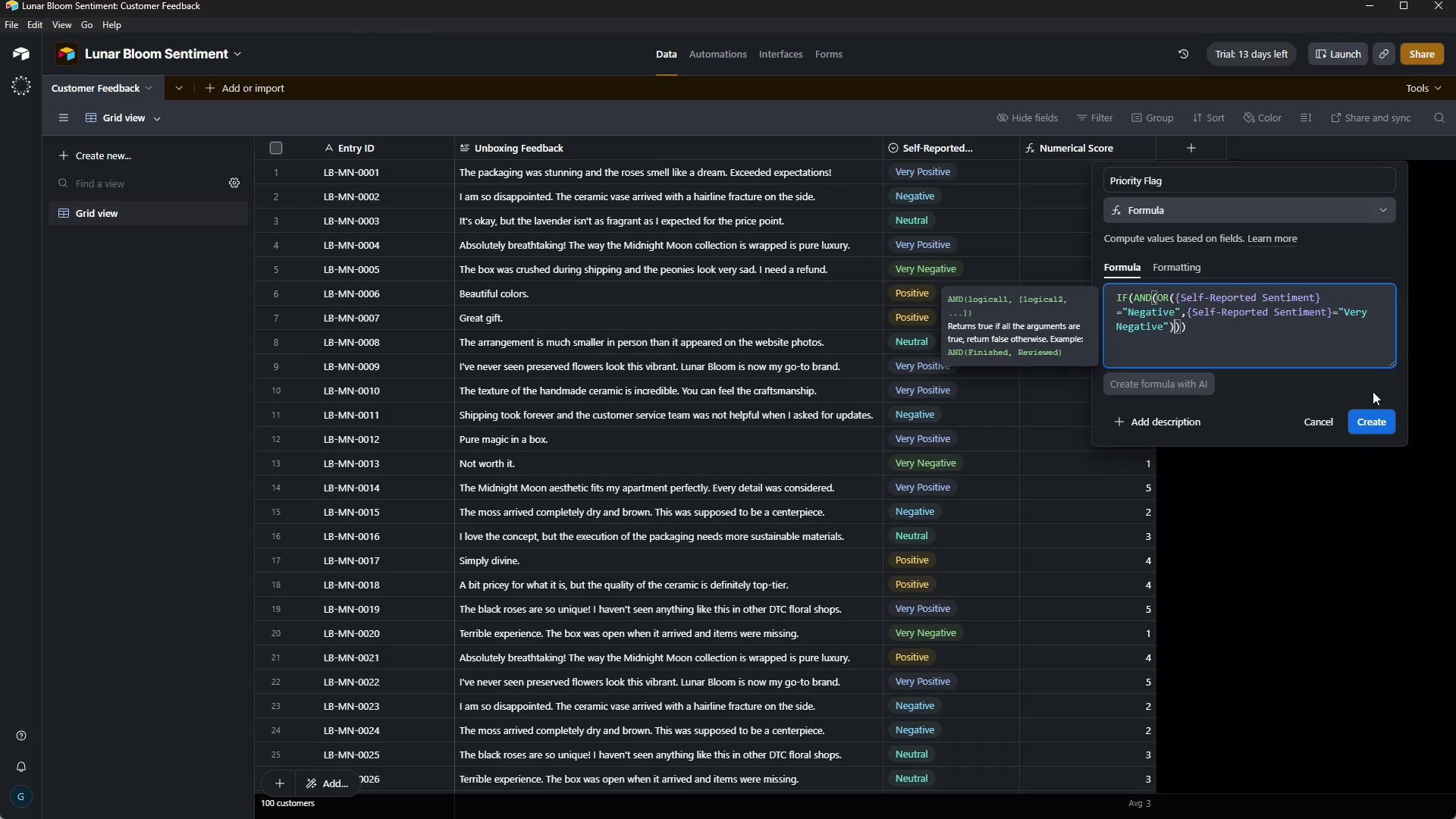 
wait(5.72)
 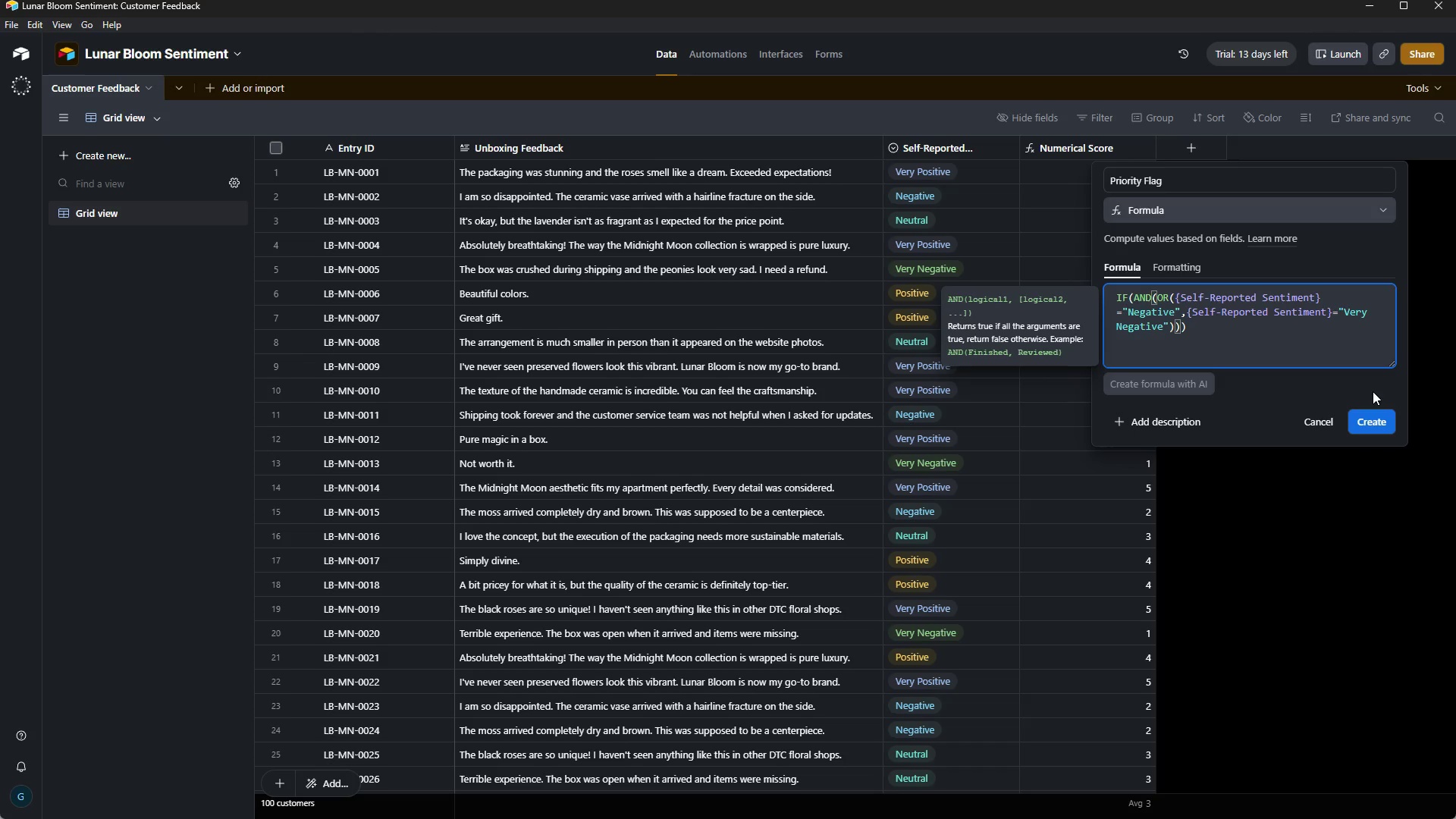 
key(Comma)
 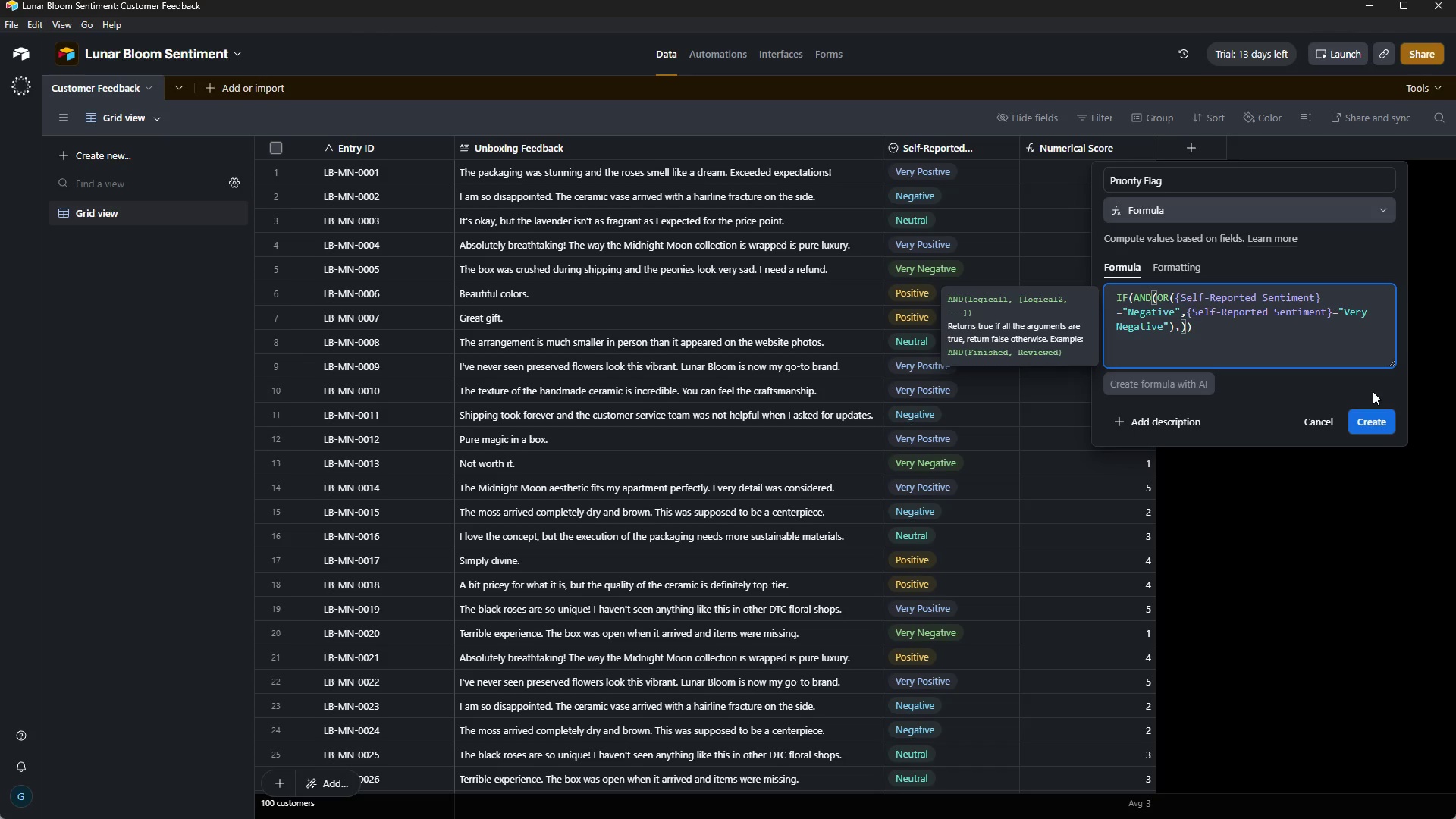 
wait(14.16)
 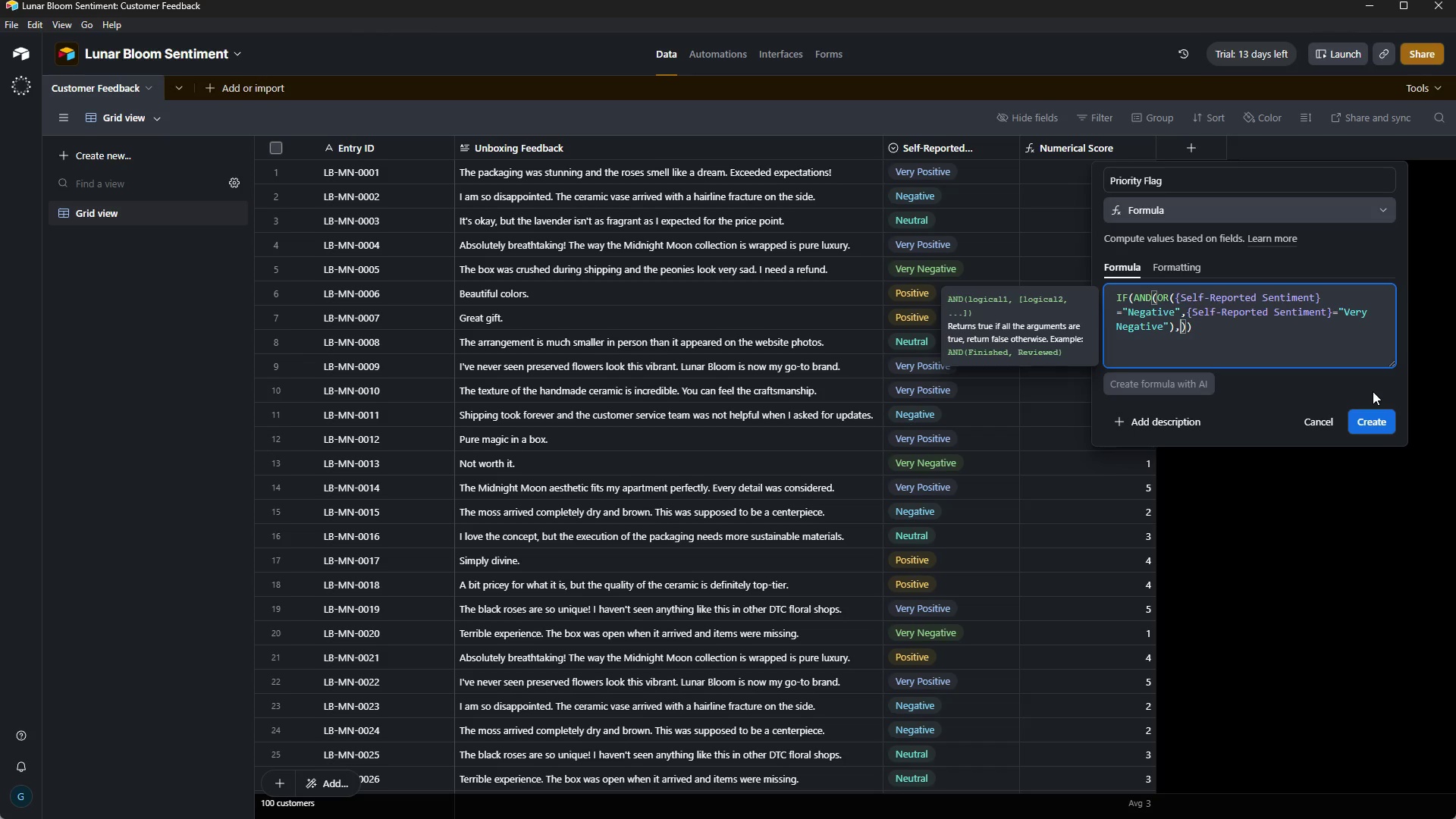 
type(Le)
key(Backspace)
type(EN)
 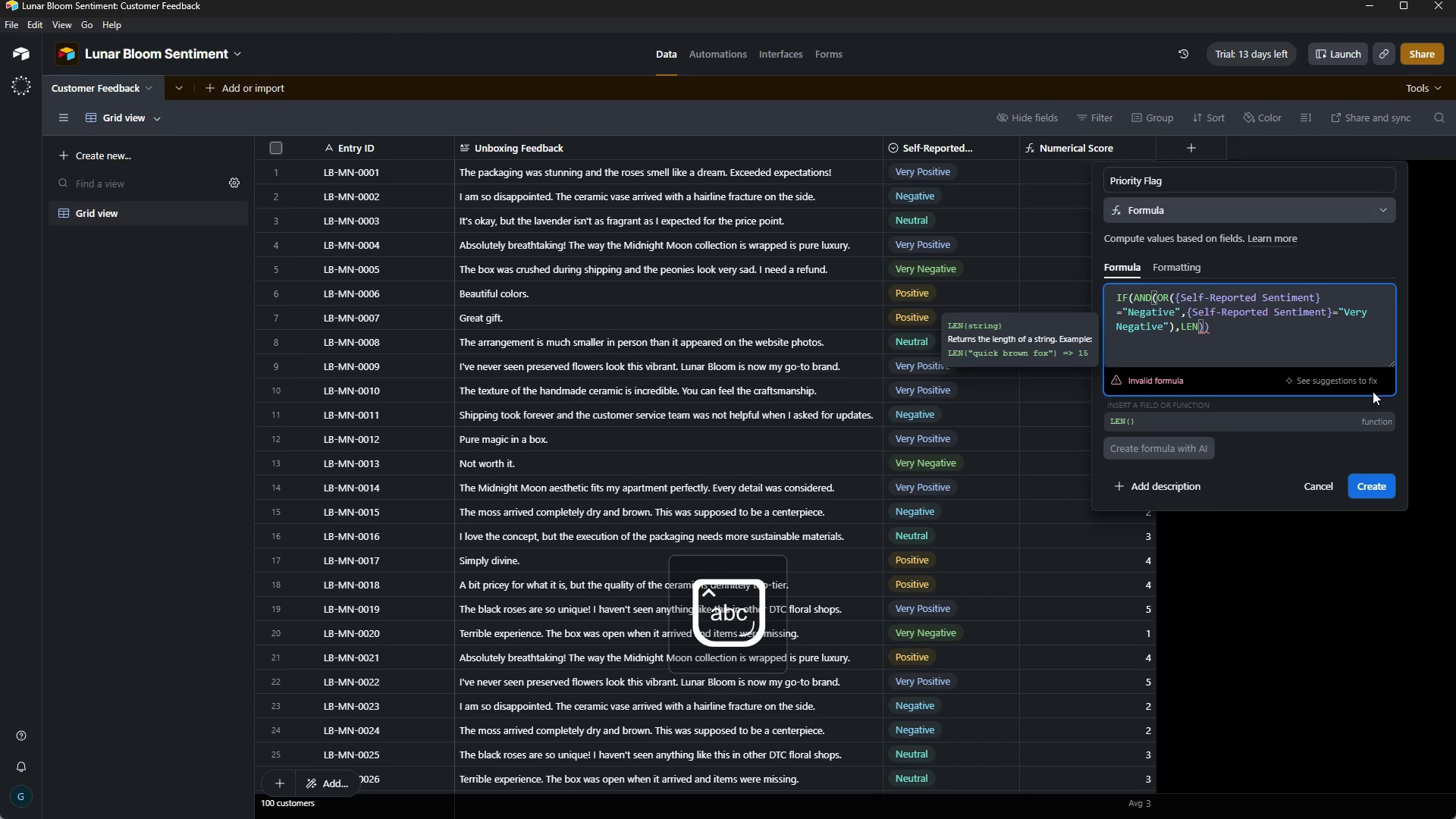 
key(Shift+9)
 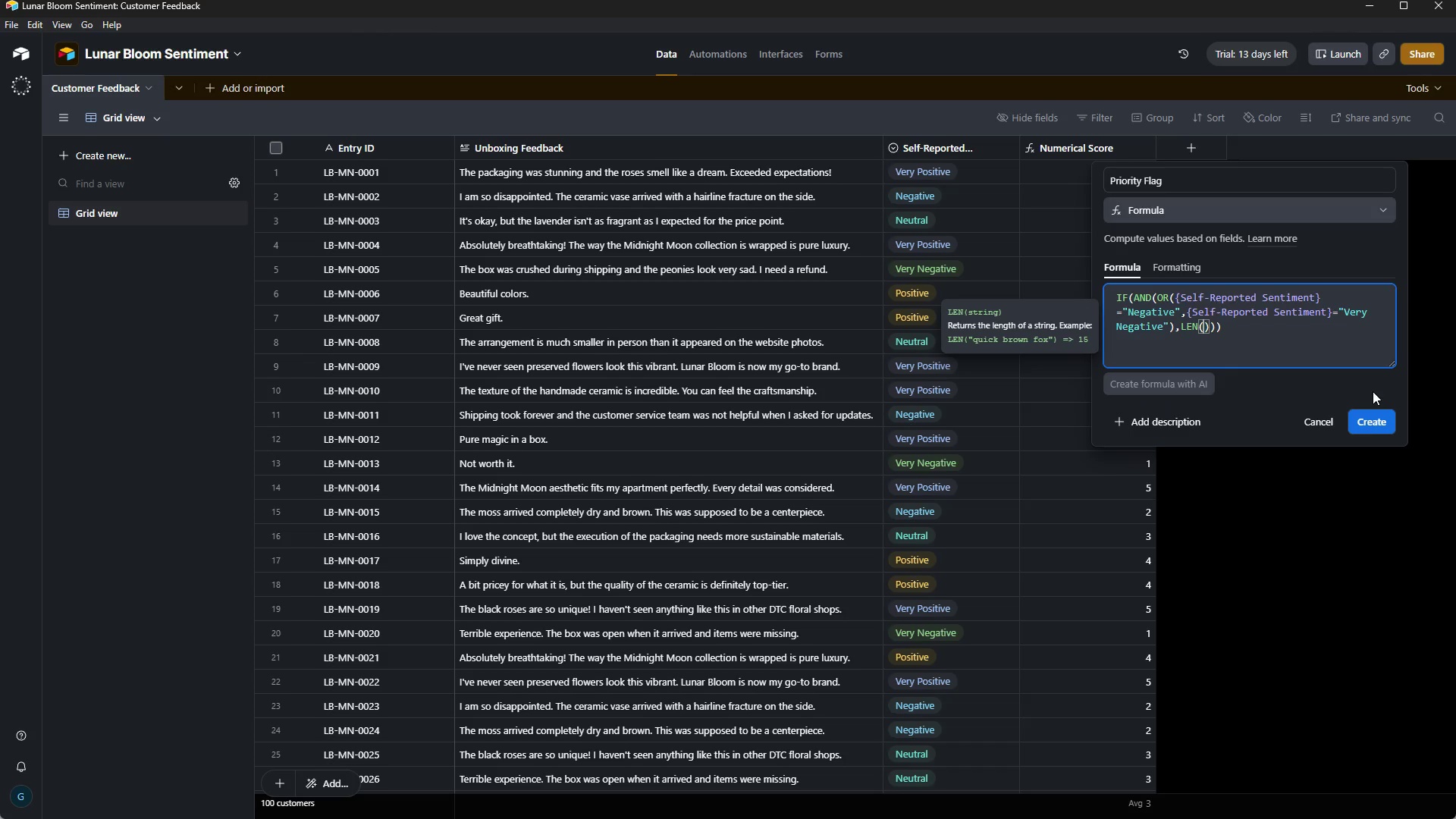 
key(Shift+BracketLeft)
 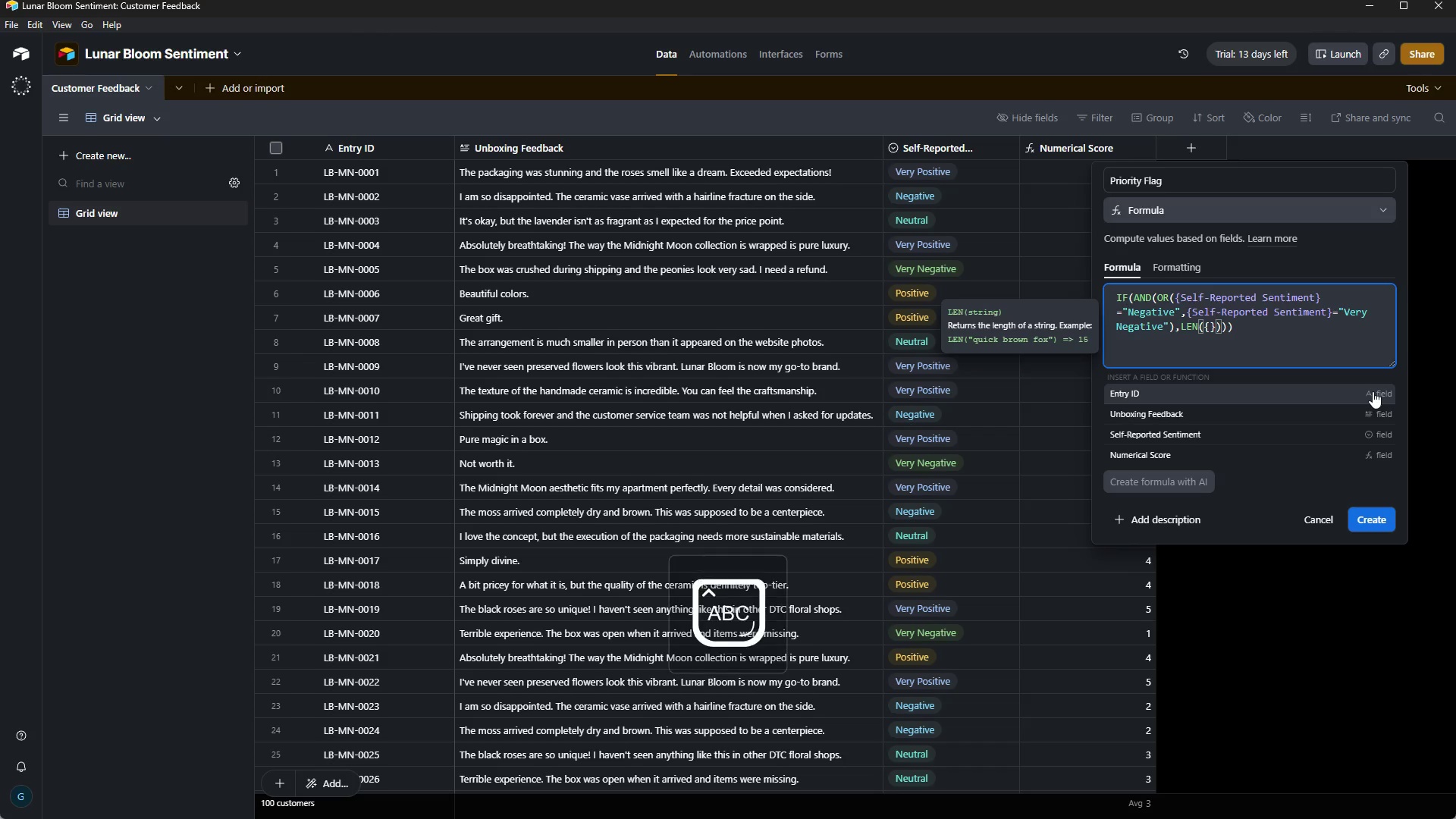 
type(Uboxig Feedback)
 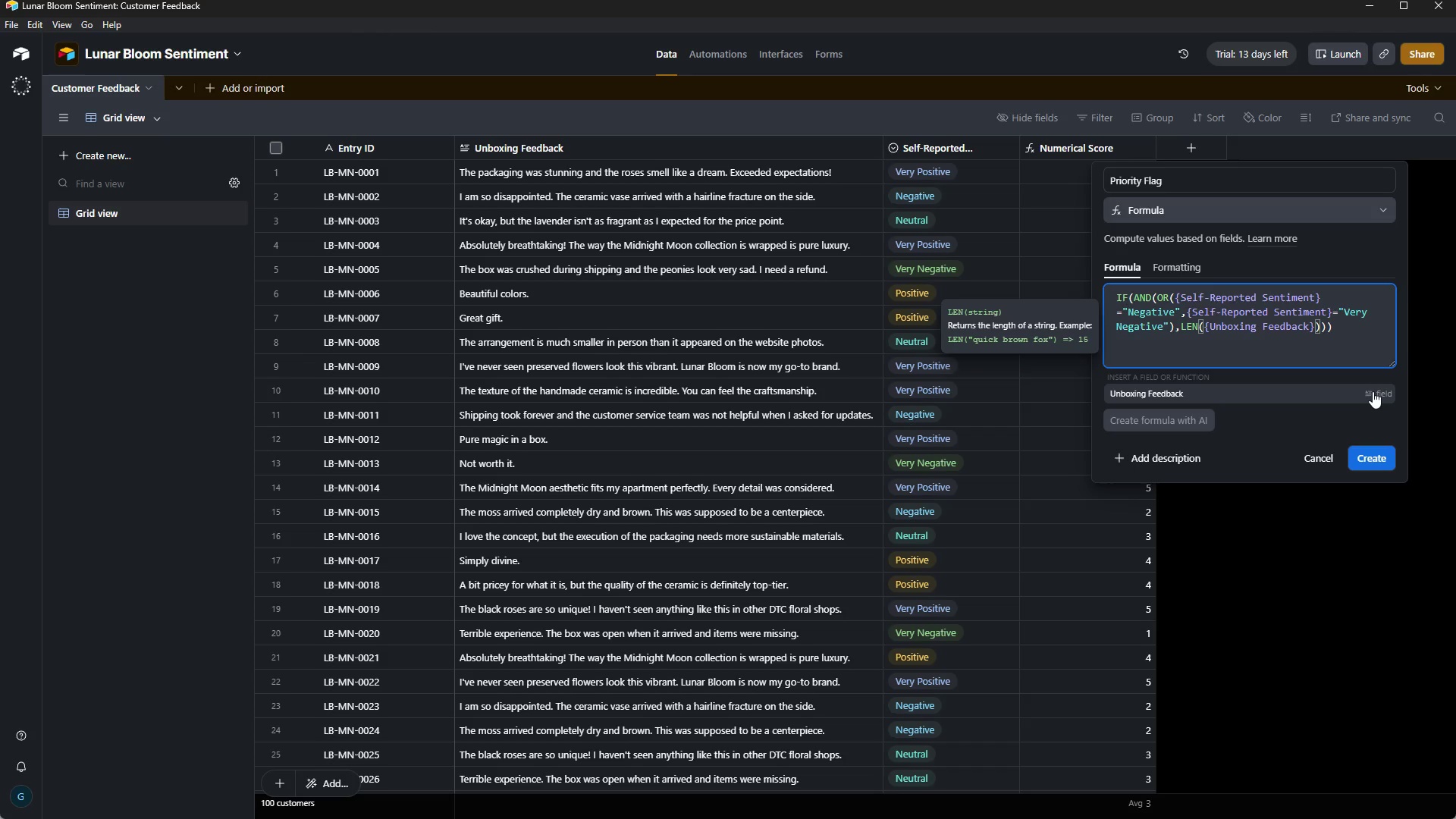 
hold_key(key=N, duration=4.16)
 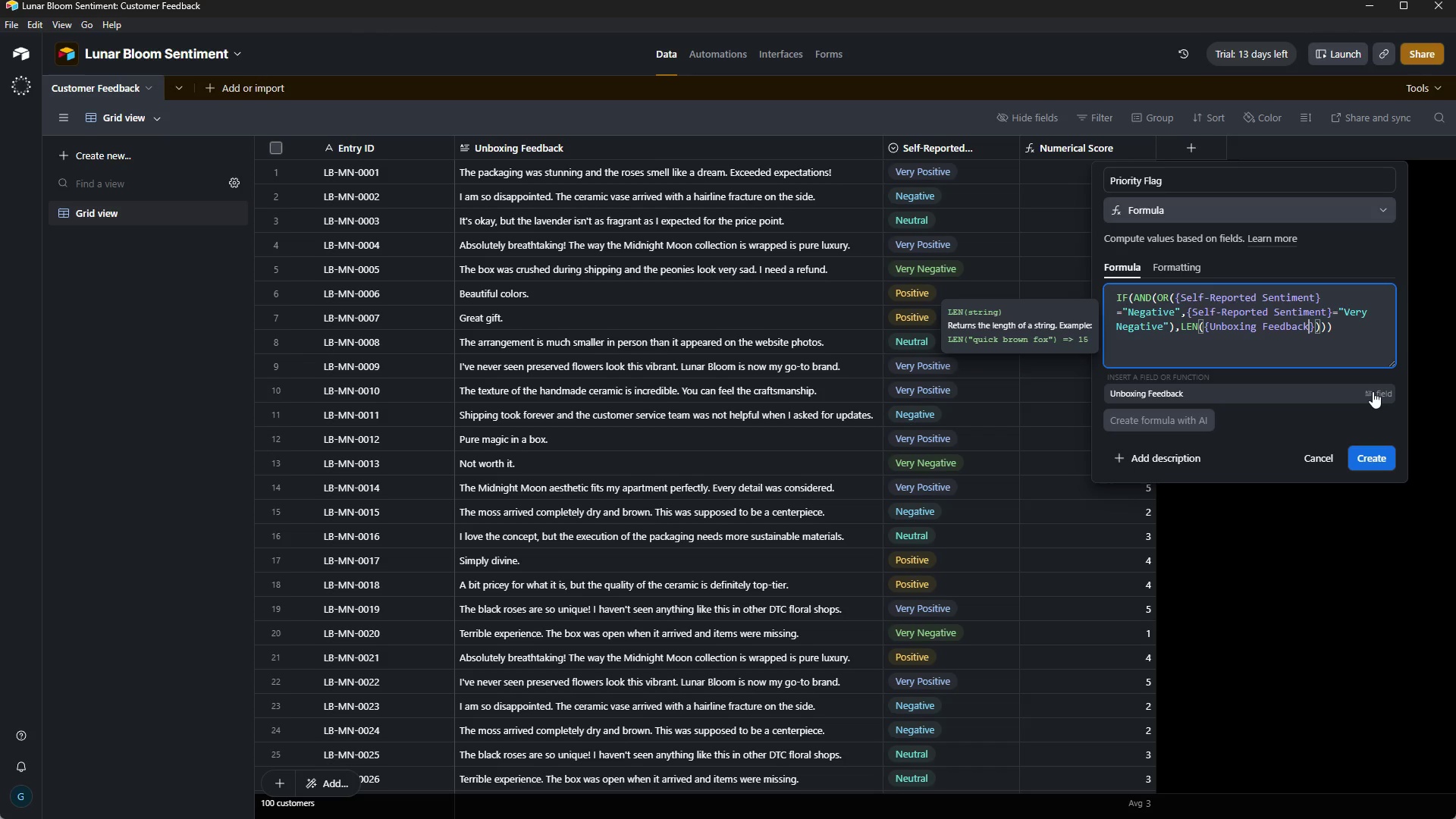 
wait(11.14)
 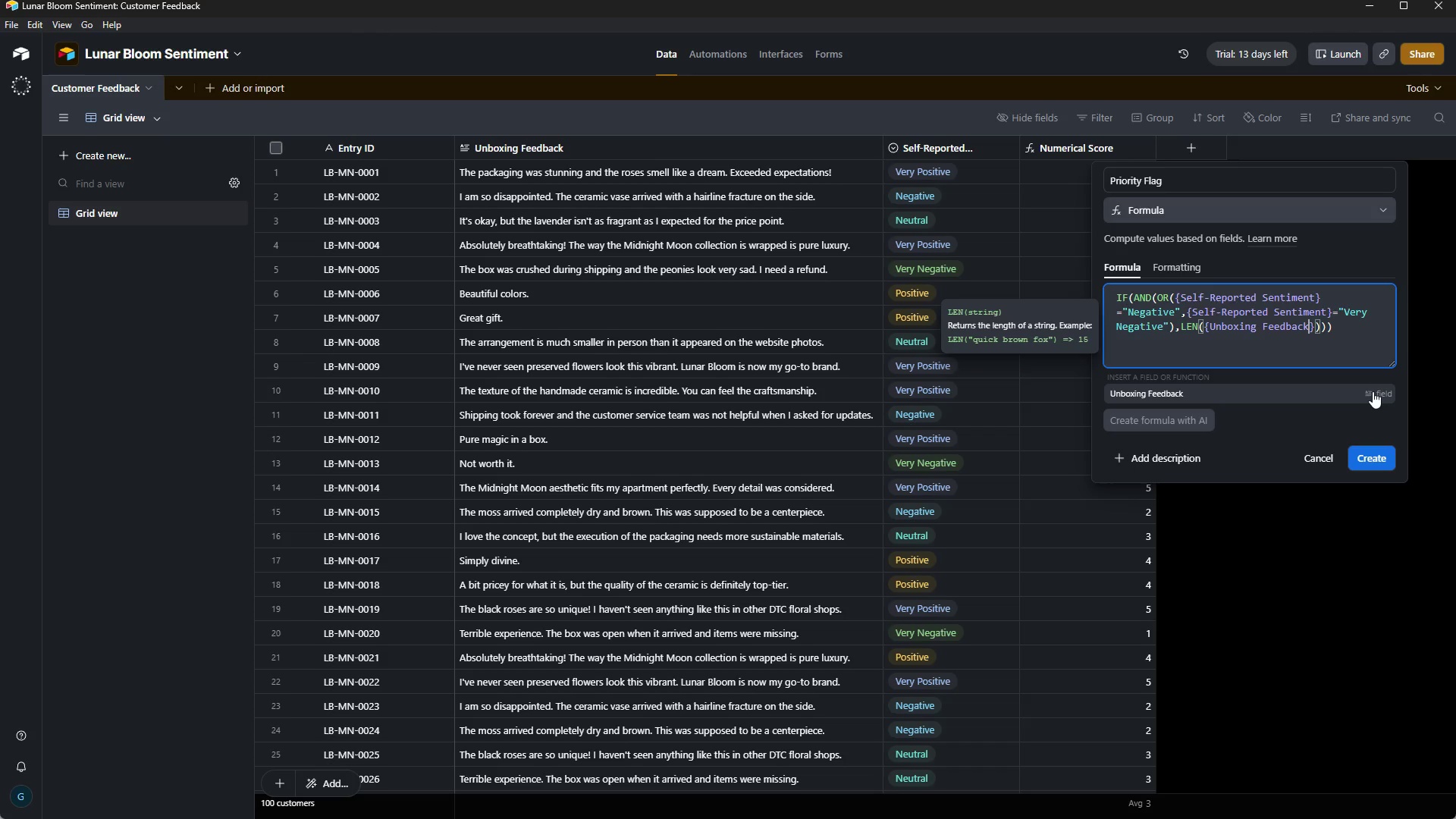 
key(ArrowRight)
 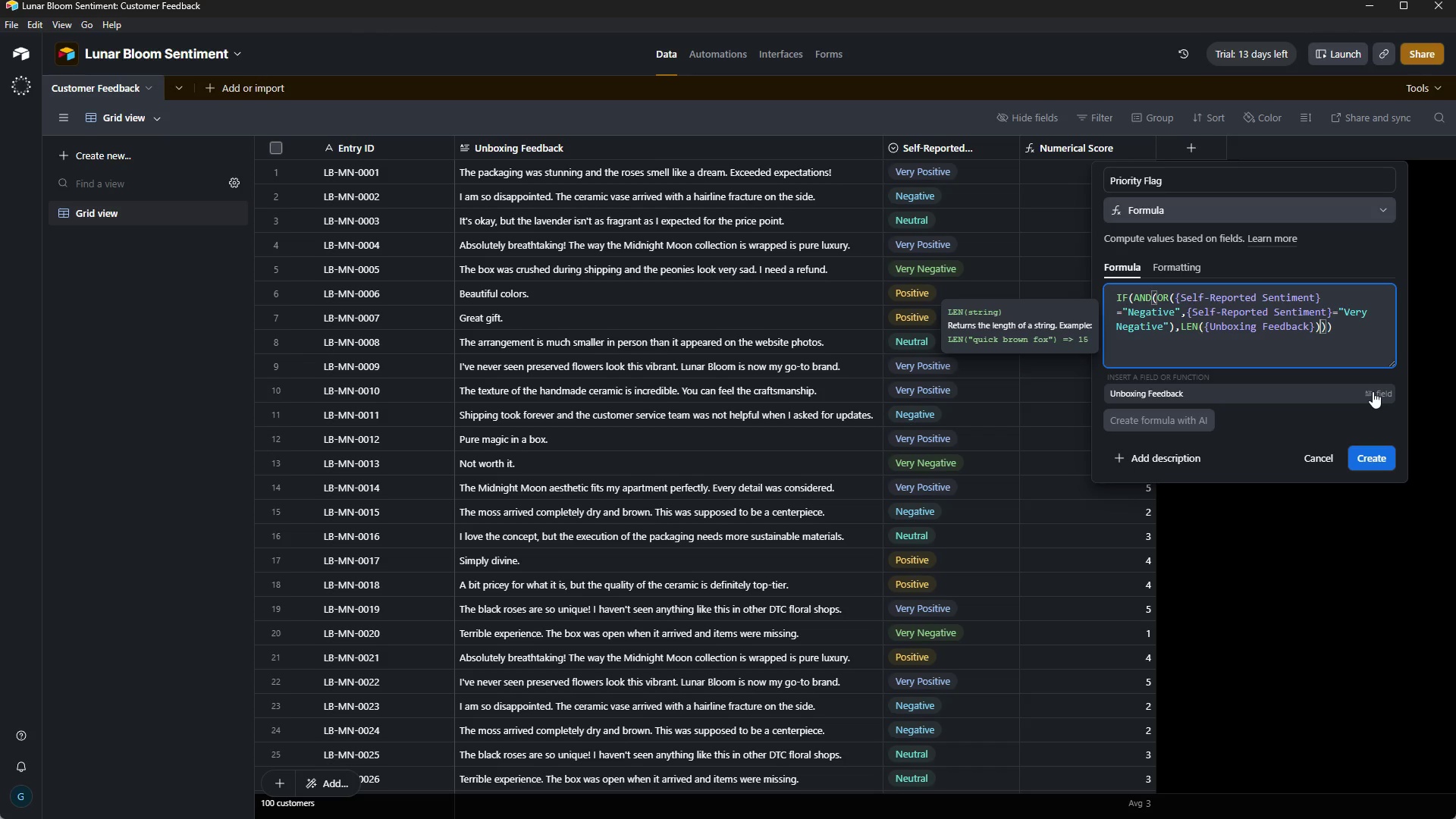 
key(ArrowRight)
 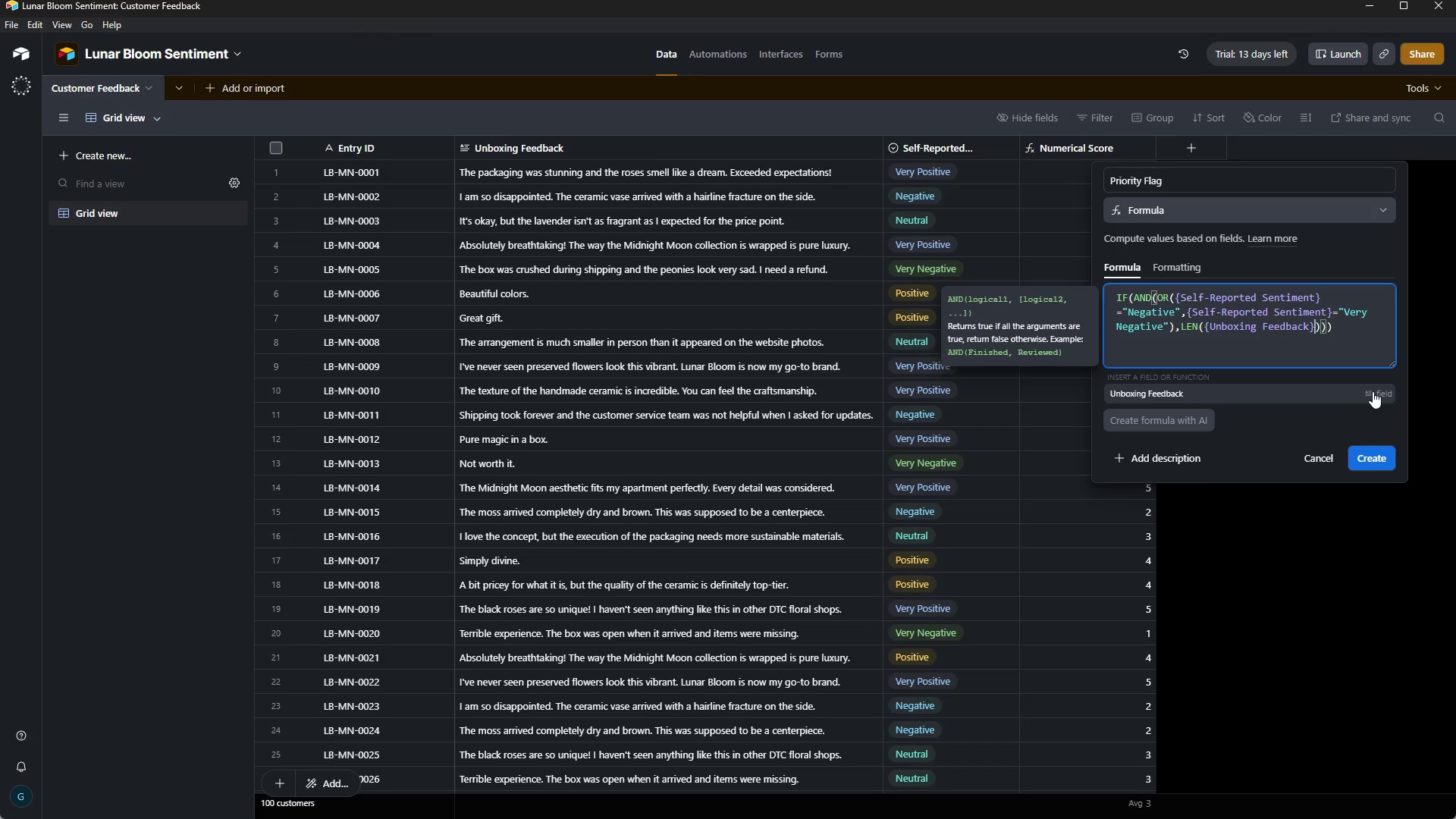 
key(ArrowLeft)
 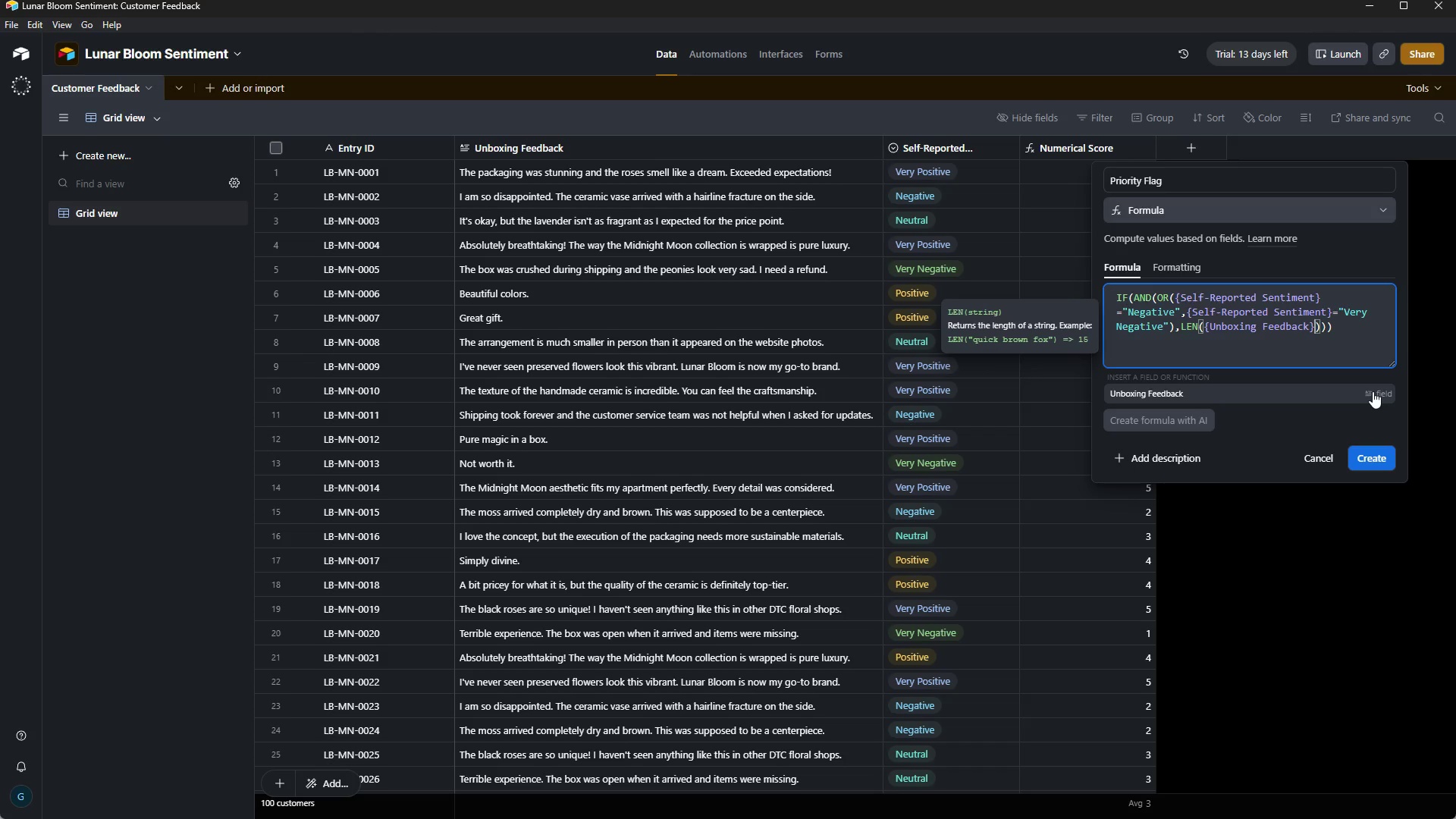 
key(ArrowRight)
 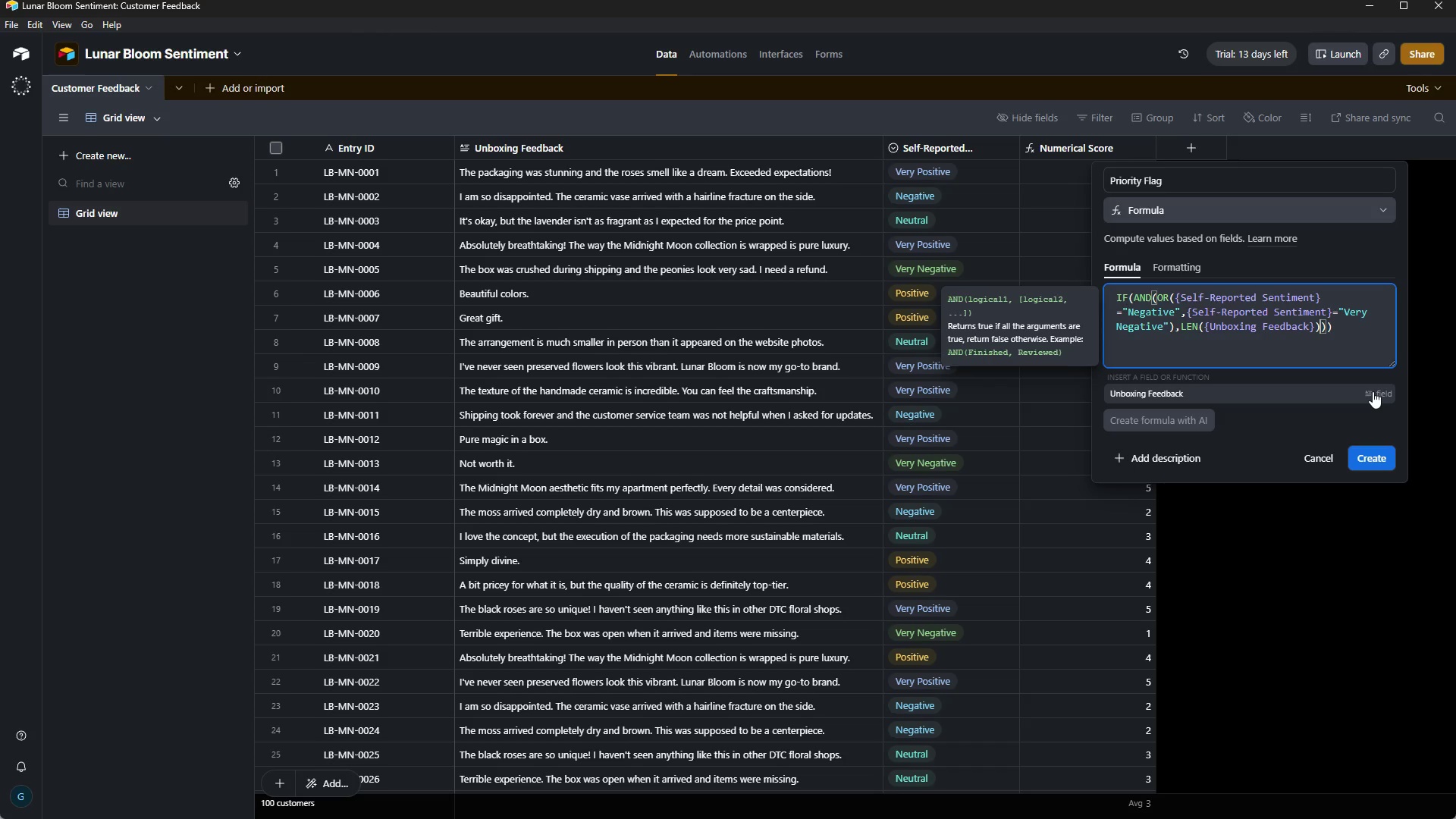 
key(Shift+Period)
 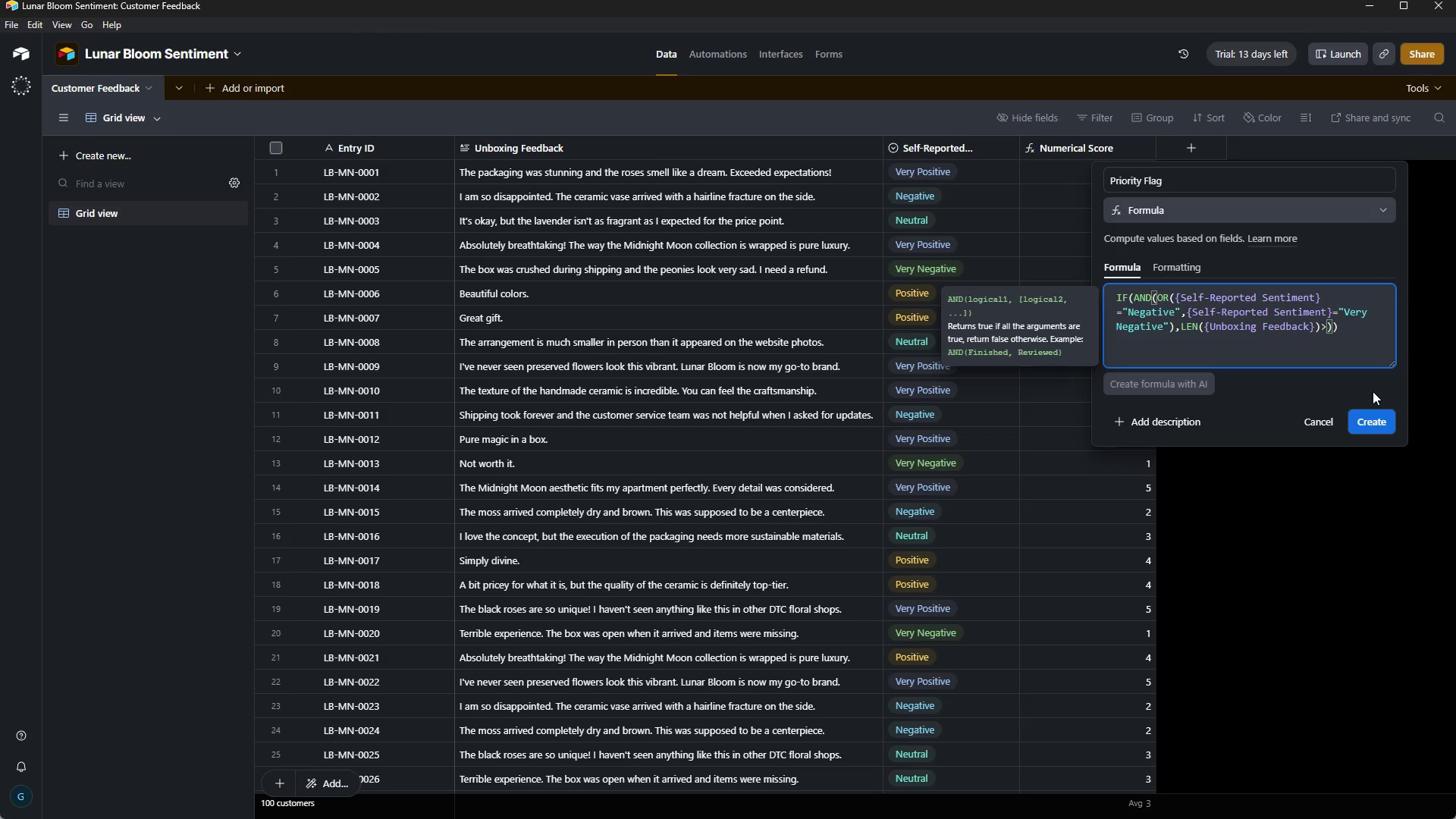 
type(50)
 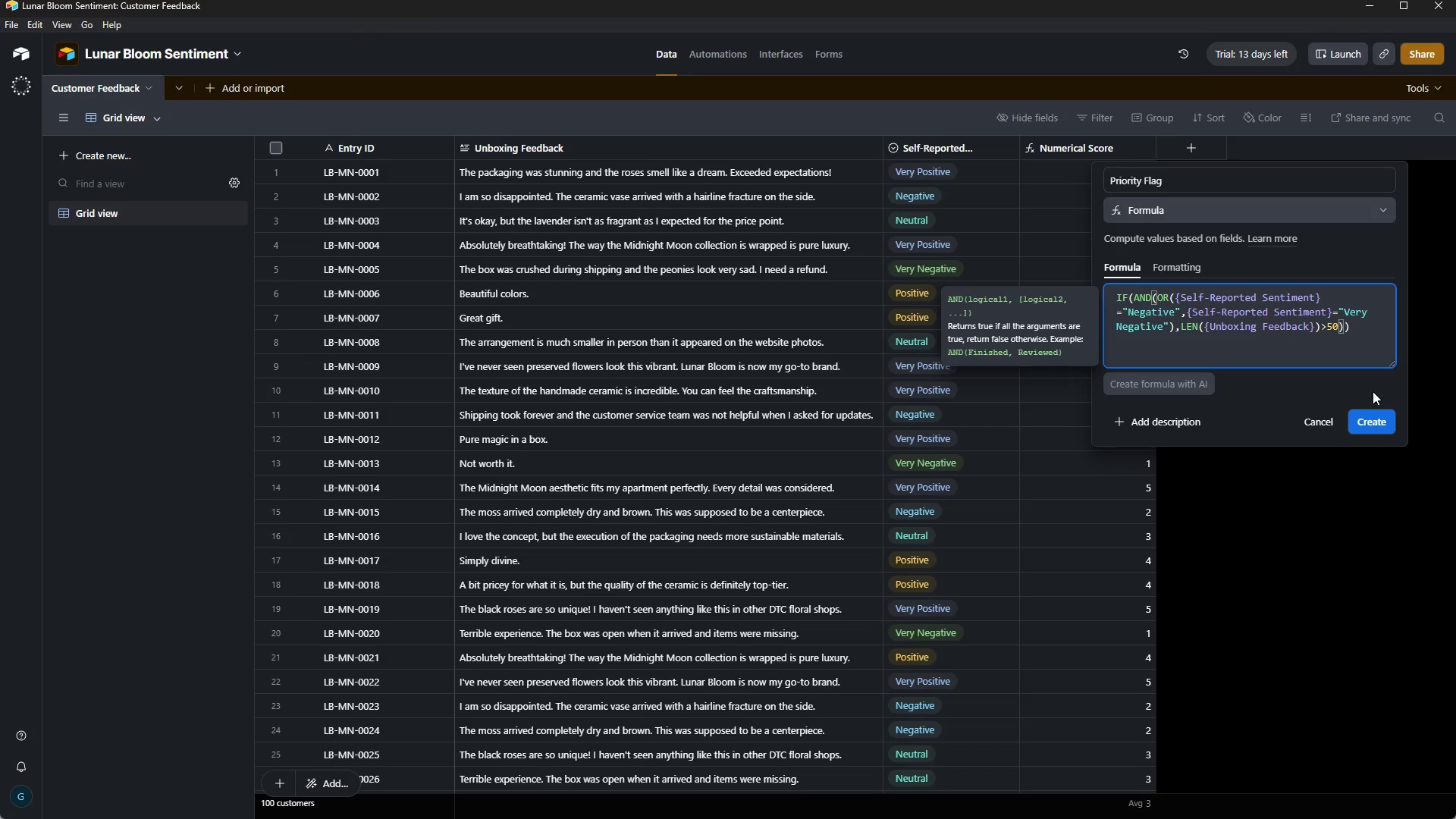 
key(ArrowRight)
 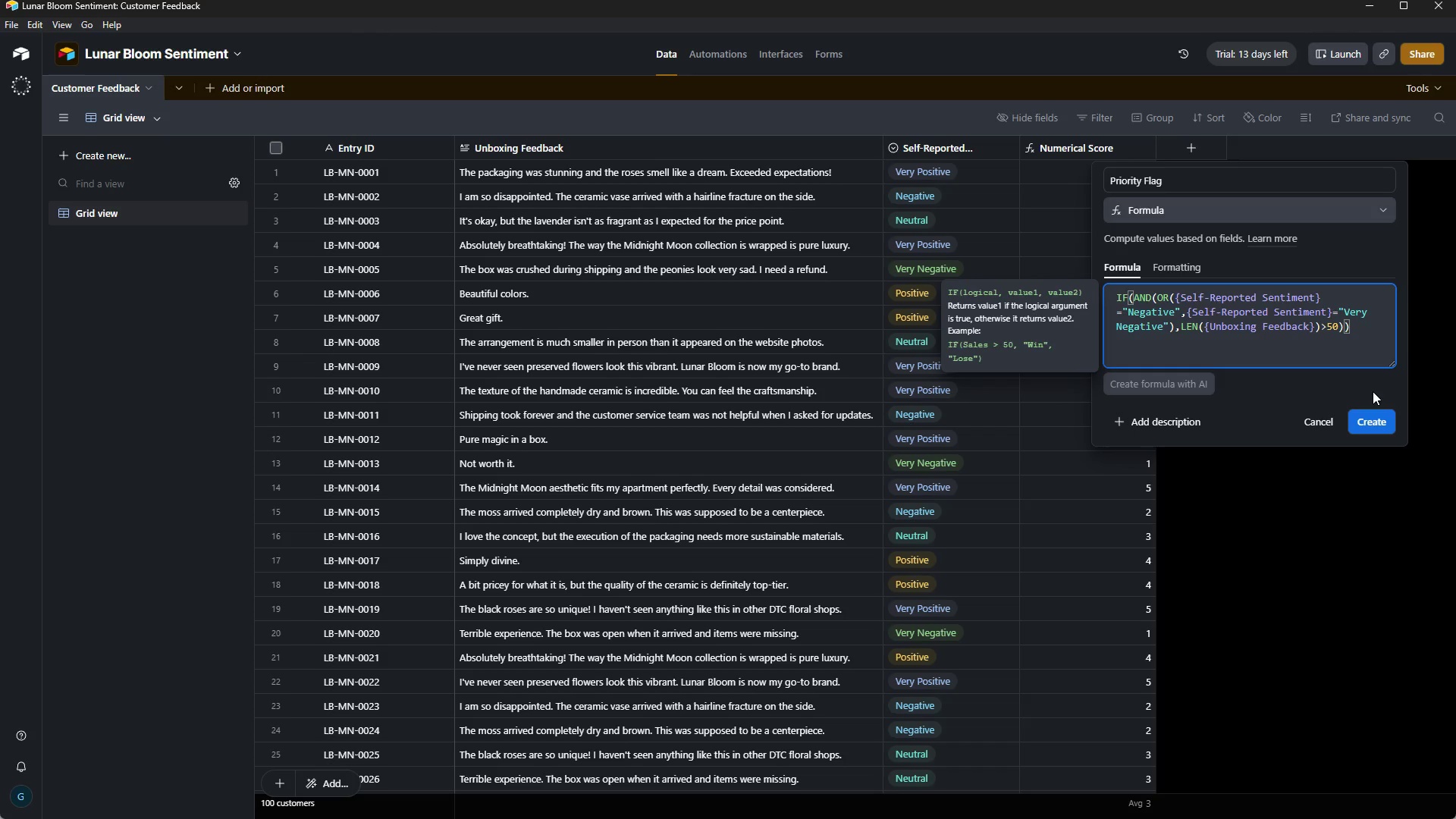 
key(Comma)
 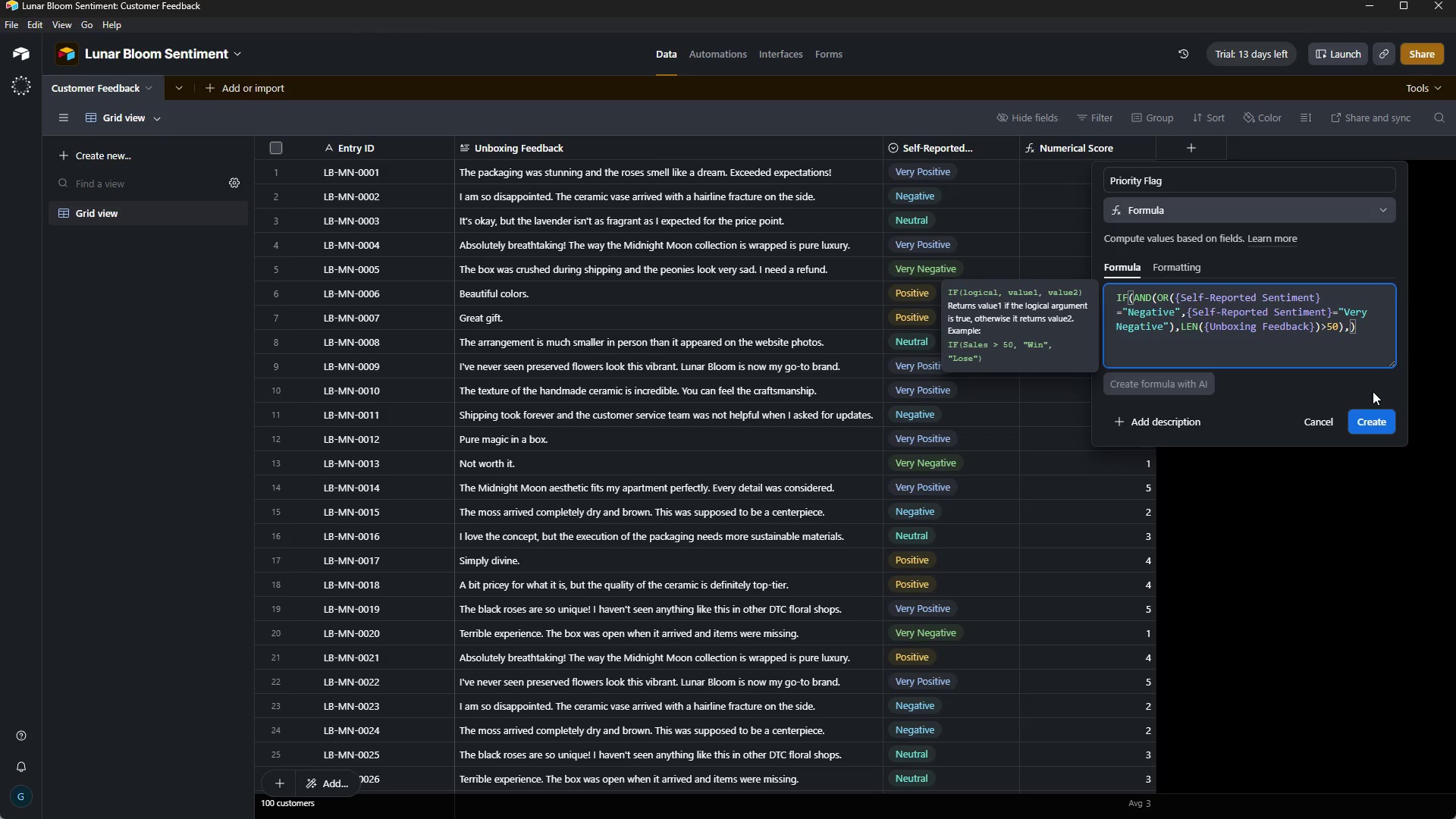 
wait(5.39)
 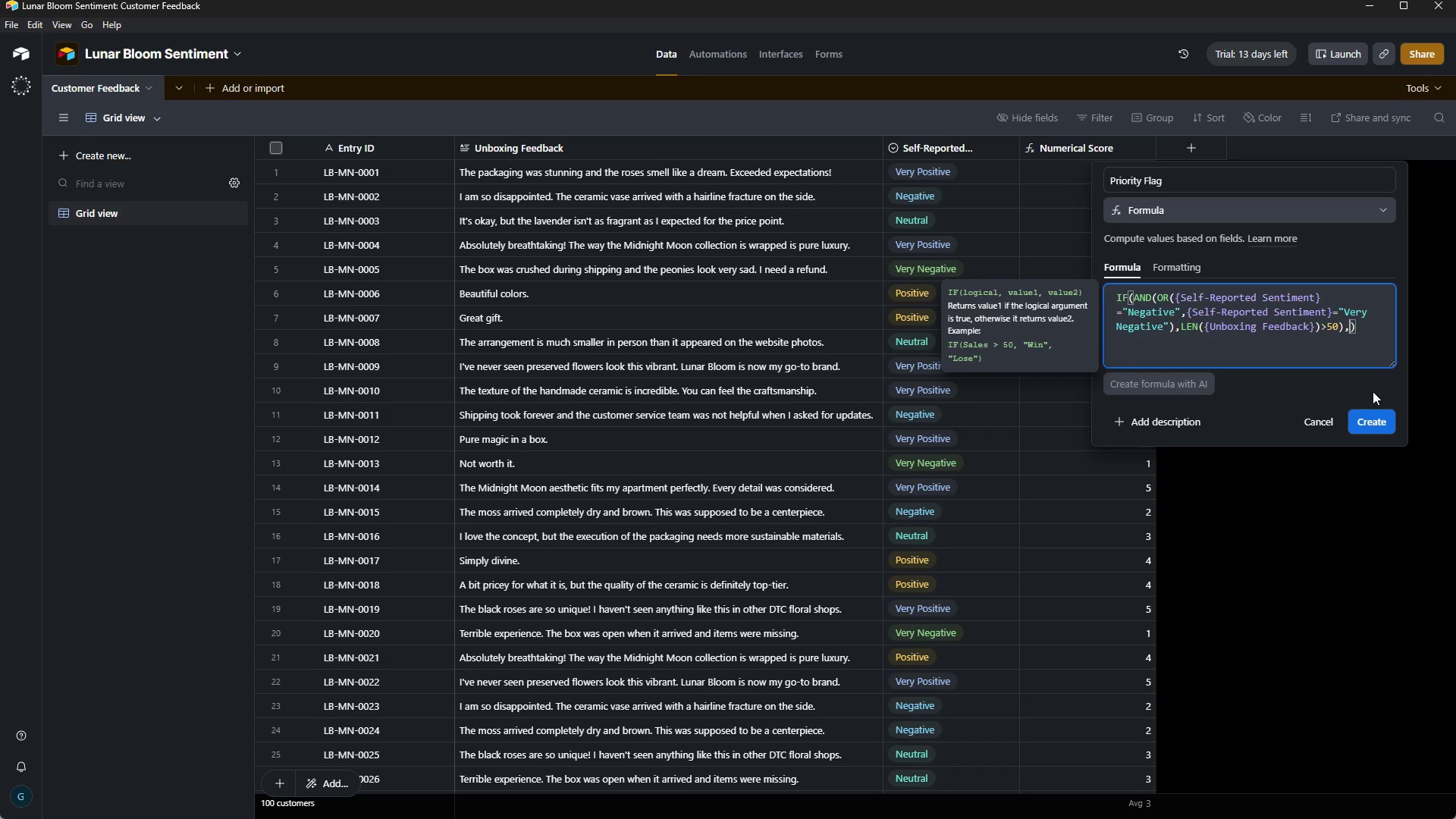 
key(Shift+Quote)
 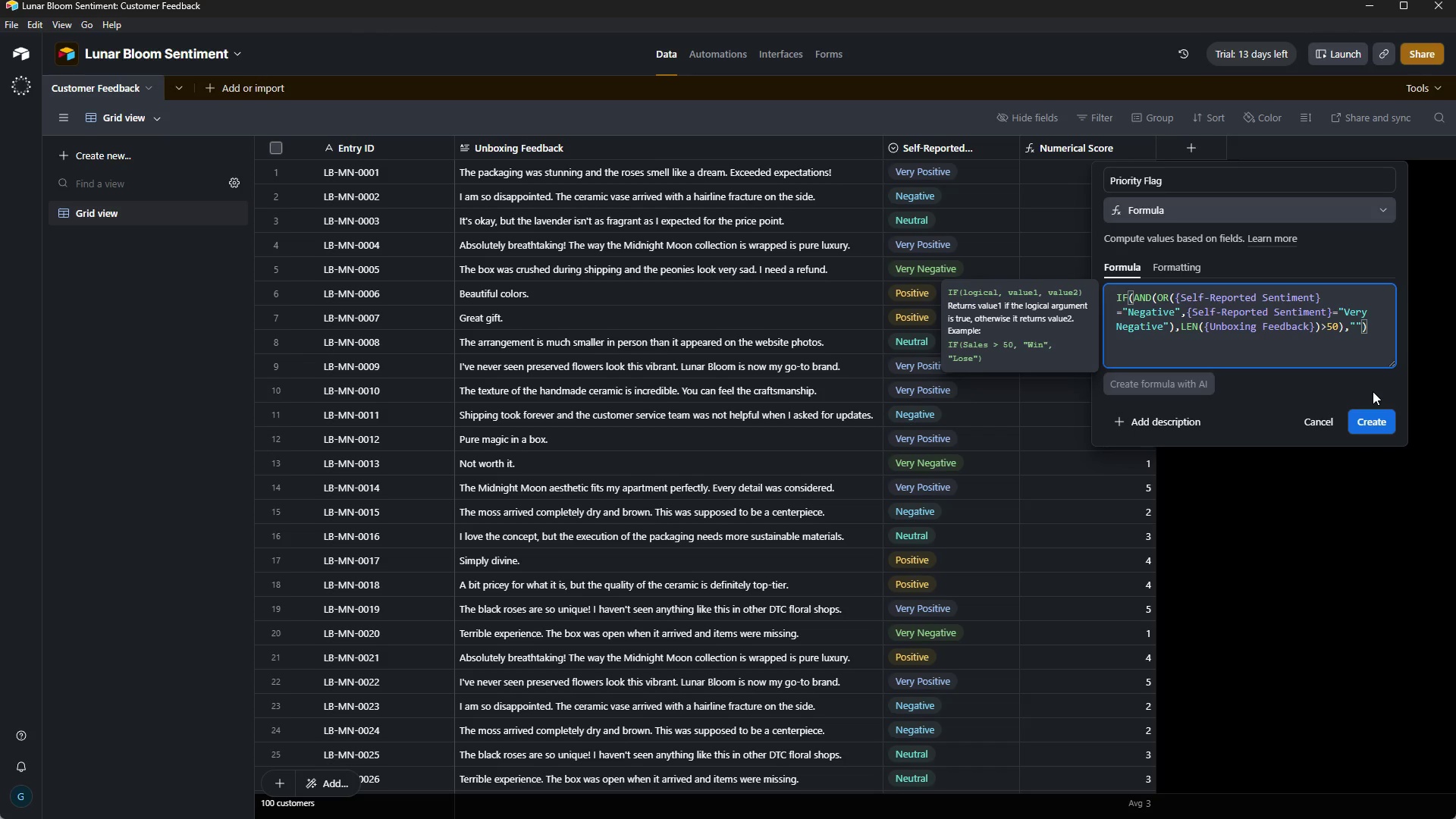 
wait(5.06)
 